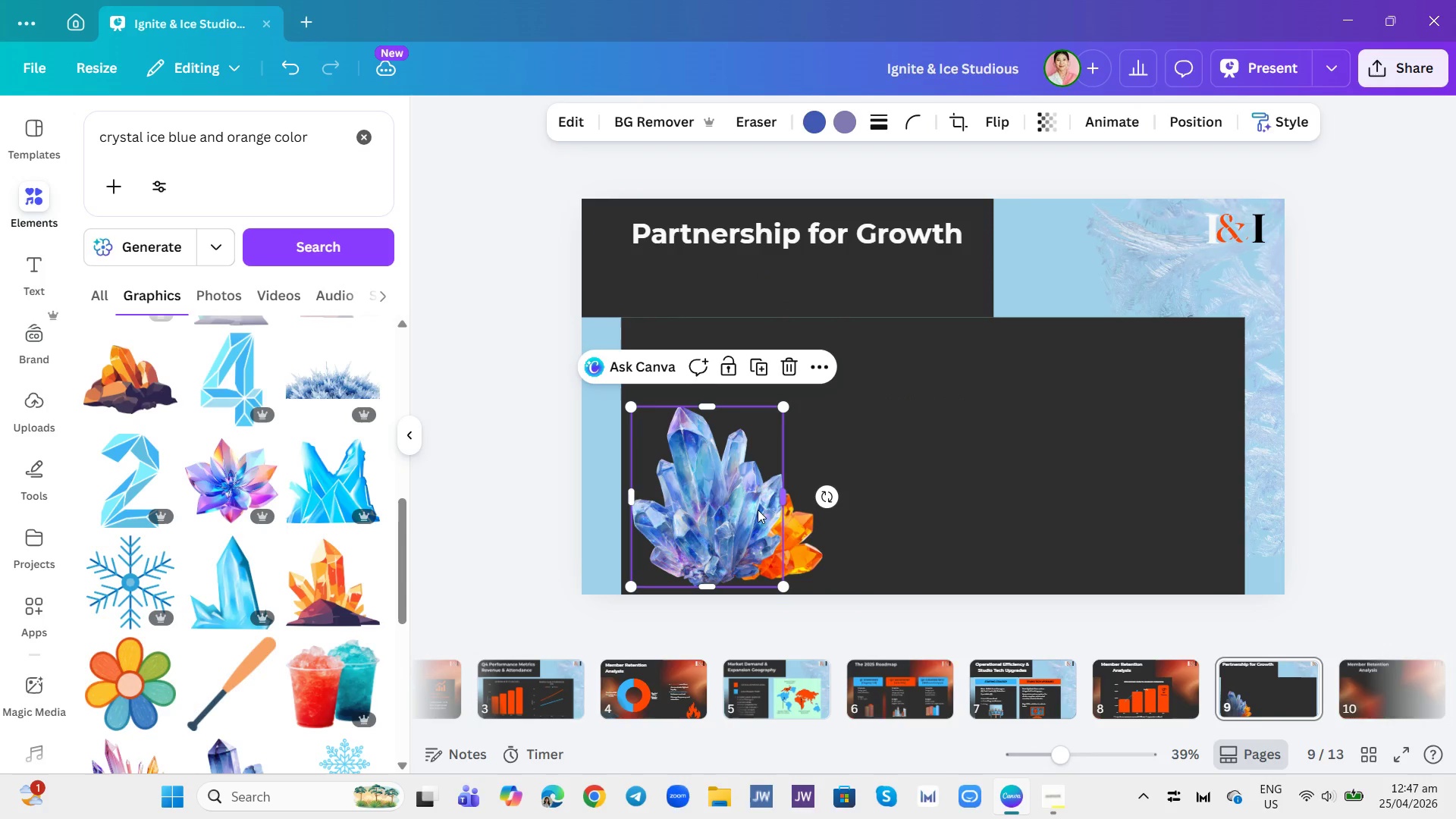 
left_click_drag(start_coordinate=[739, 510], to_coordinate=[782, 507])
 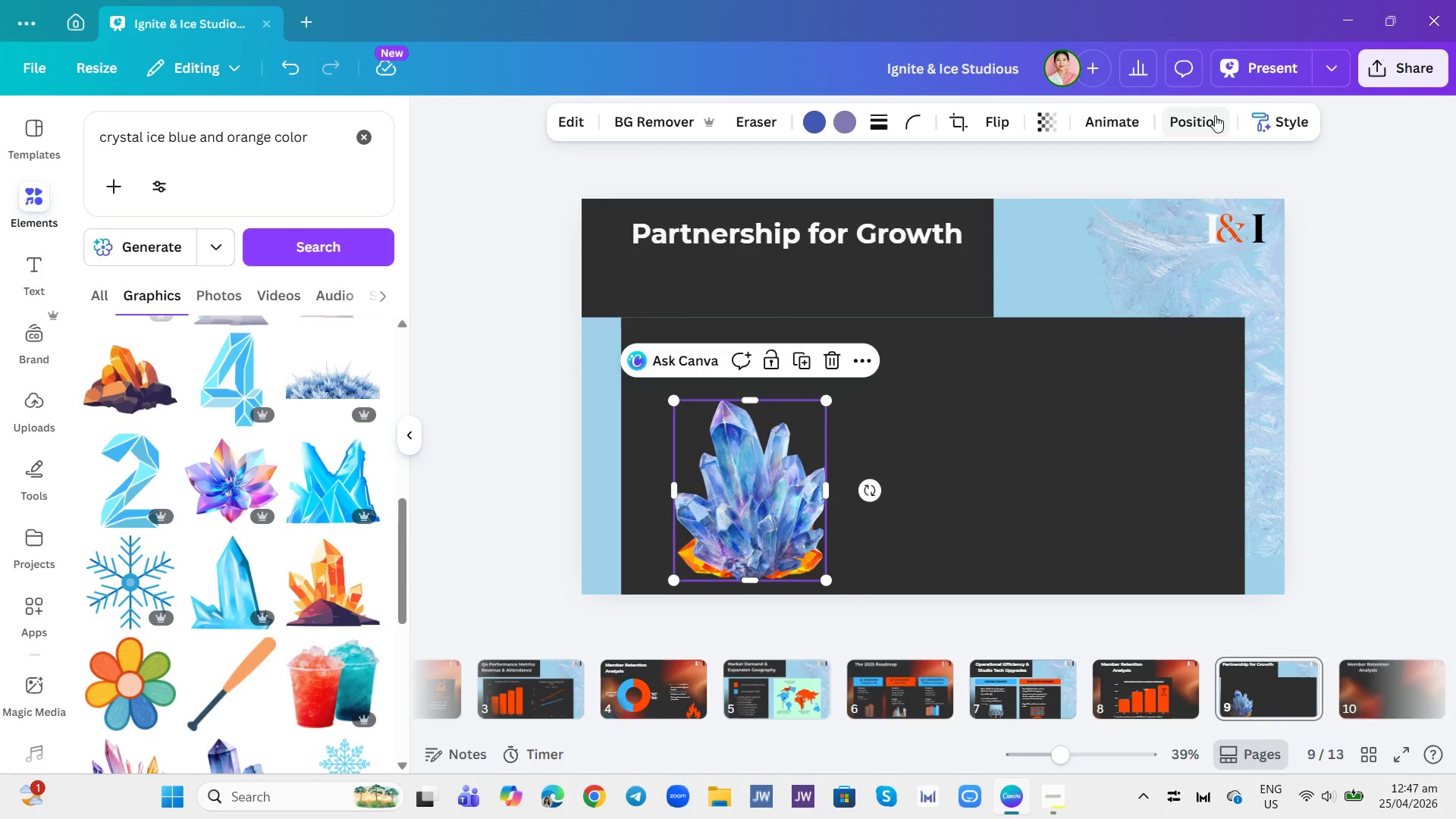 
left_click([1208, 116])
 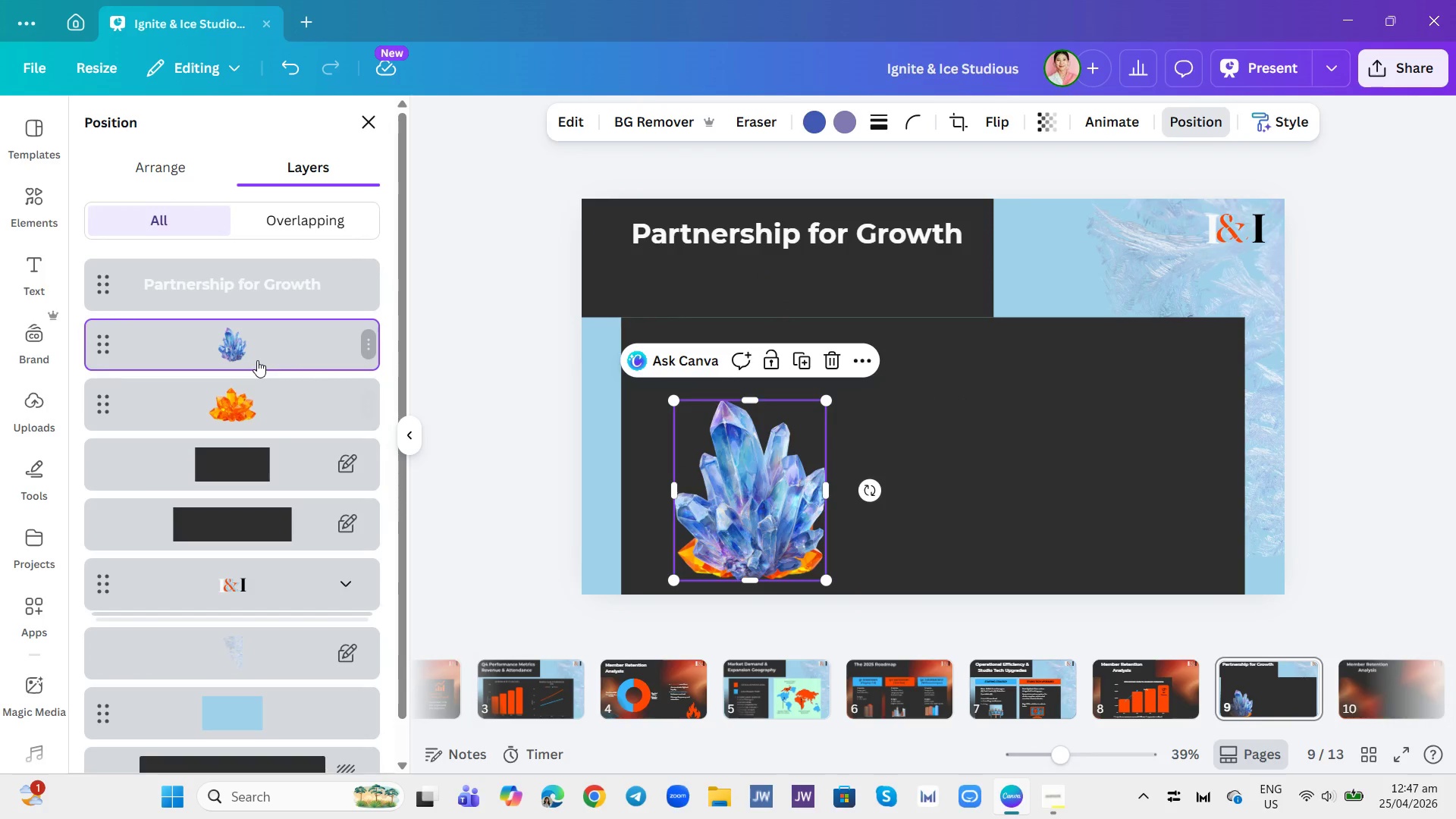 
left_click_drag(start_coordinate=[246, 345], to_coordinate=[253, 438])
 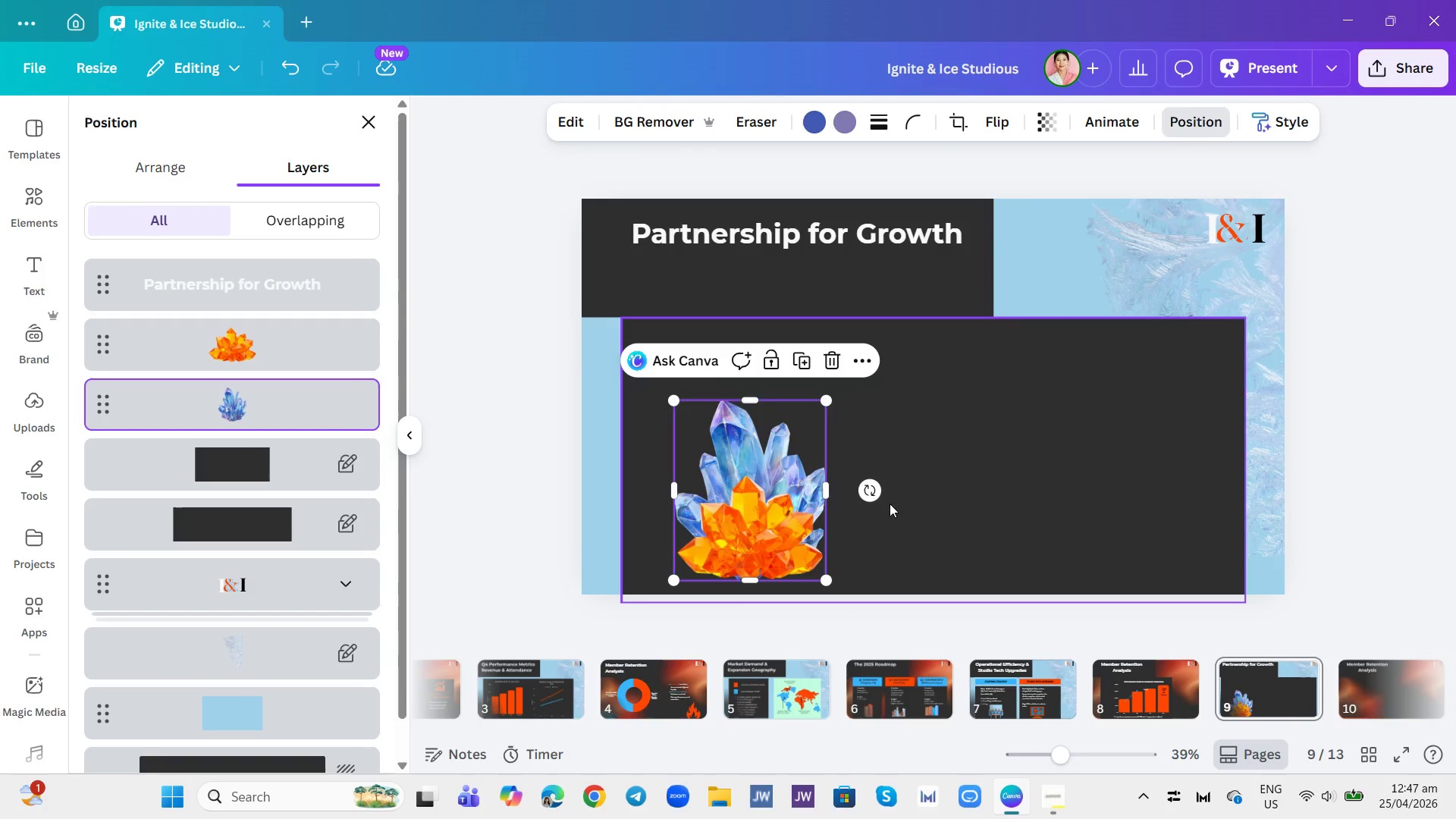 
left_click([965, 498])
 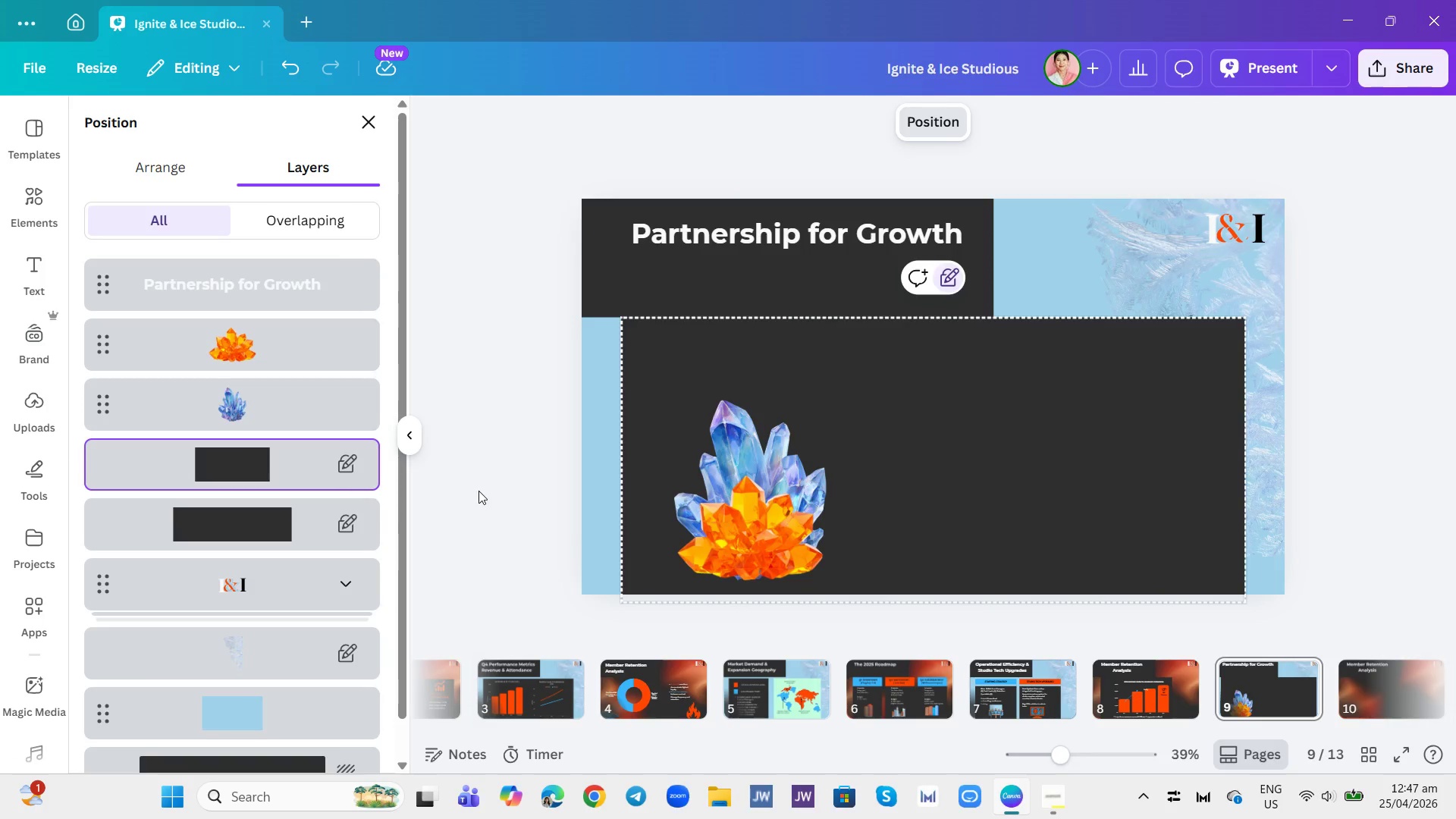 
left_click([492, 443])
 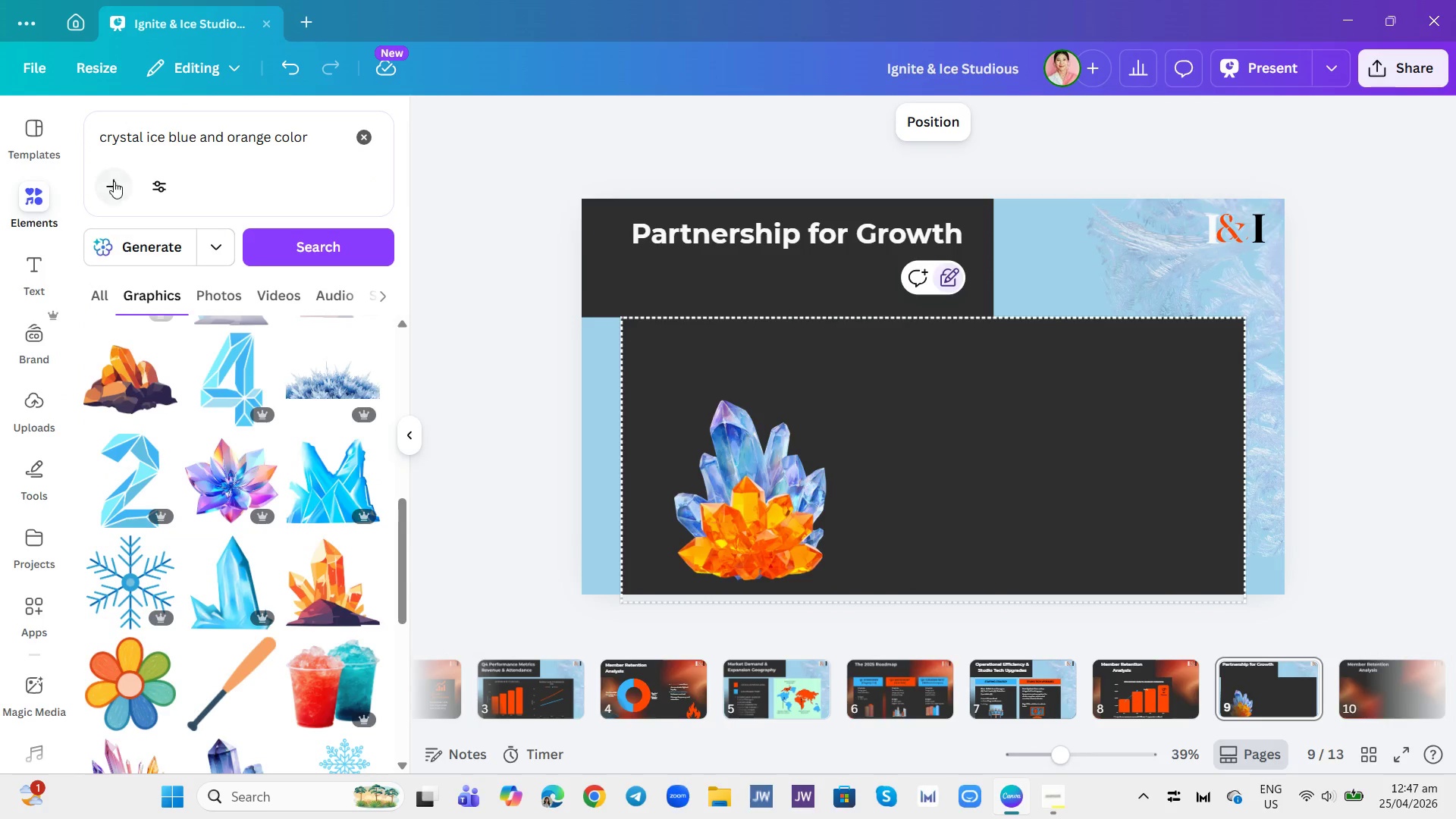 
wait(5.31)
 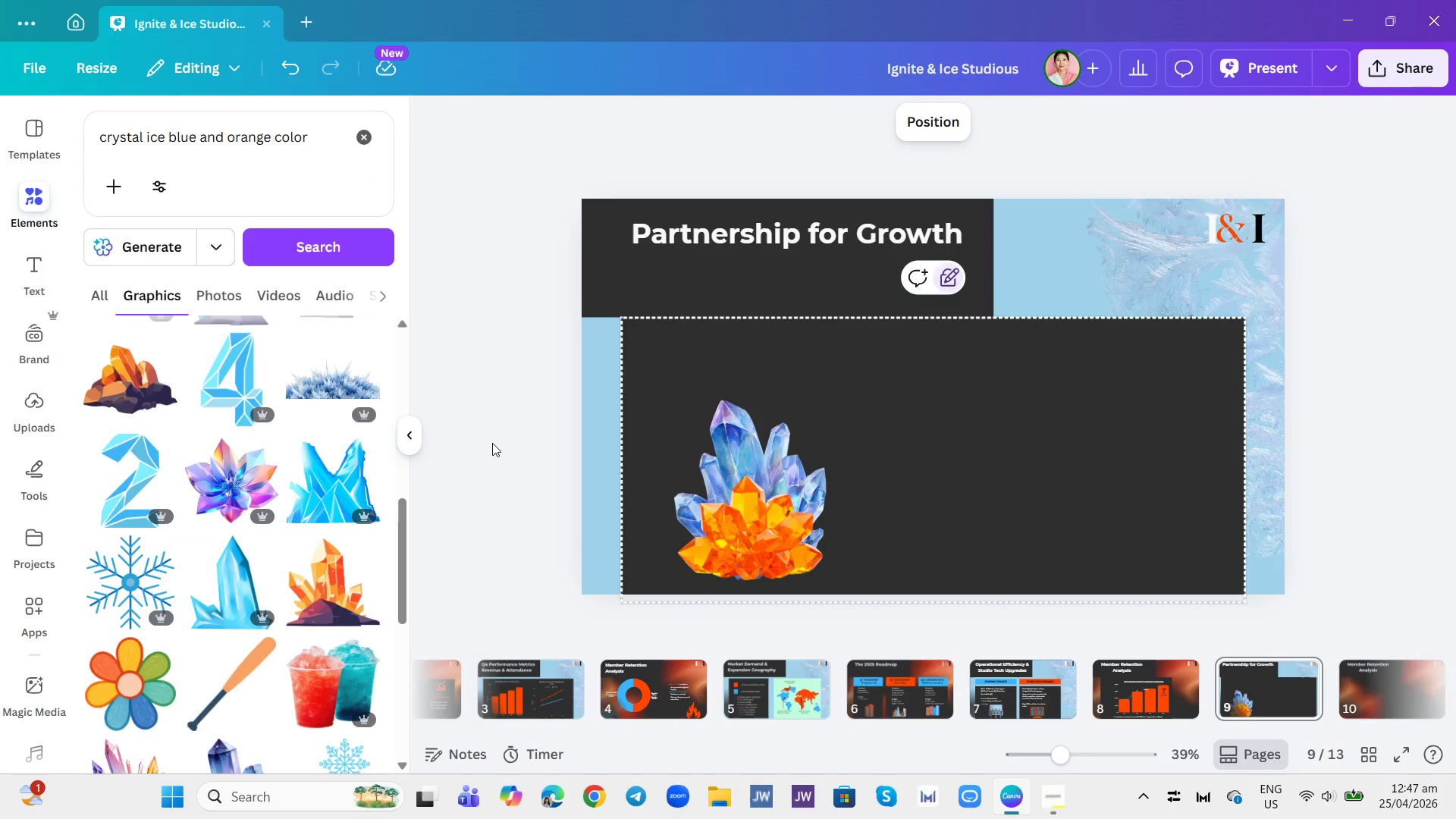 
left_click([362, 136])
 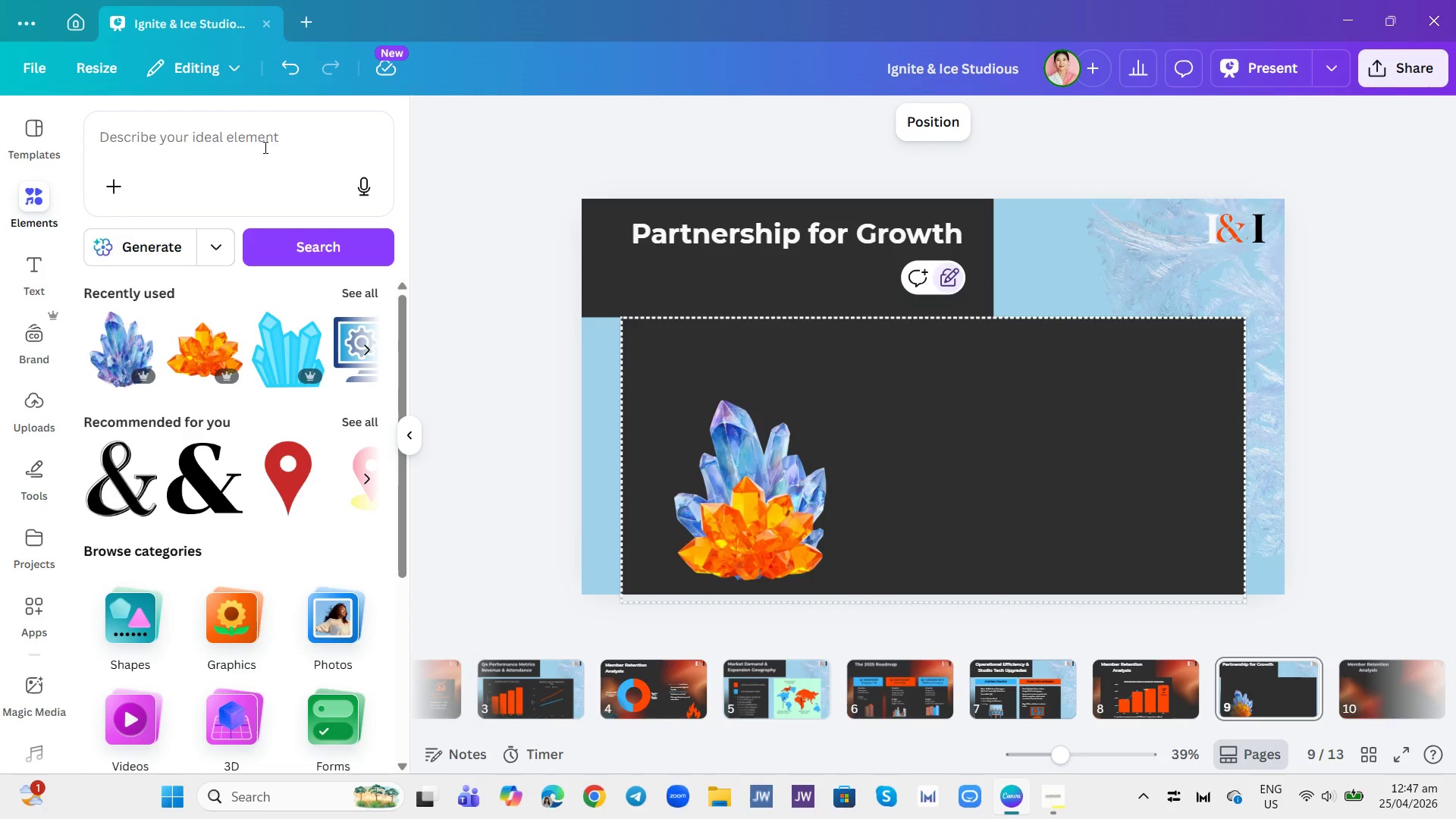 
left_click([260, 143])
 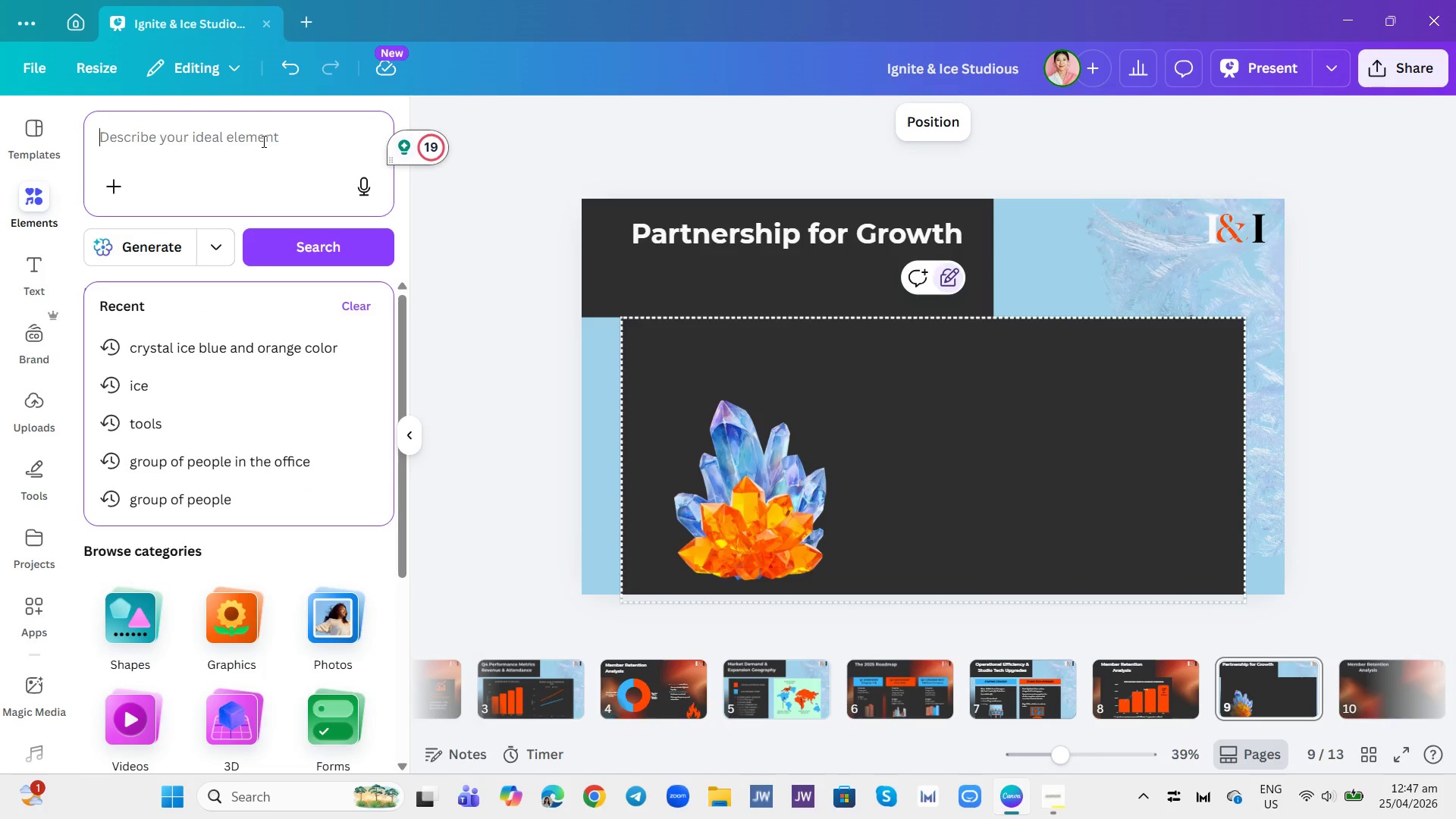 
type(ice smole)
key(Backspace)
key(Backspace)
type(ke)
 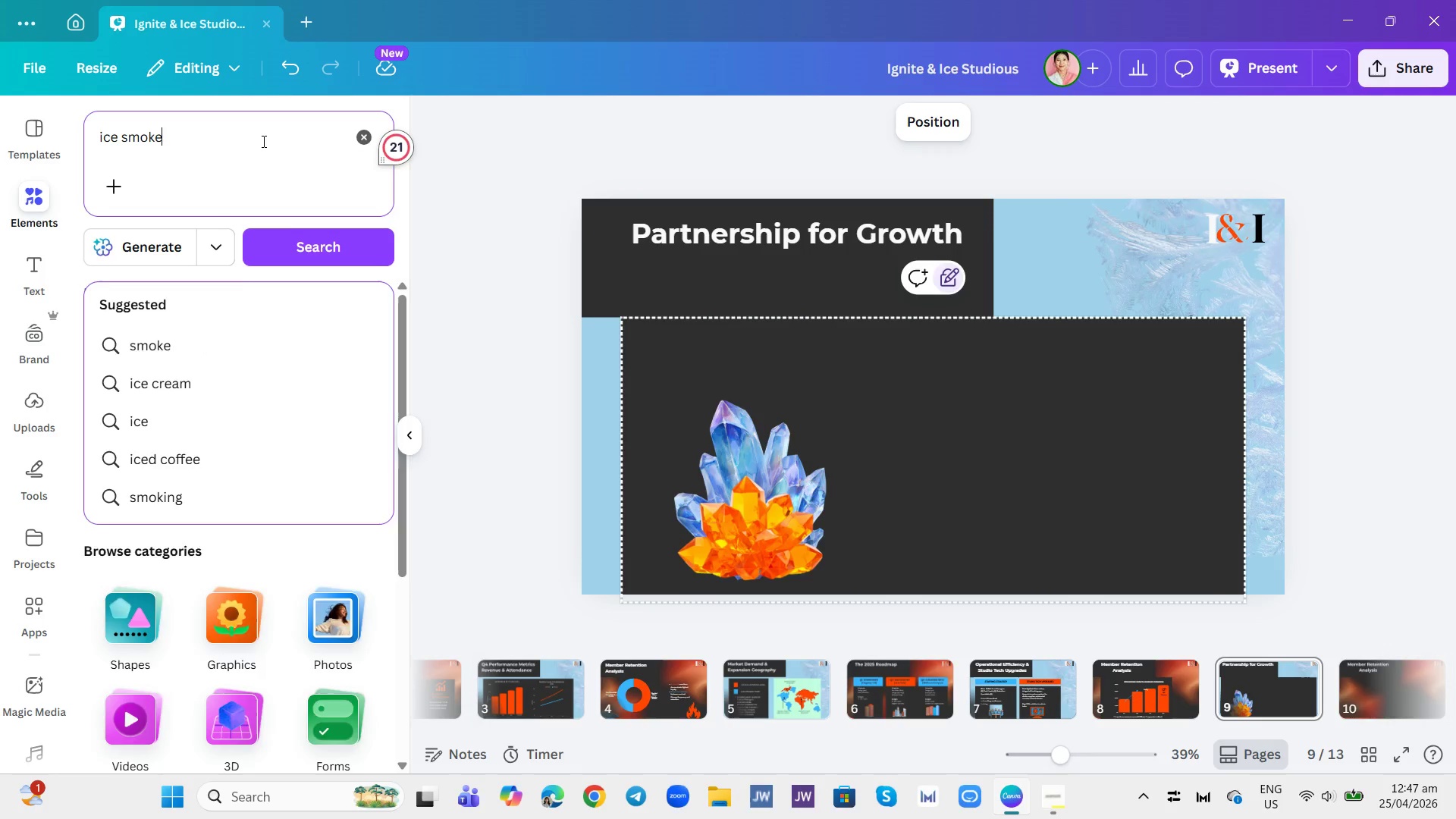 
key(Enter)
 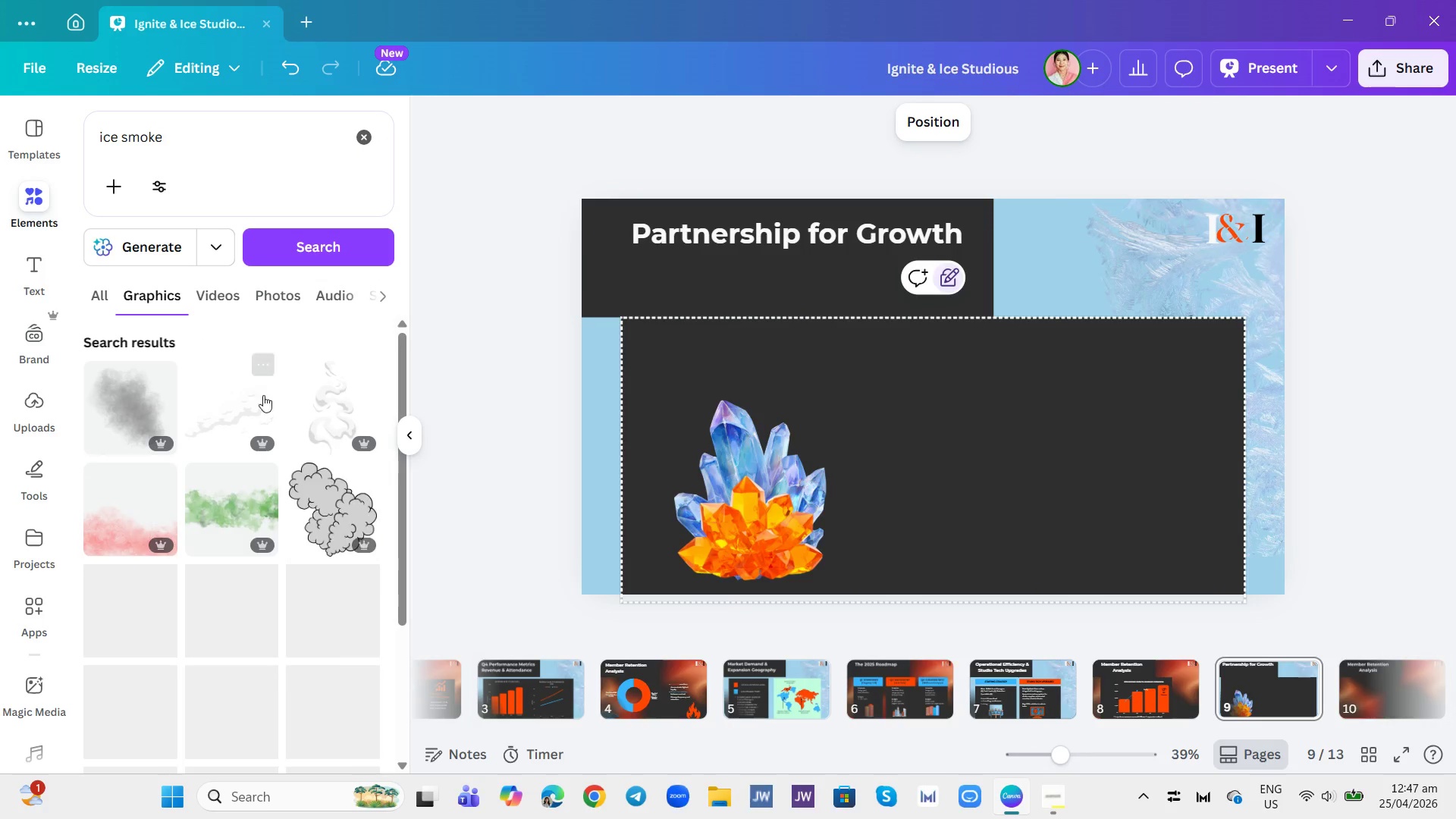 
wait(5.66)
 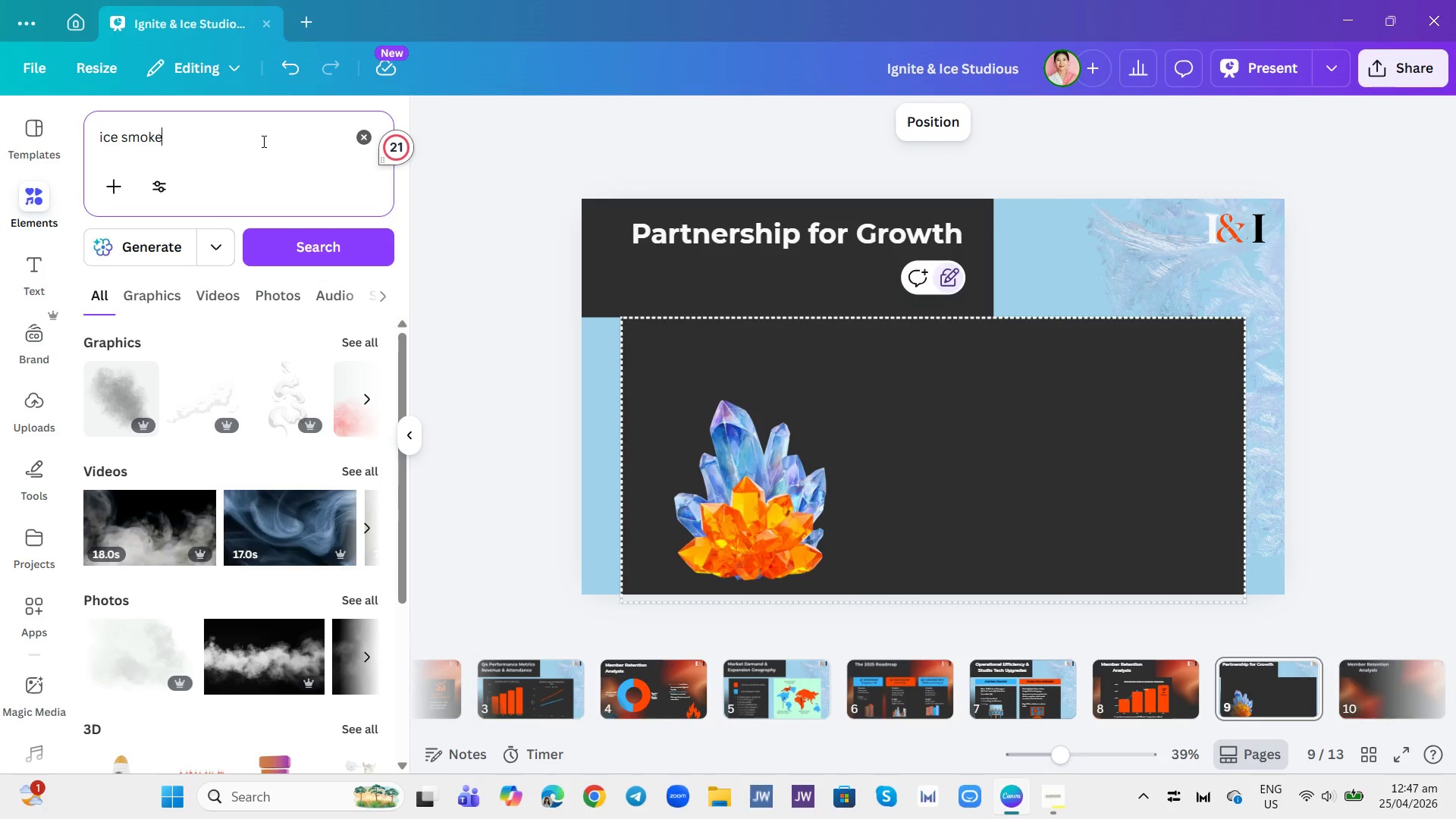 
scroll: coordinate [302, 555], scroll_direction: down, amount: 1.0
 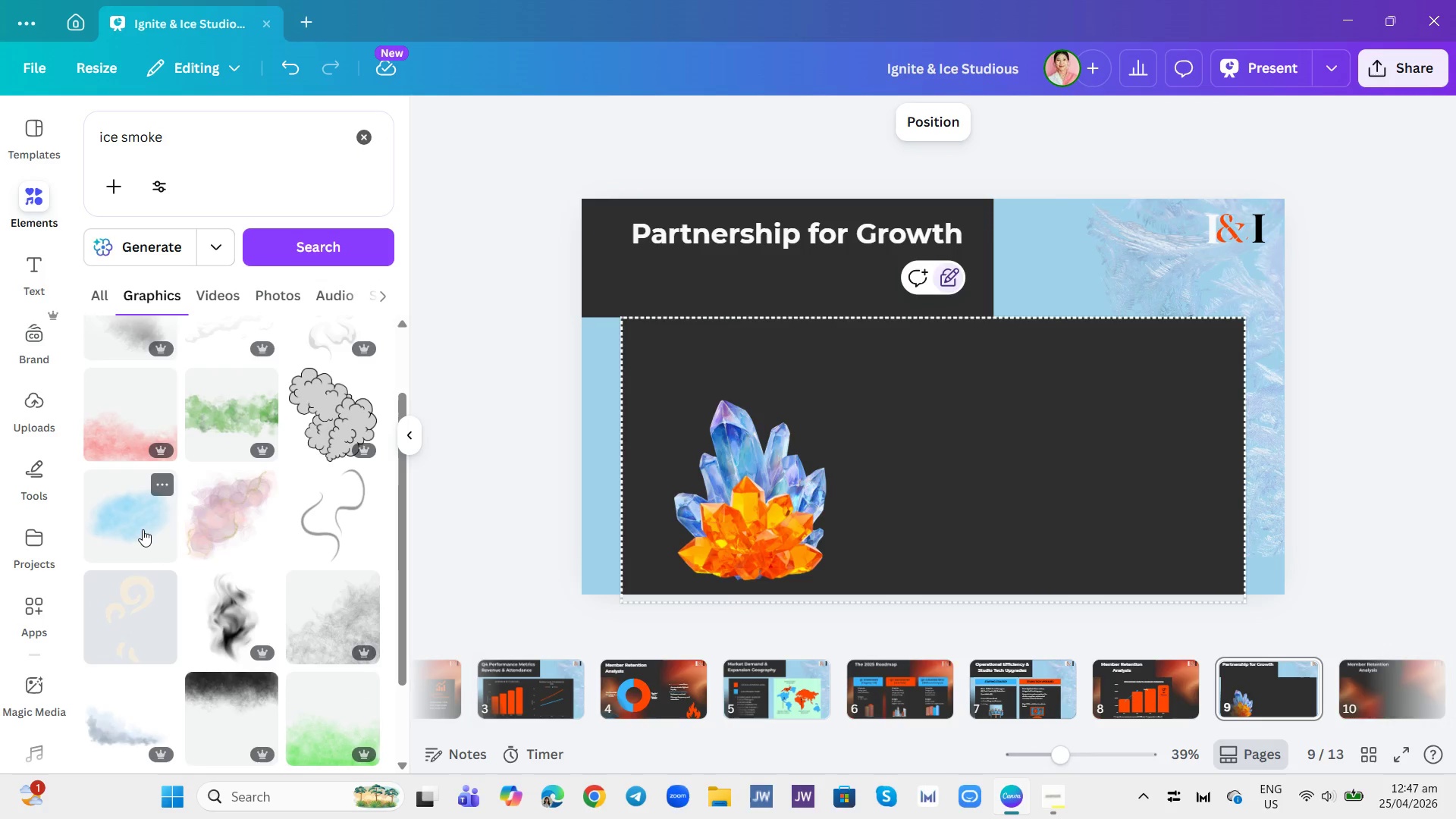 
left_click([140, 530])
 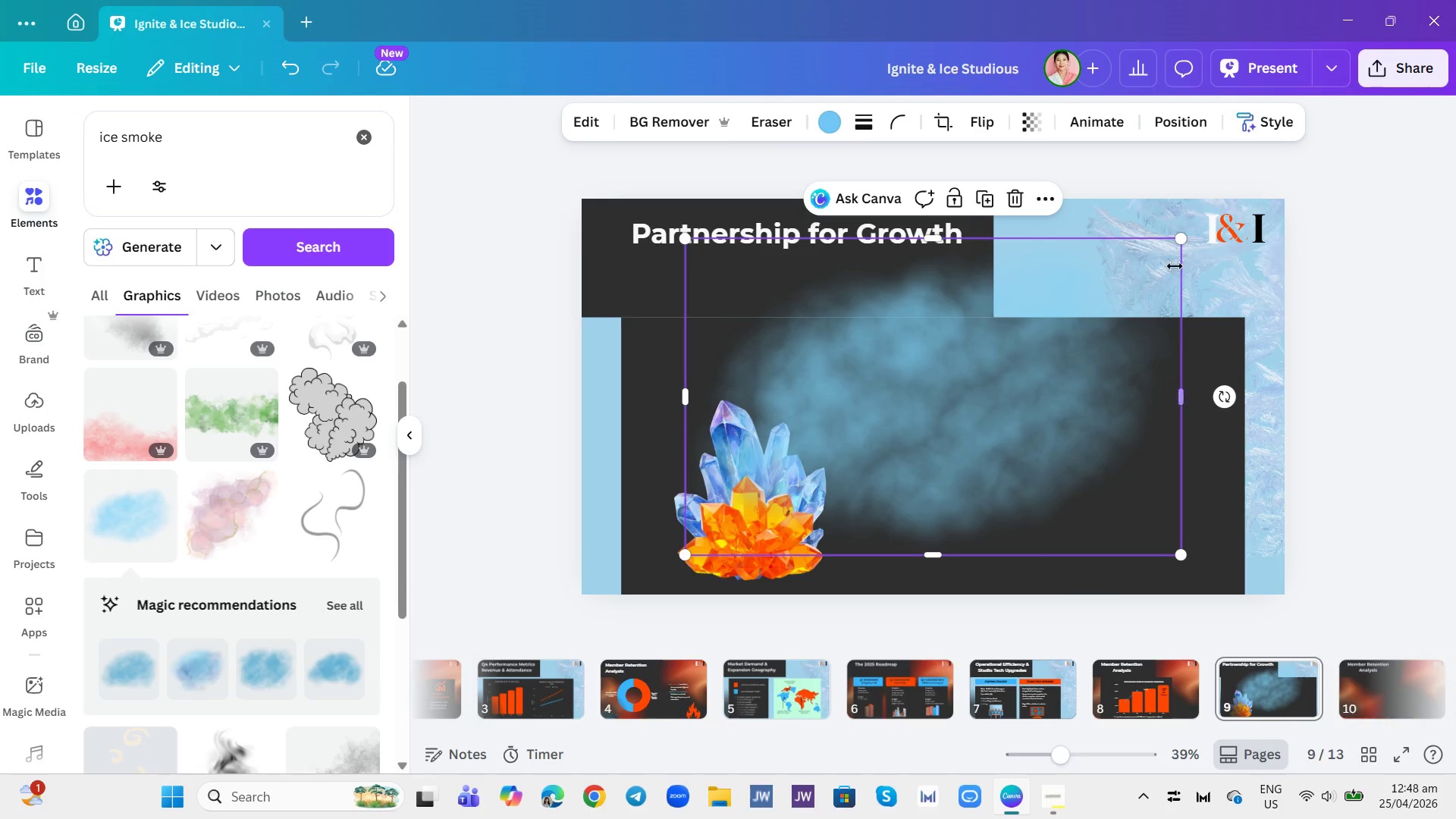 
left_click_drag(start_coordinate=[1180, 240], to_coordinate=[1002, 330])
 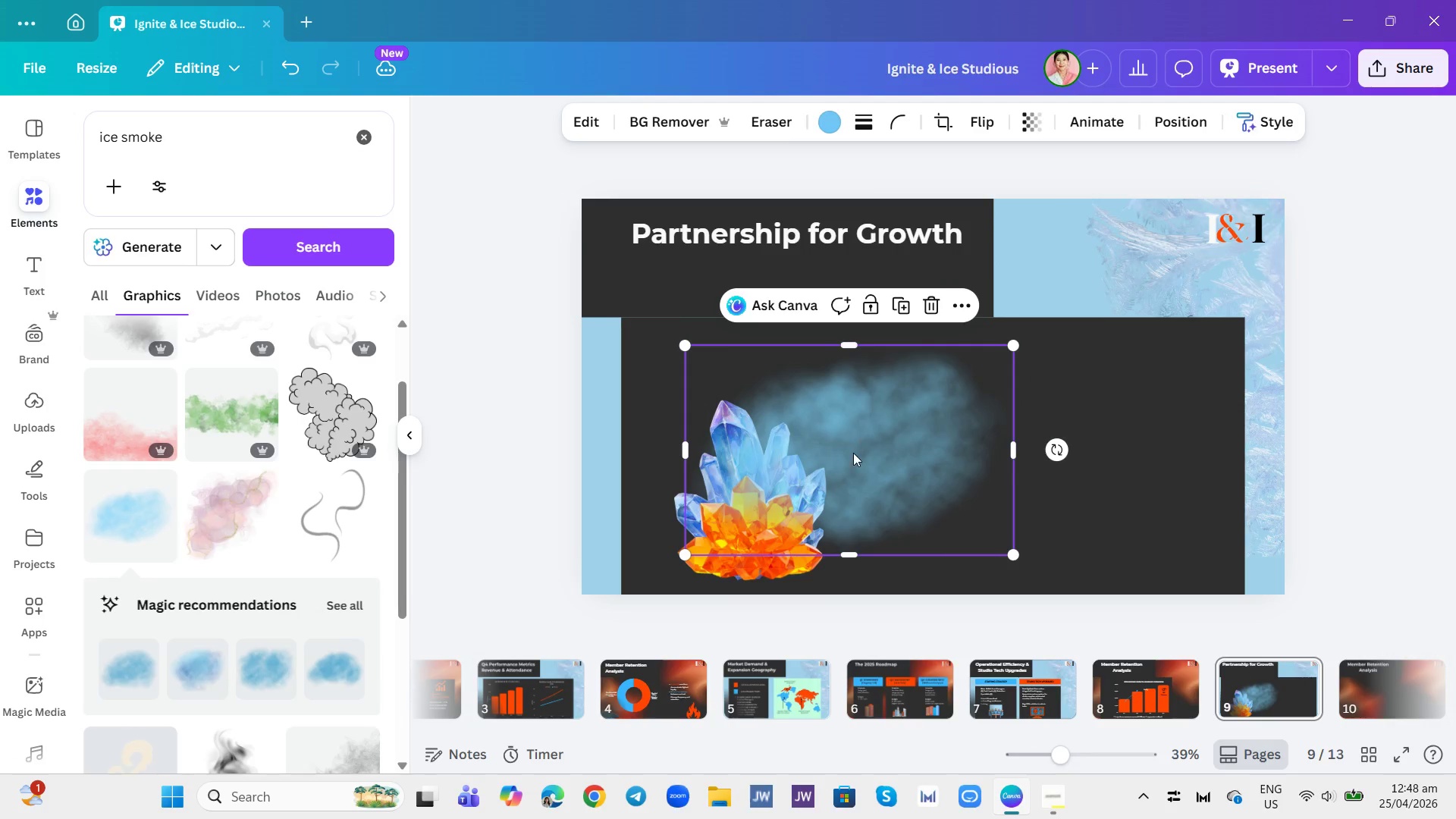 
left_click_drag(start_coordinate=[854, 456], to_coordinate=[770, 441])
 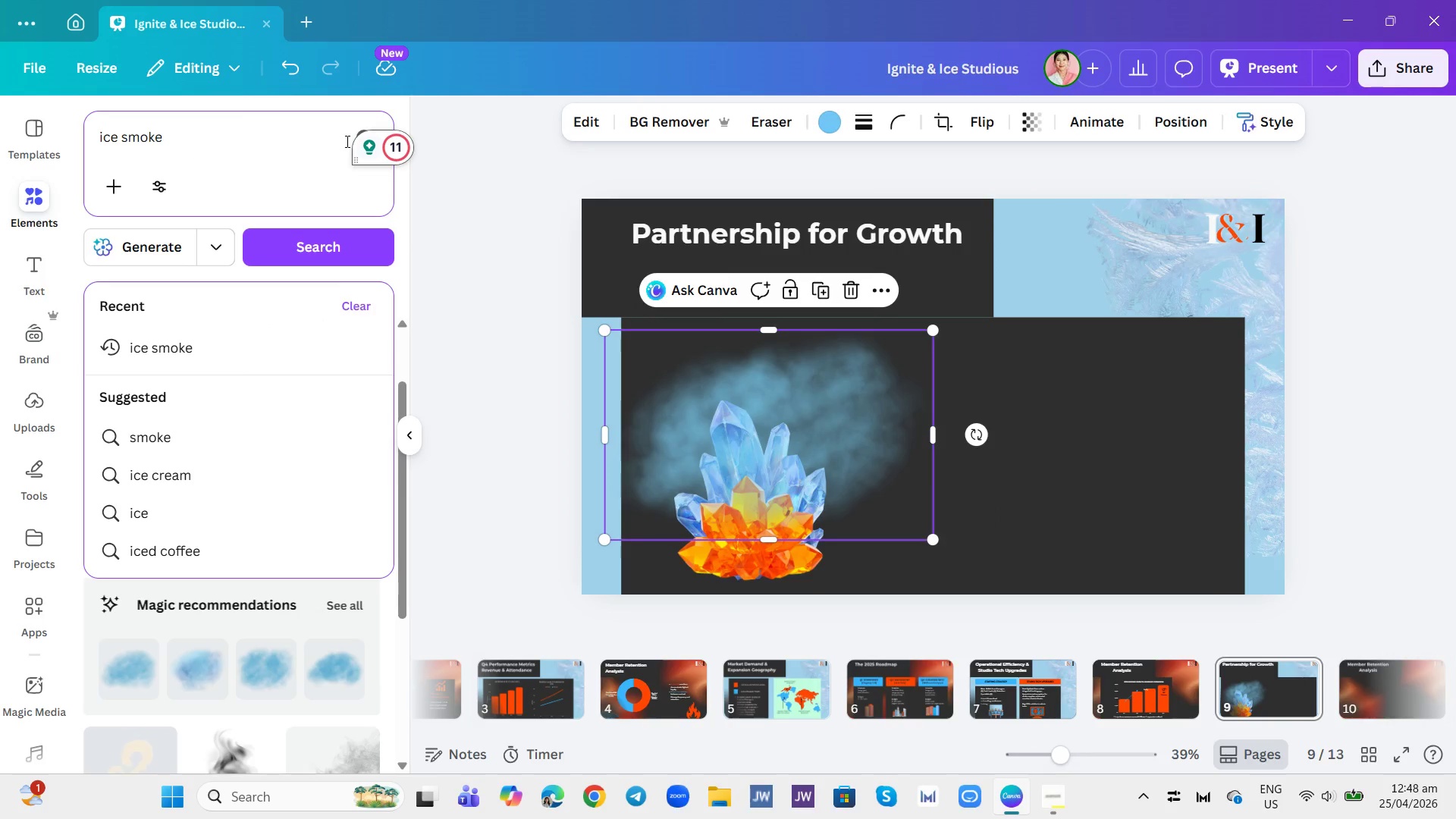 
left_click([346, 117])
 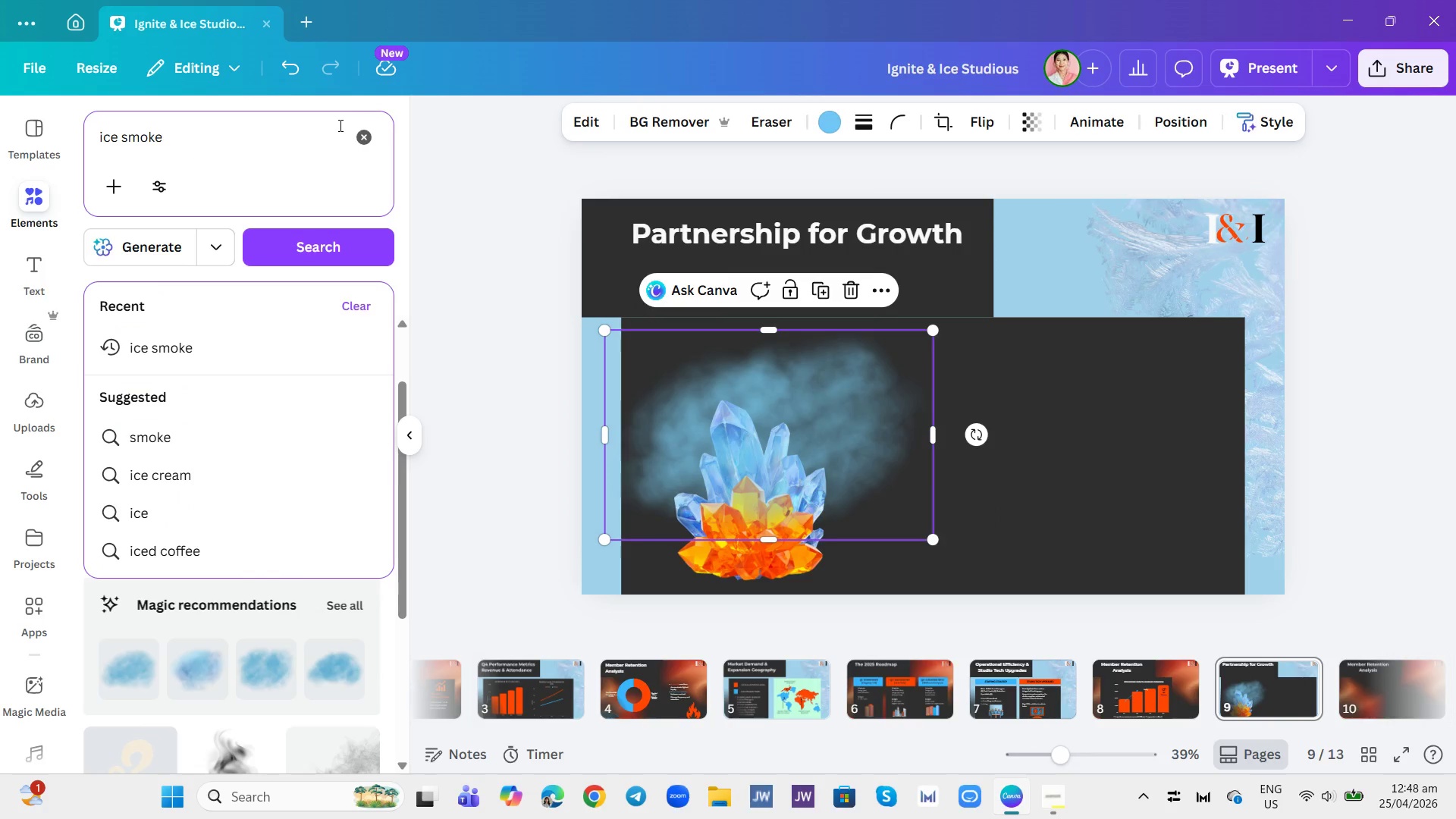 
hold_key(key=Backspace, duration=1.16)
 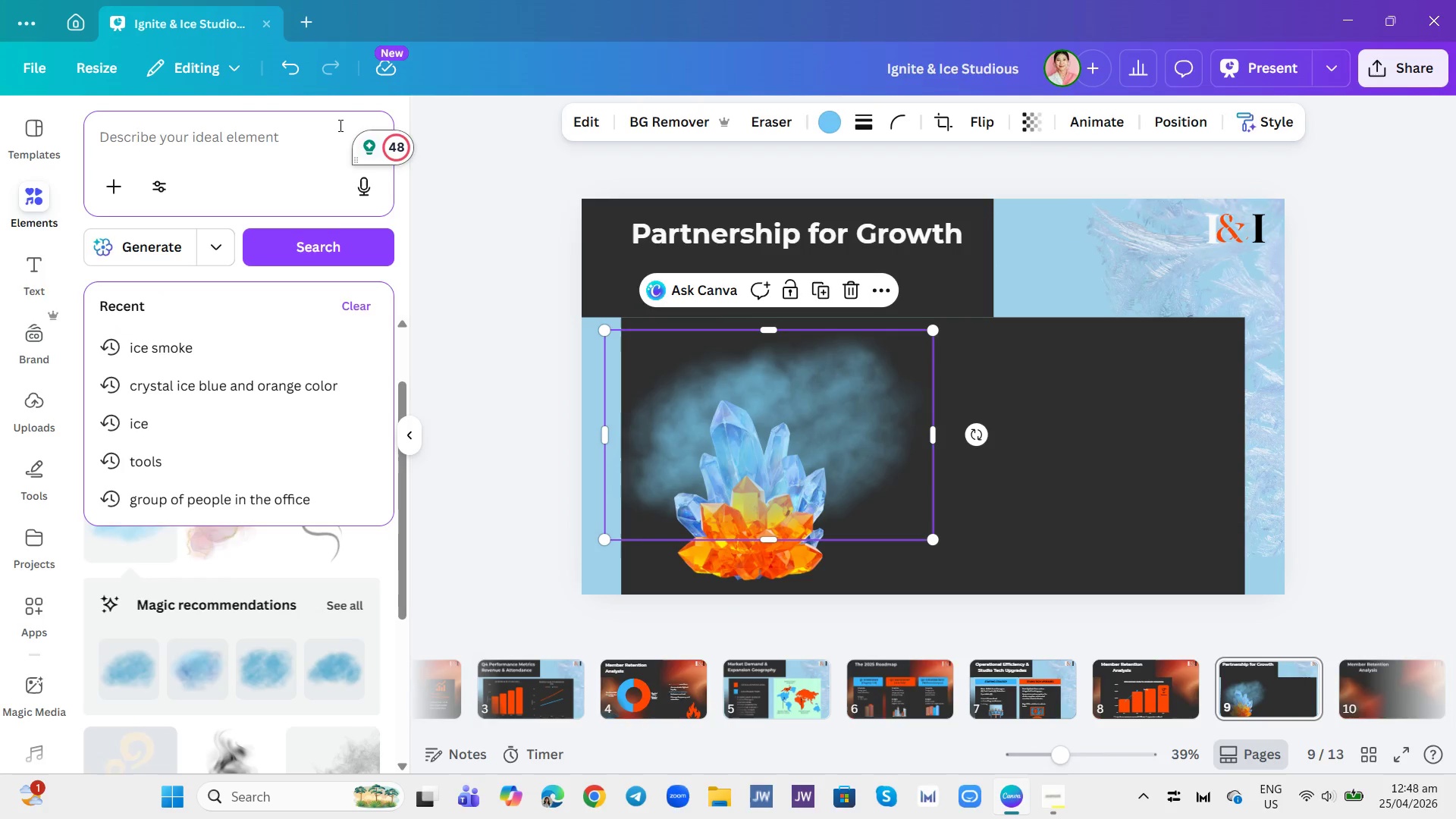 
type(fire)
 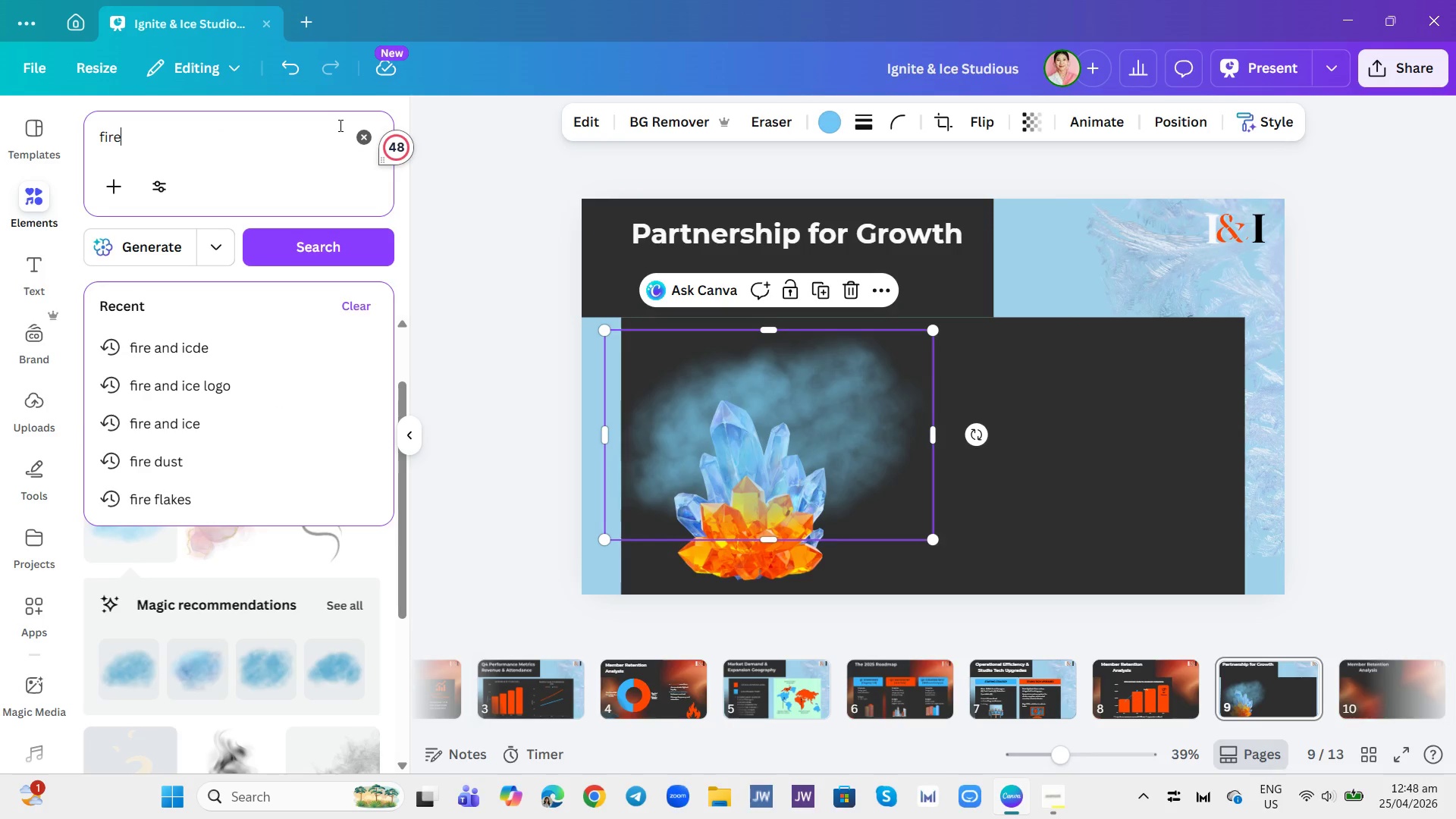 
key(Enter)
 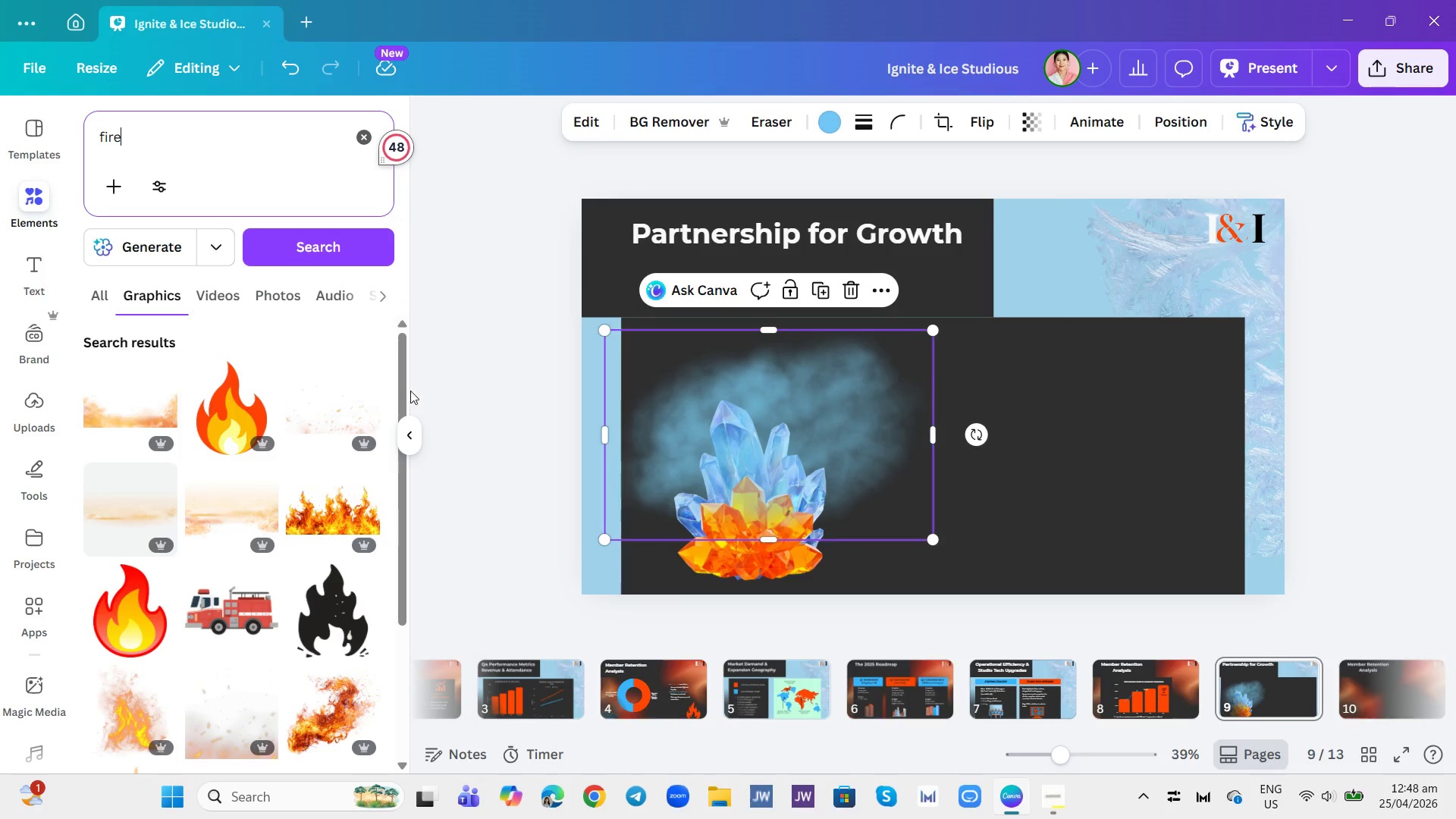 
scroll: coordinate [292, 540], scroll_direction: down, amount: 3.0
 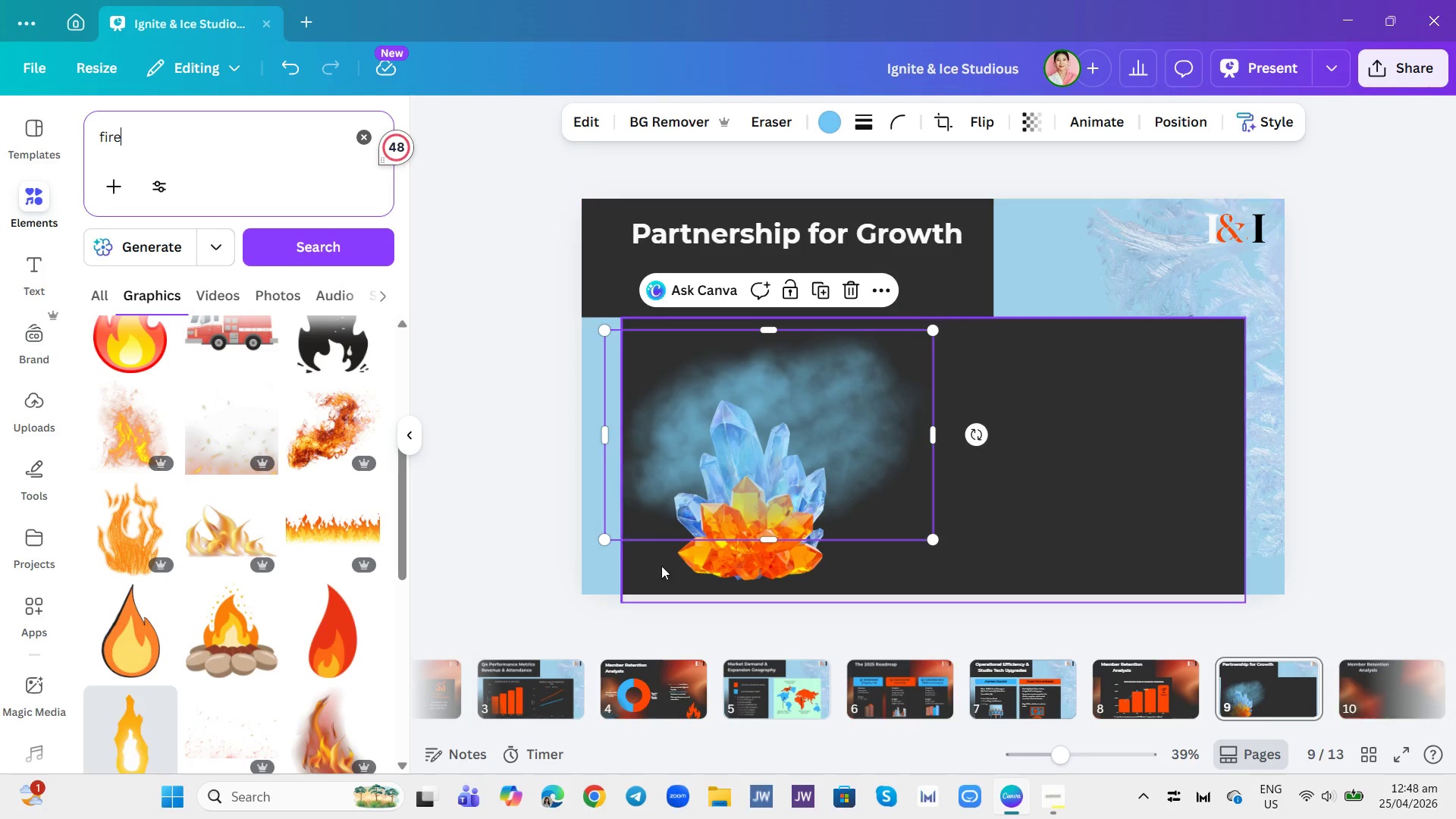 
left_click([708, 556])
 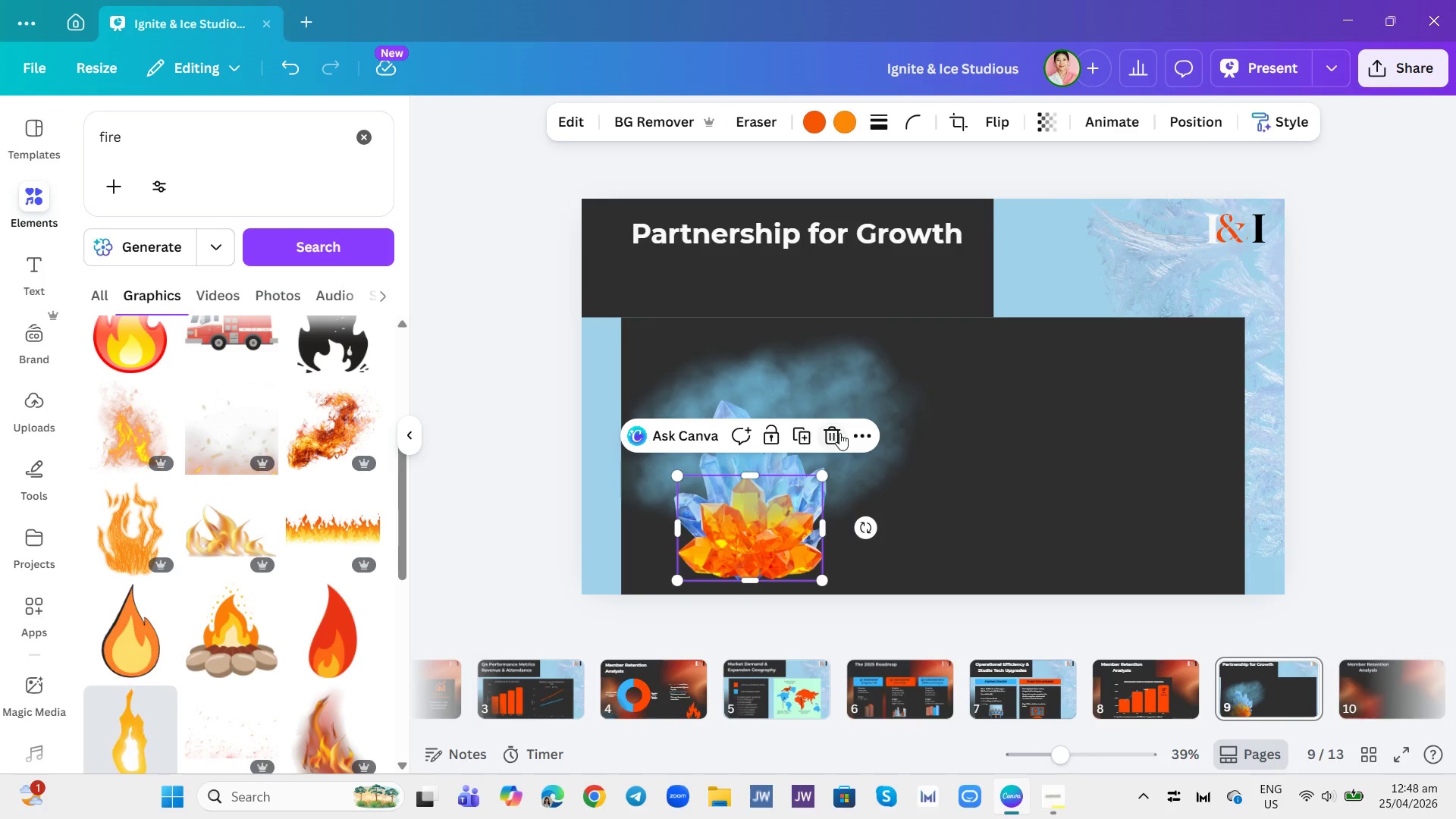 
left_click([839, 433])
 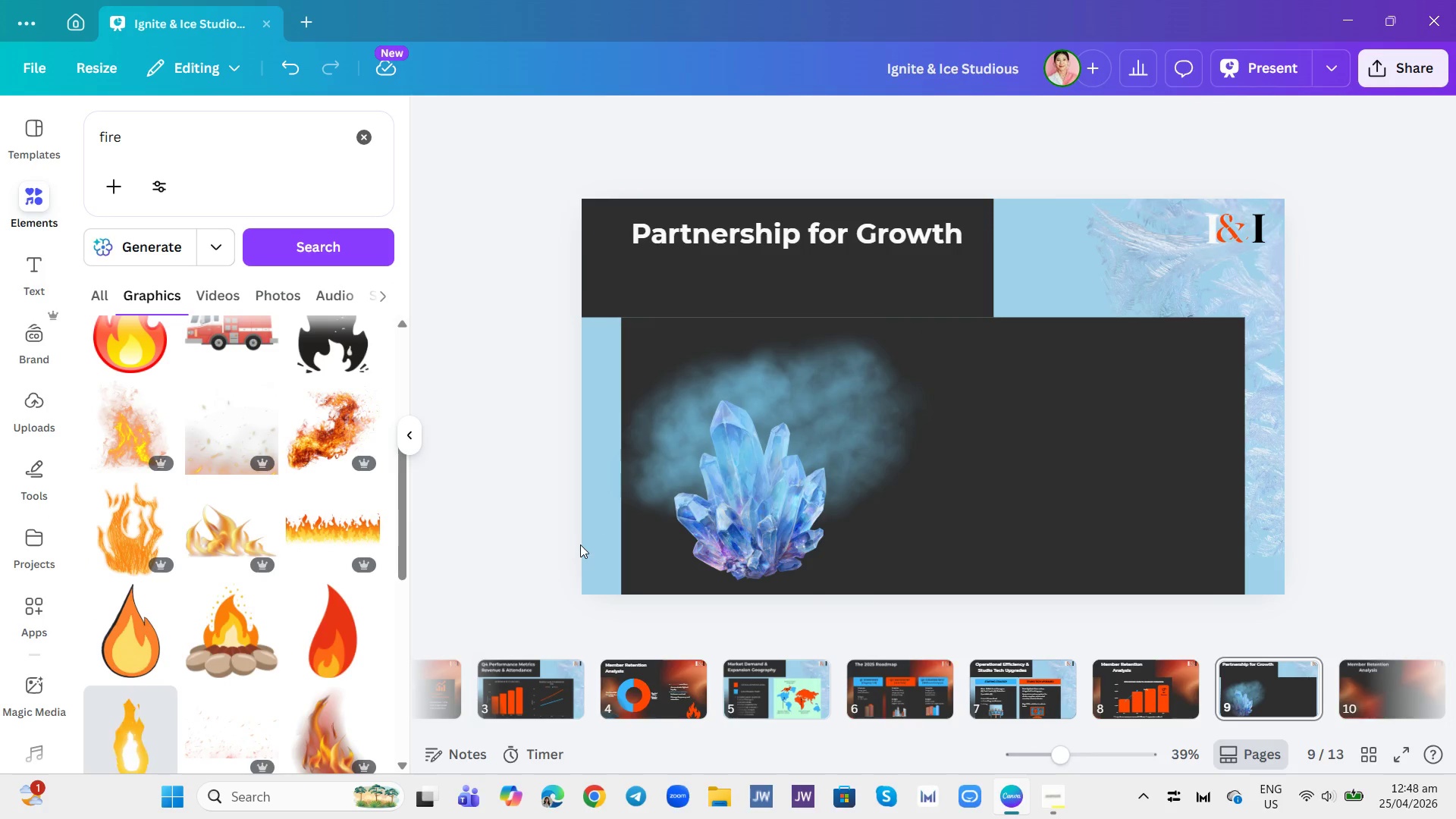 
left_click([209, 544])
 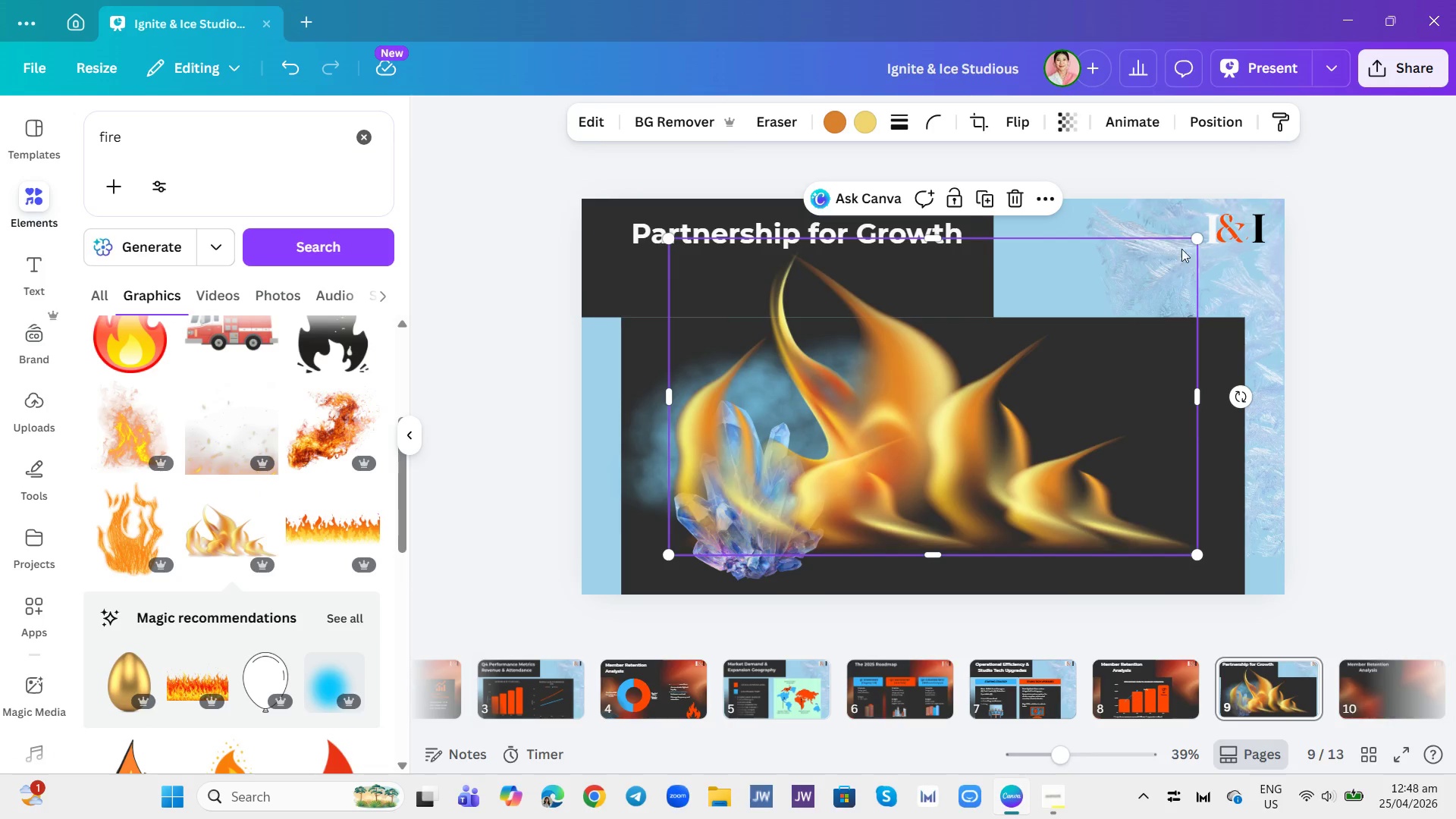 
left_click_drag(start_coordinate=[1201, 234], to_coordinate=[821, 459])
 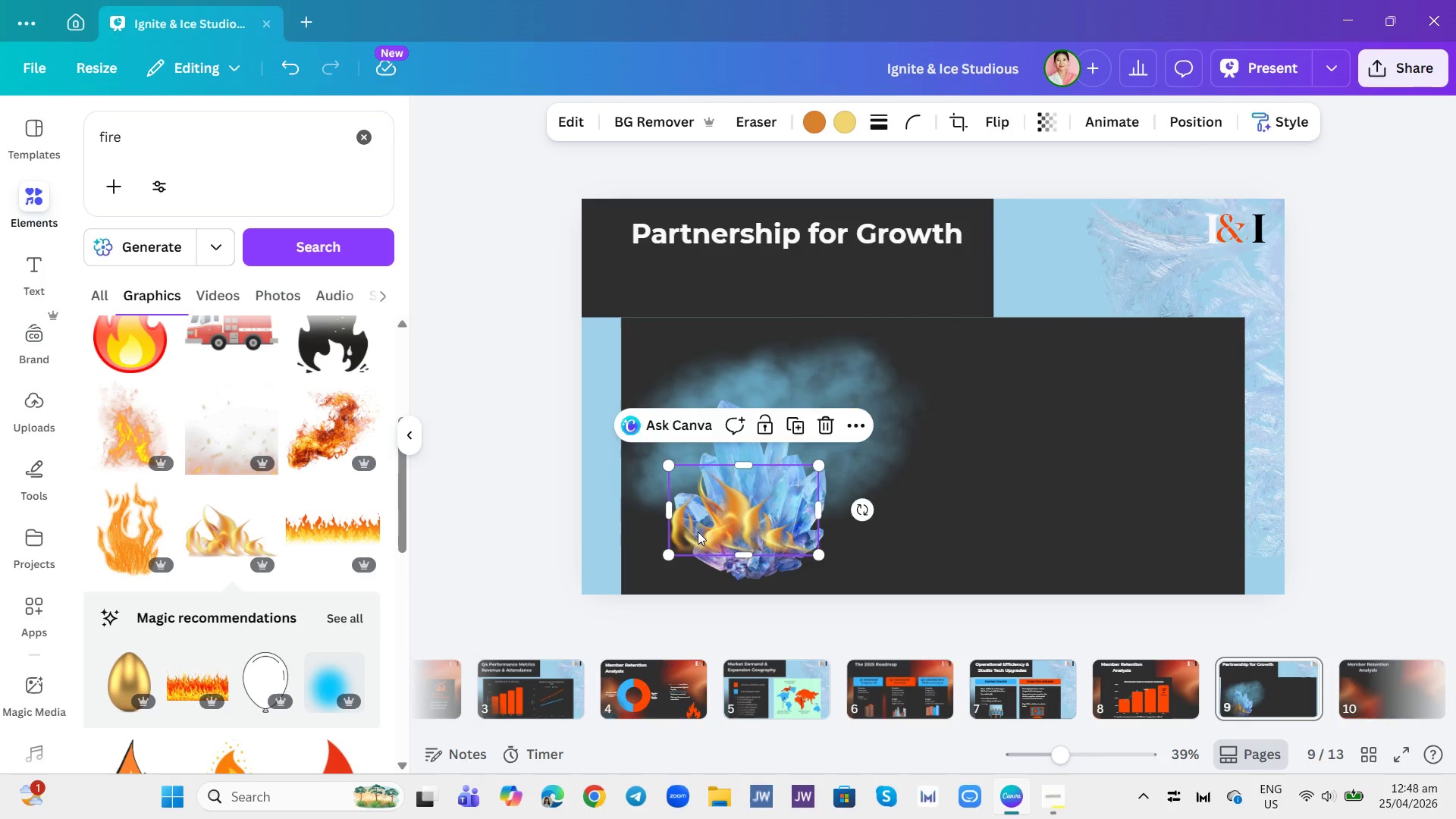 
left_click_drag(start_coordinate=[694, 529], to_coordinate=[711, 554])
 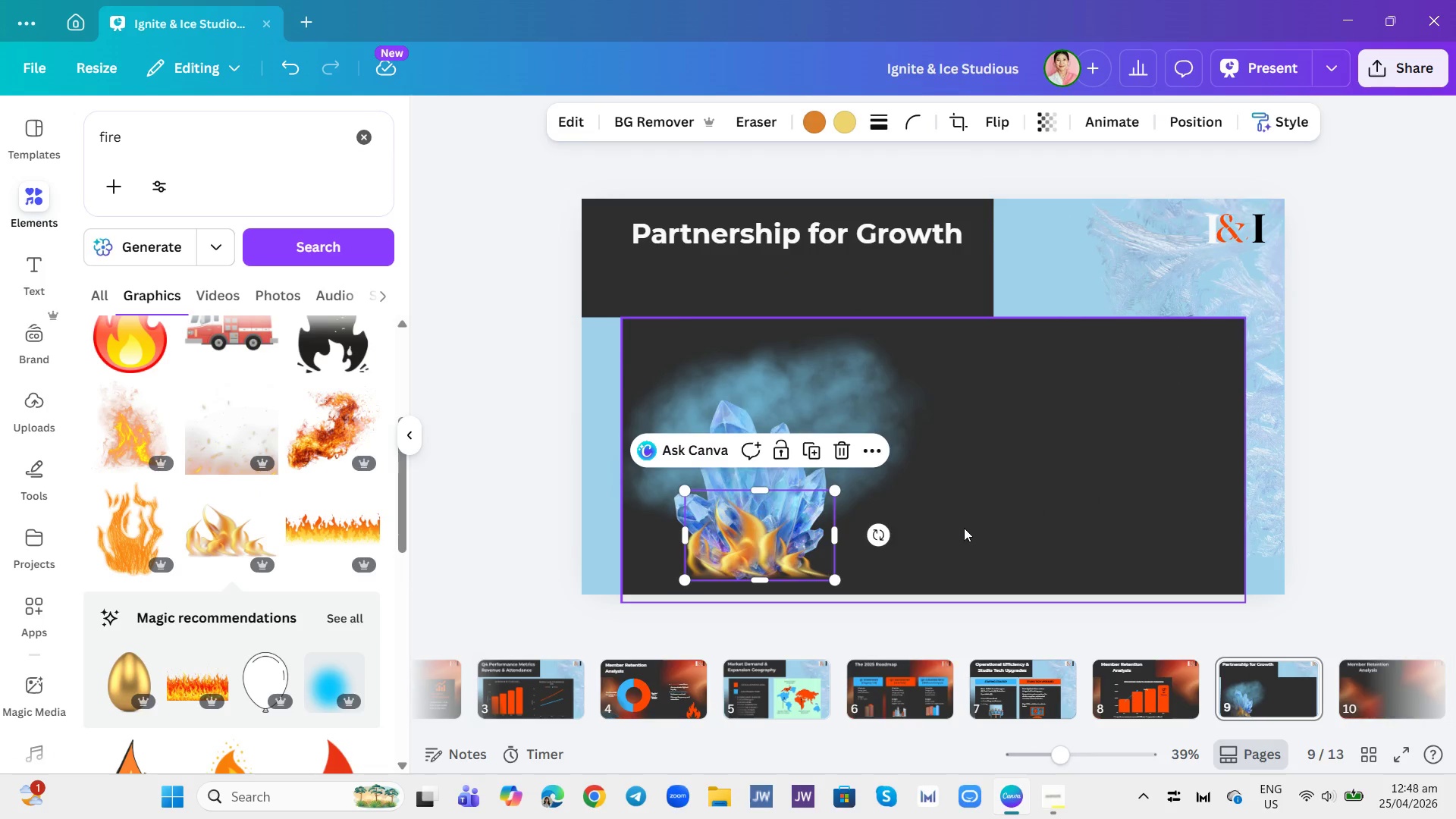 
left_click([964, 528])
 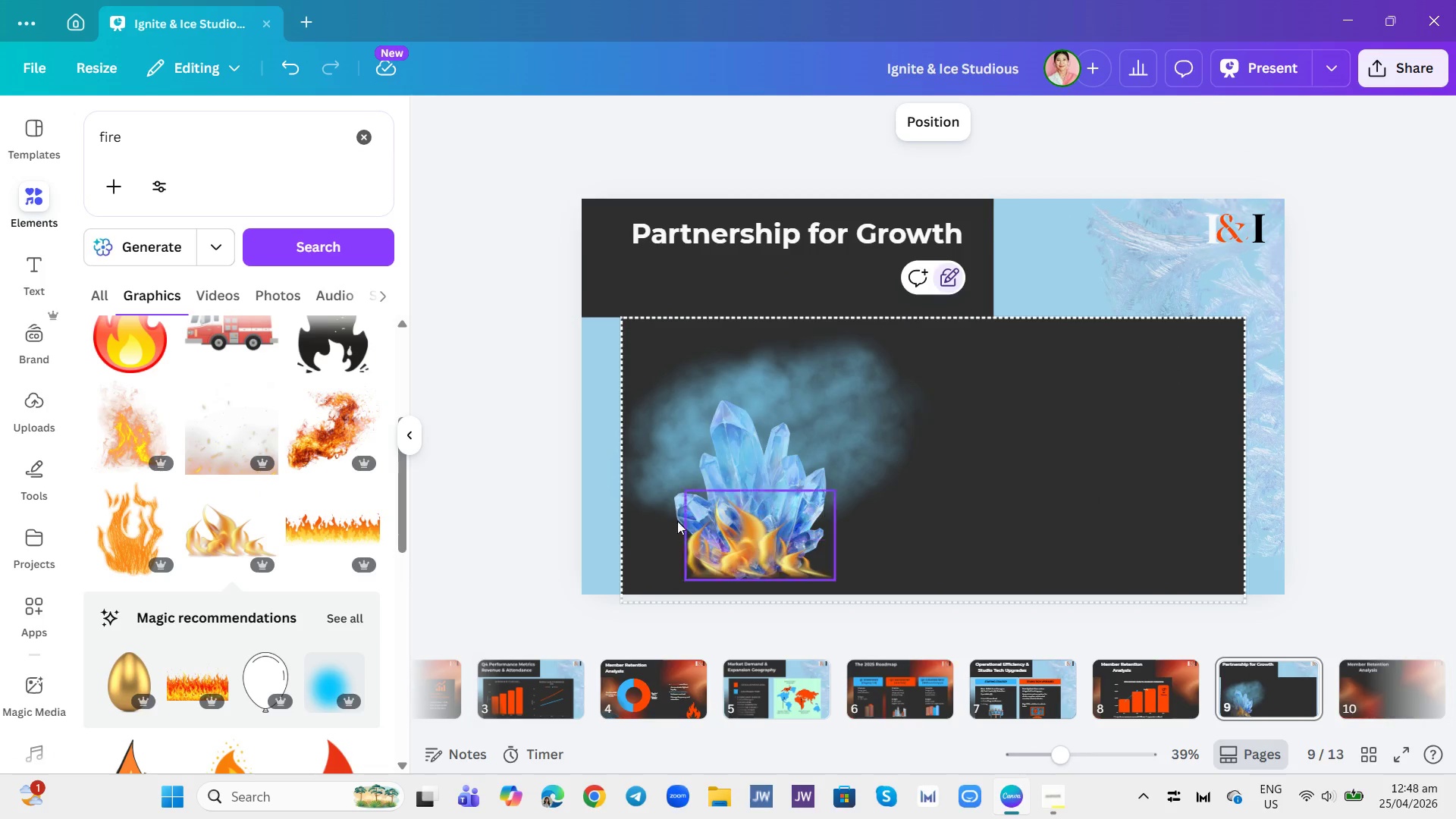 
scroll: coordinate [256, 588], scroll_direction: down, amount: 6.0
 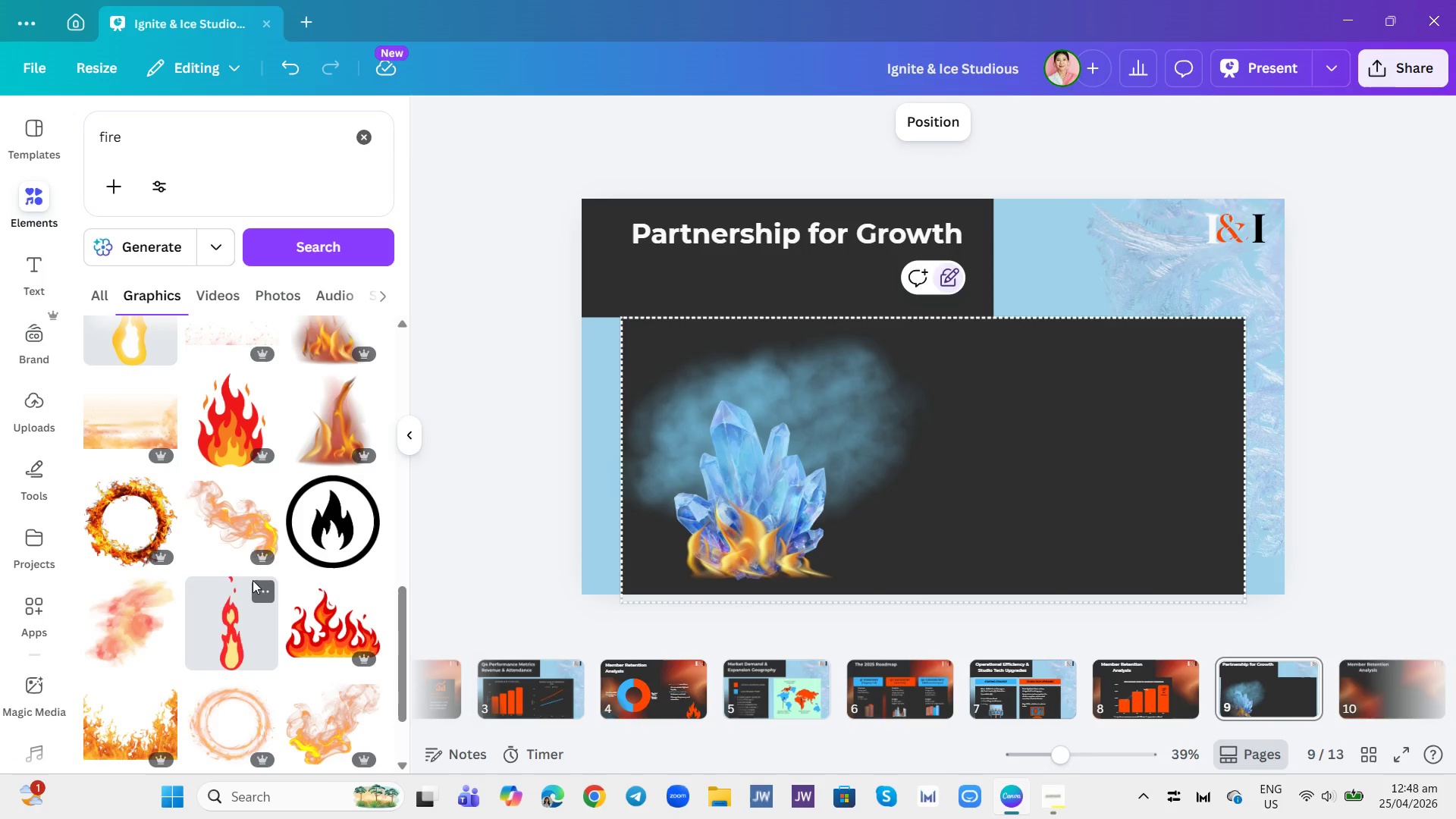 
scroll: coordinate [255, 572], scroll_direction: up, amount: 1.0
 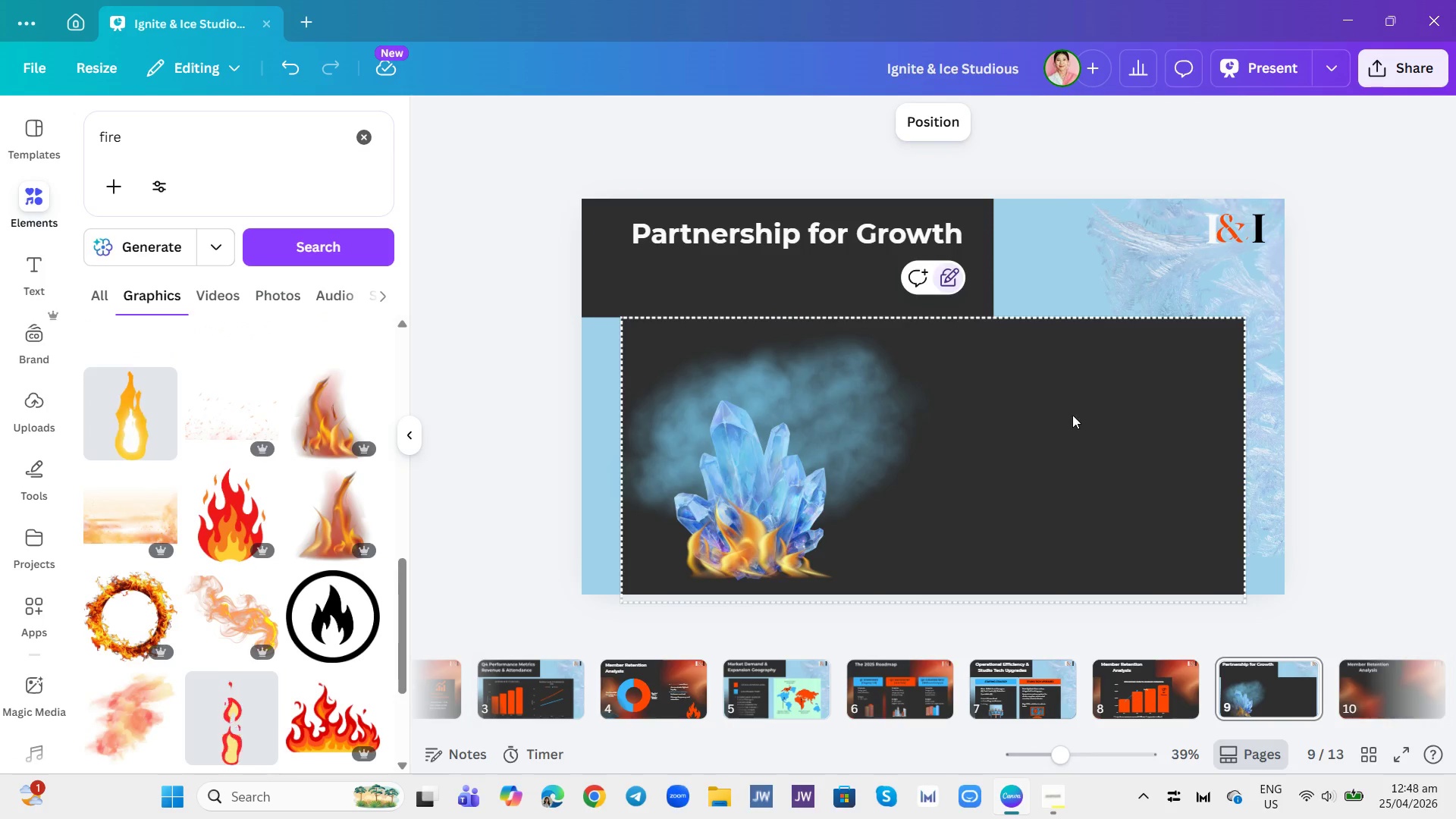 
left_click([1078, 414])
 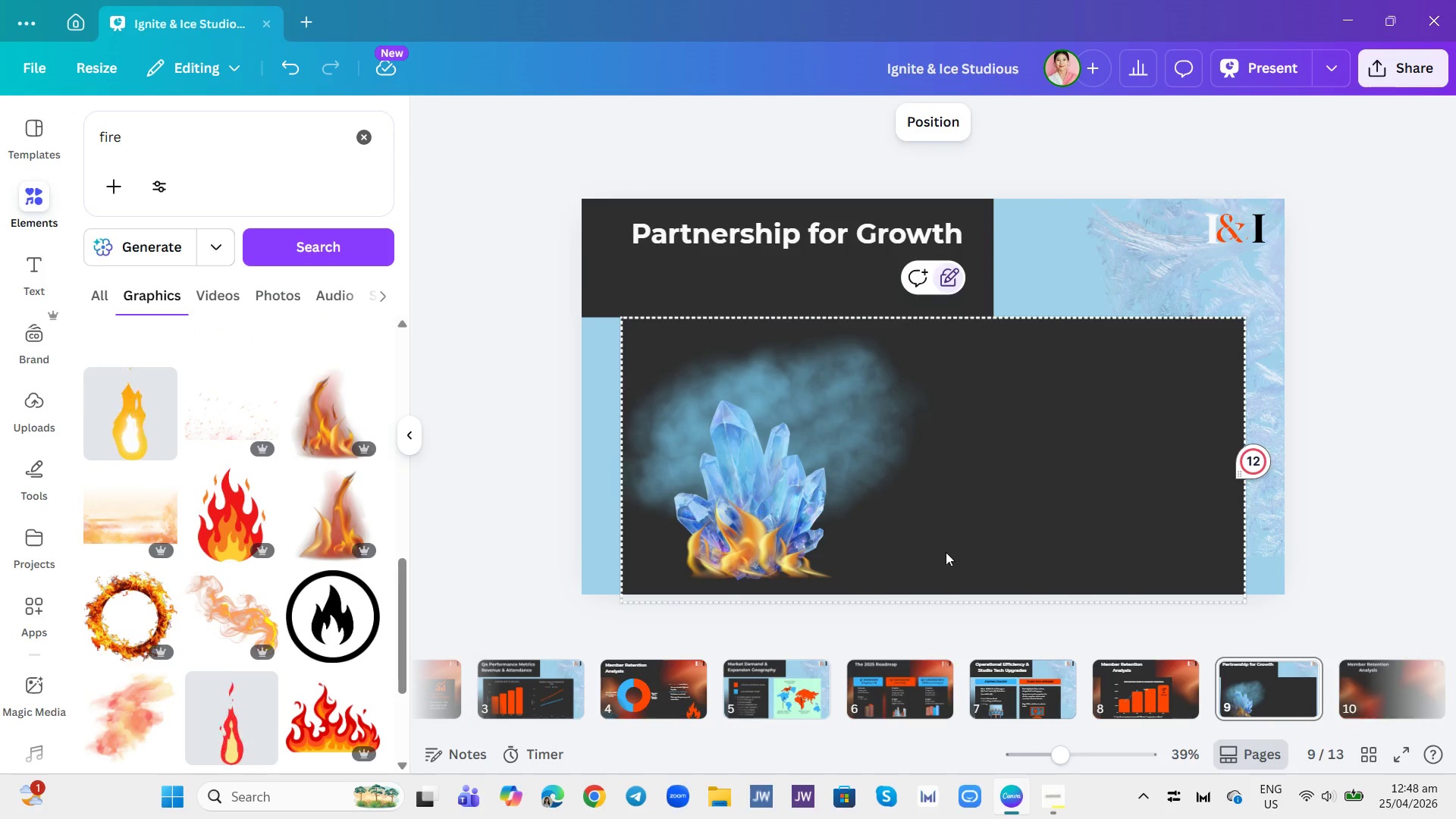 
wait(5.67)
 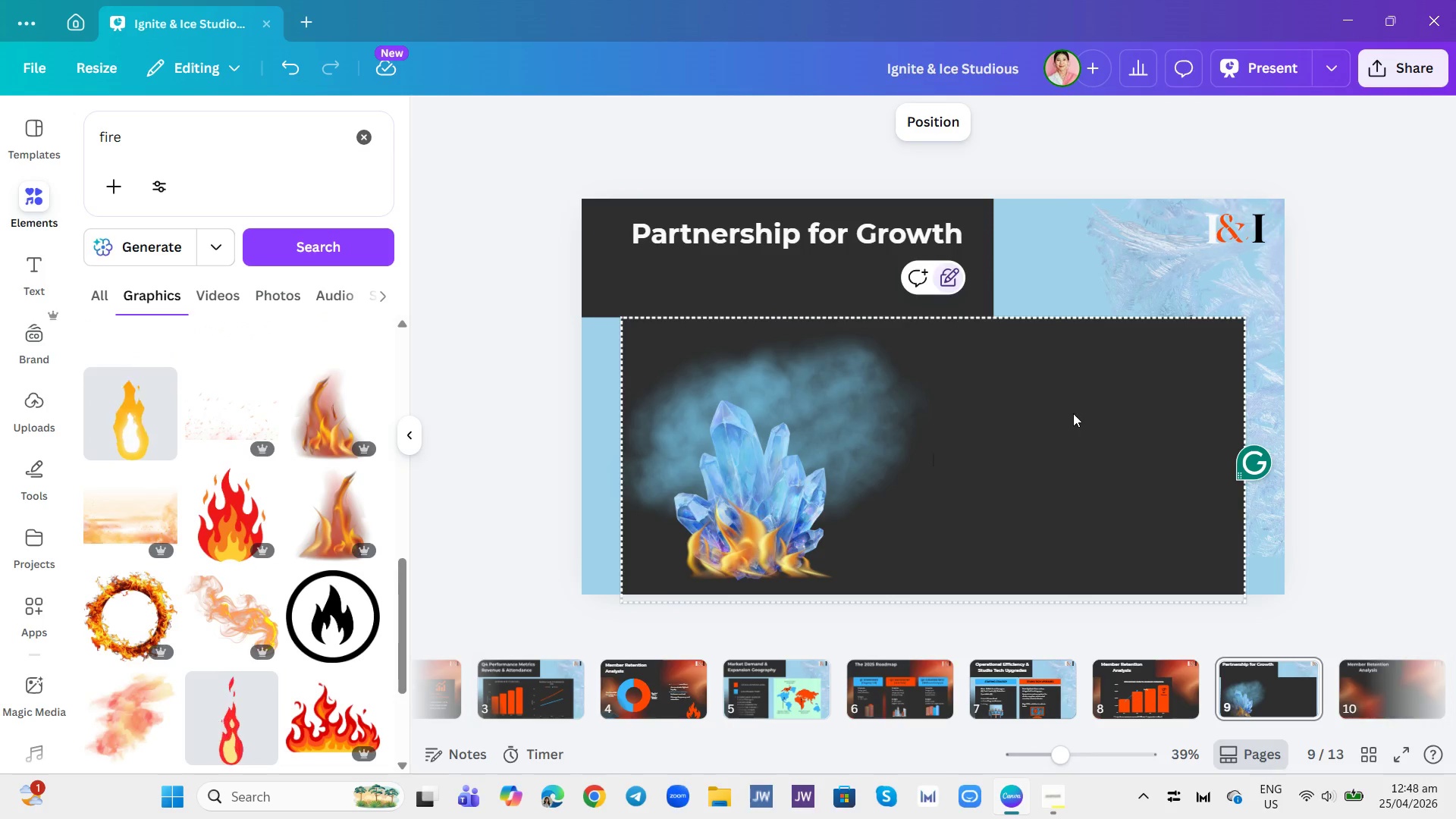 
left_click([32, 270])
 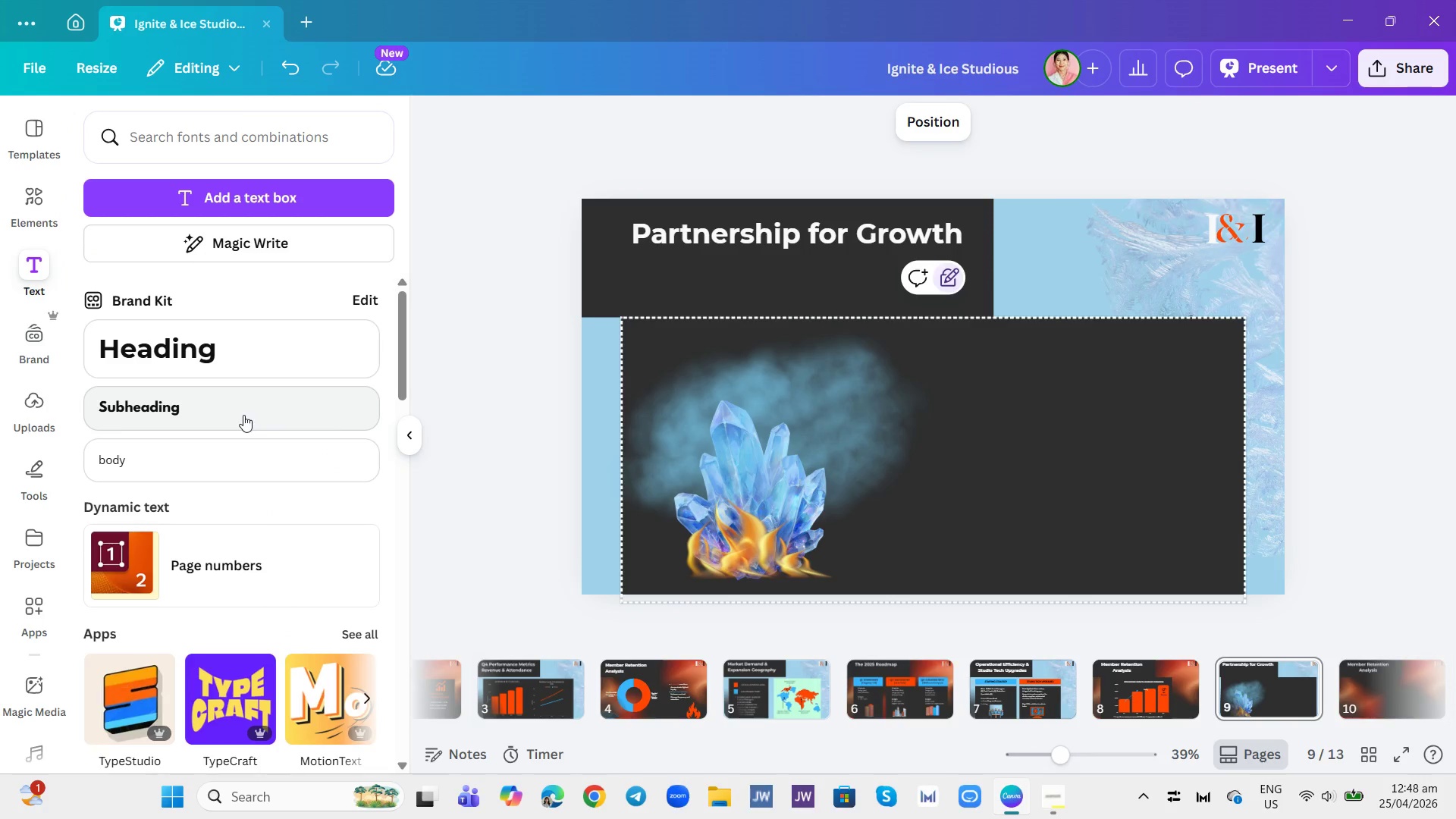 
left_click([243, 415])
 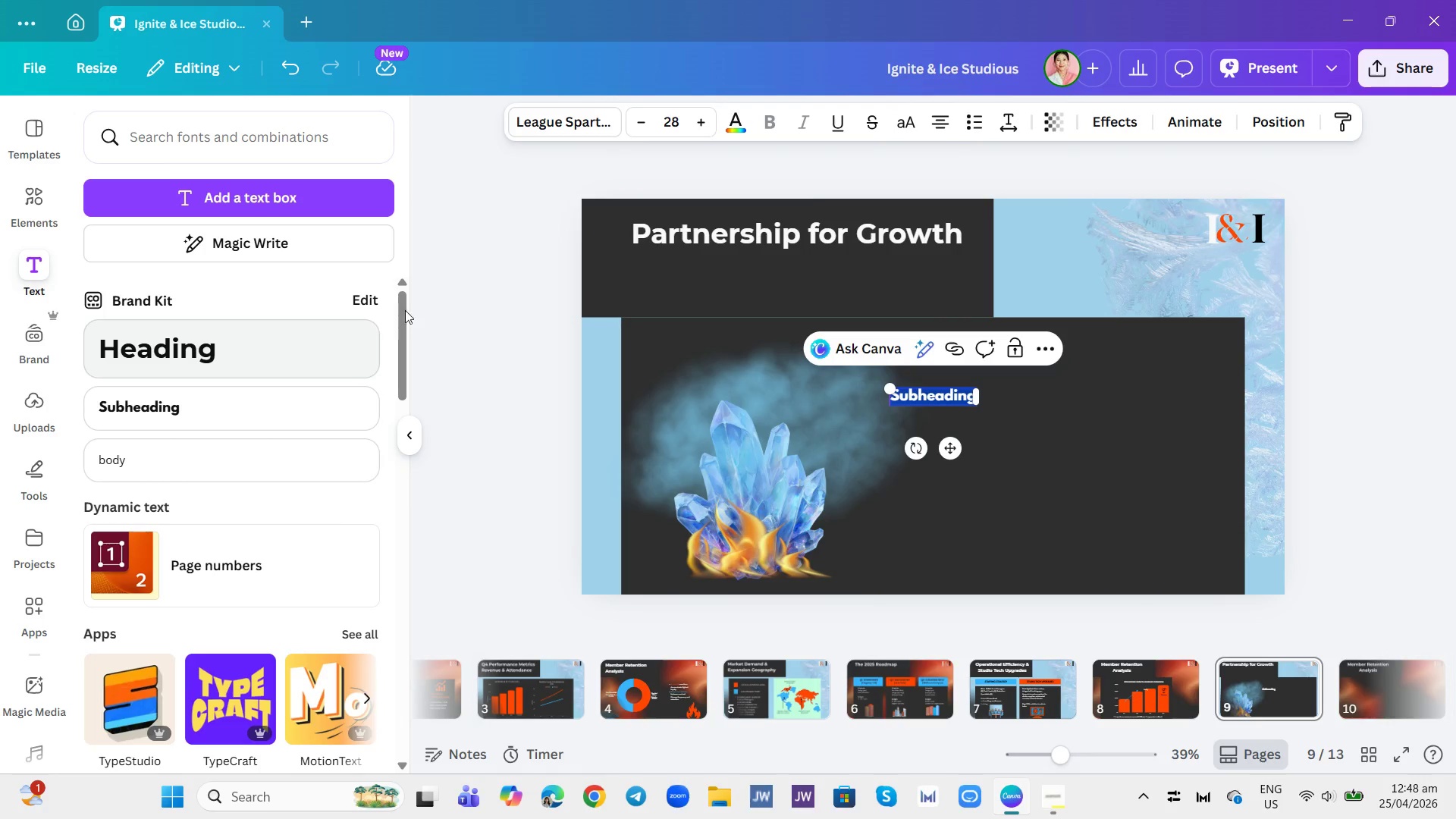 
left_click([990, 125])
 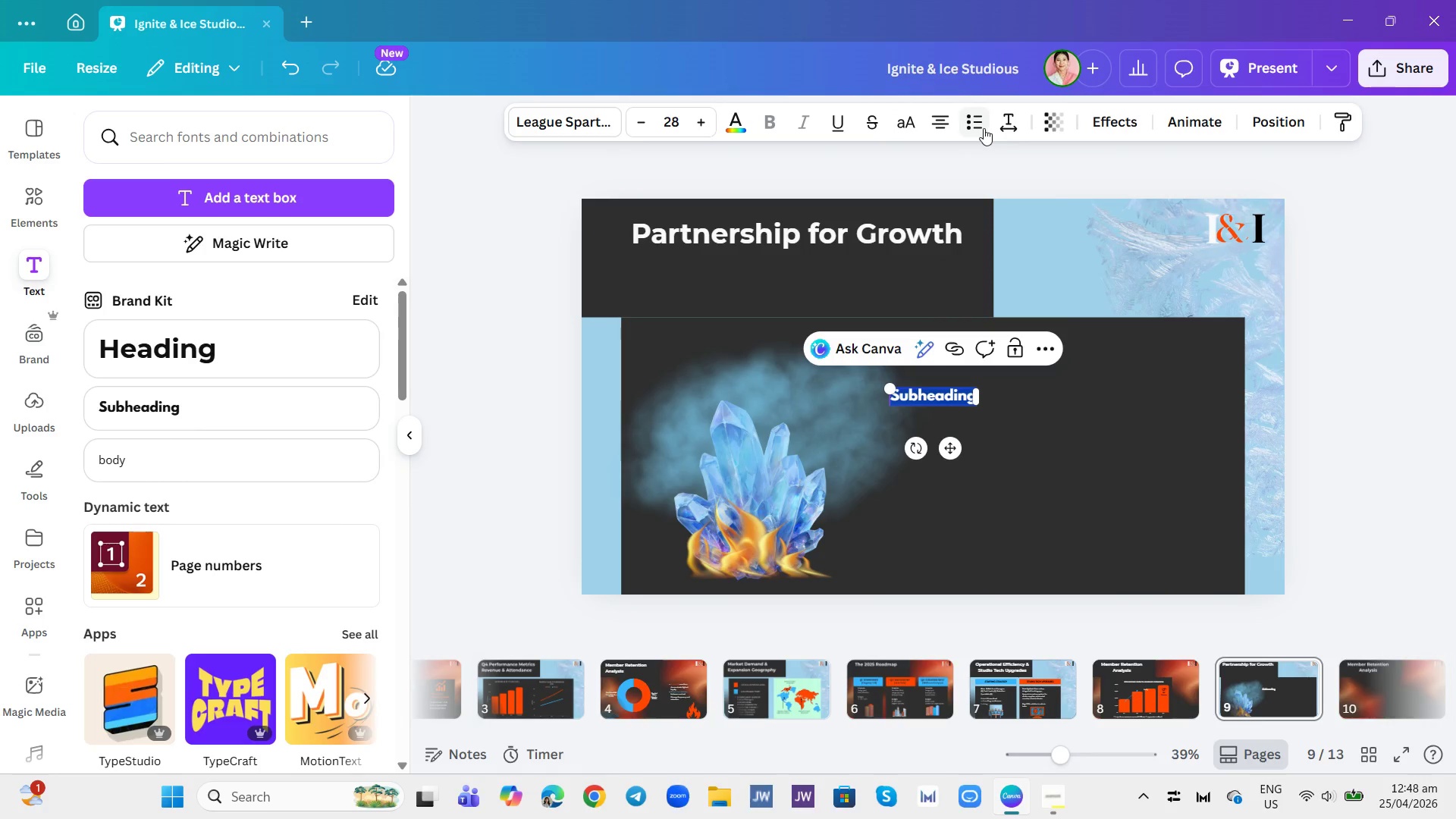 
left_click([979, 126])
 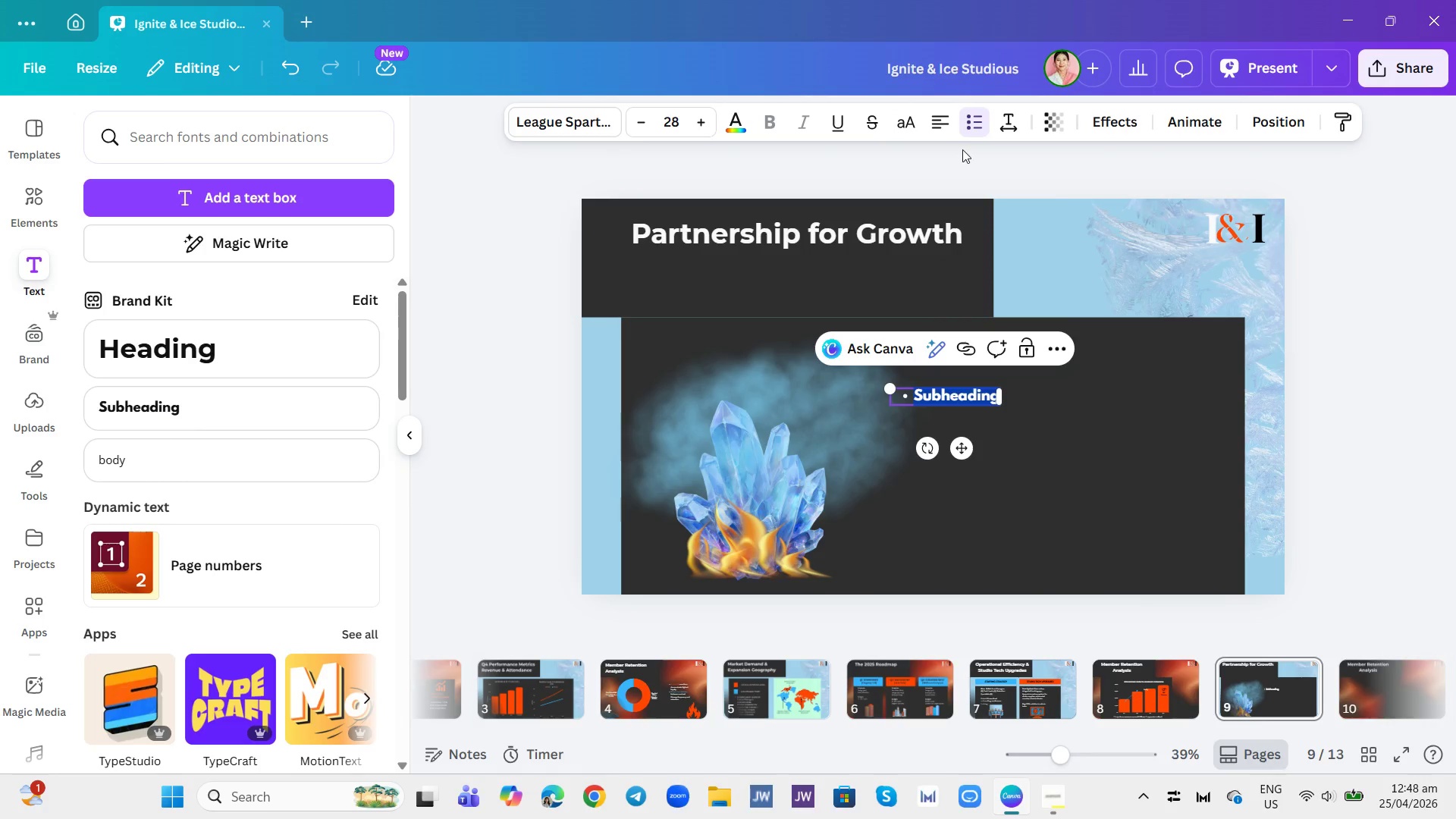 
left_click([967, 127])
 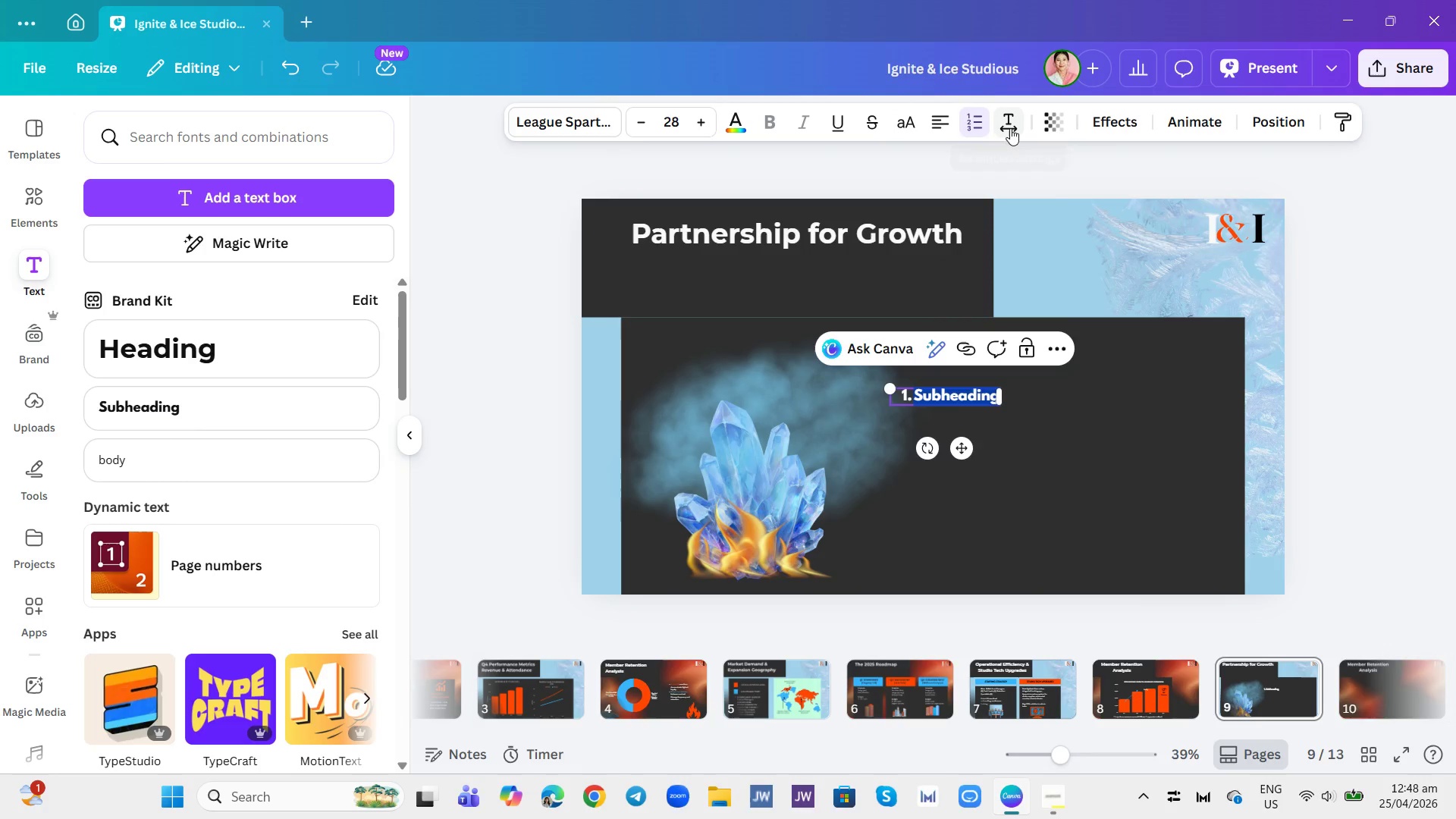 
type(BOard)
key(Backspace)
key(Backspace)
key(Backspace)
type(ARD APPROVAL)
 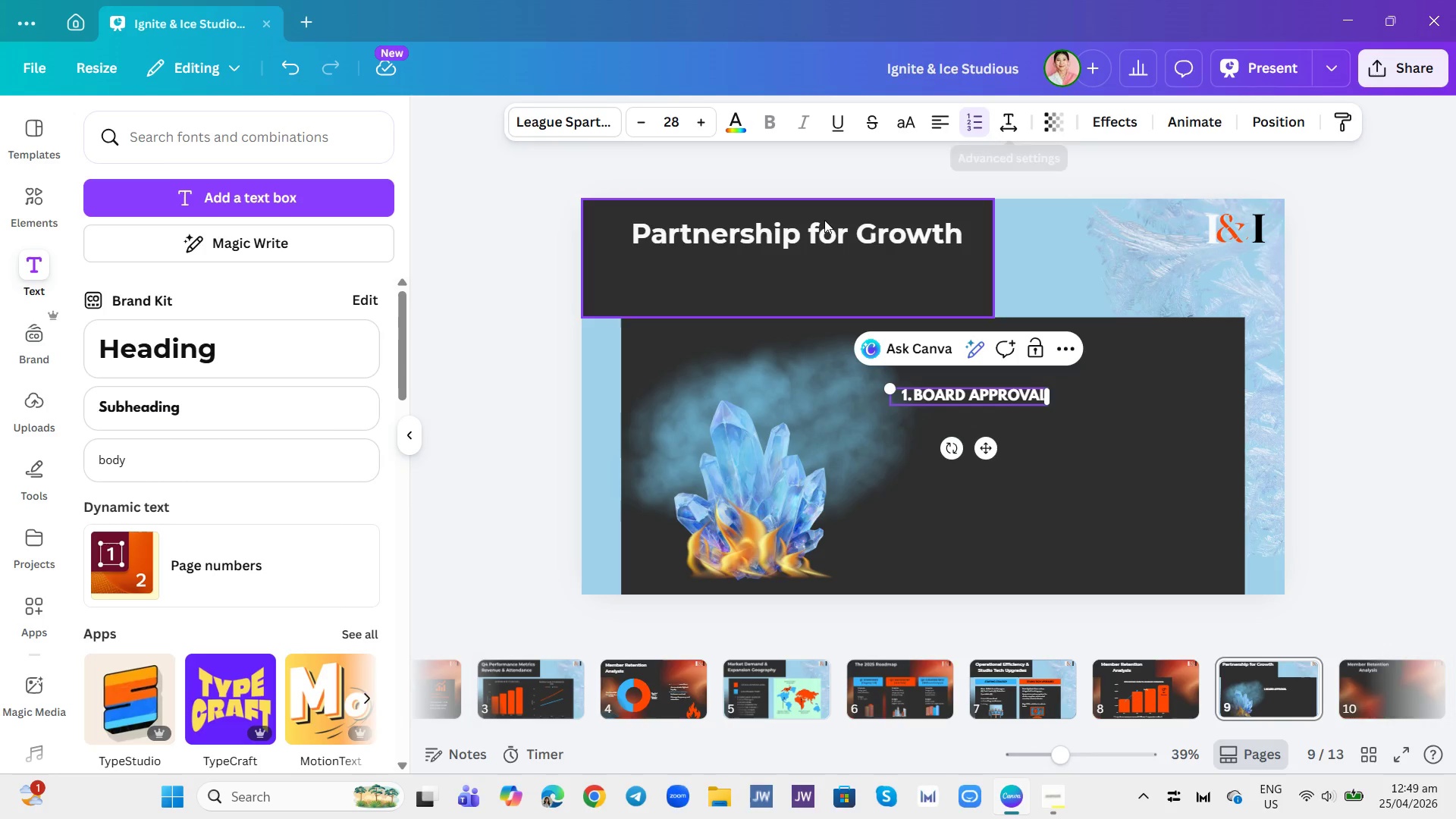 
left_click([974, 123])
 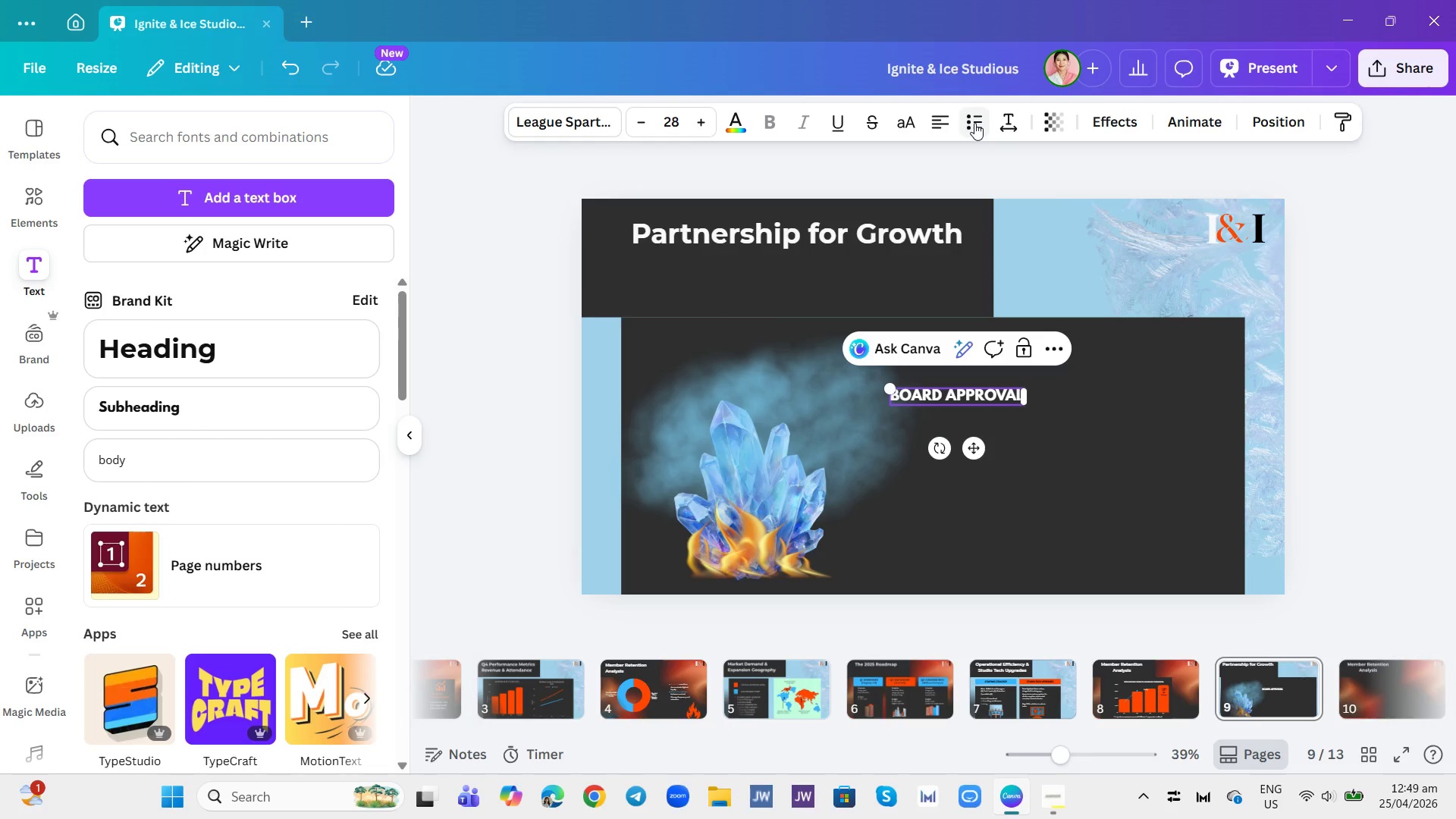 
left_click([974, 123])
 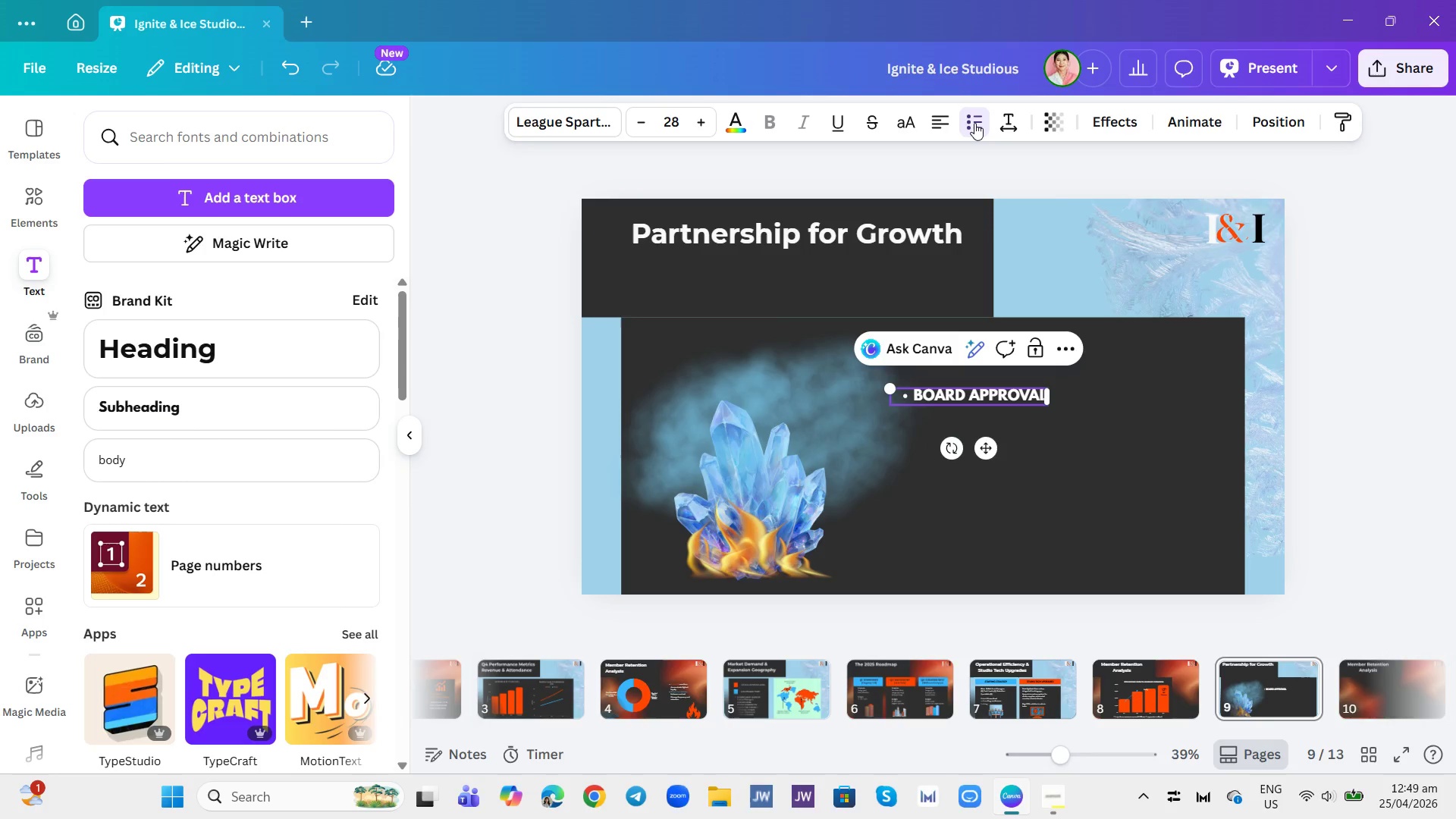 
left_click([974, 123])
 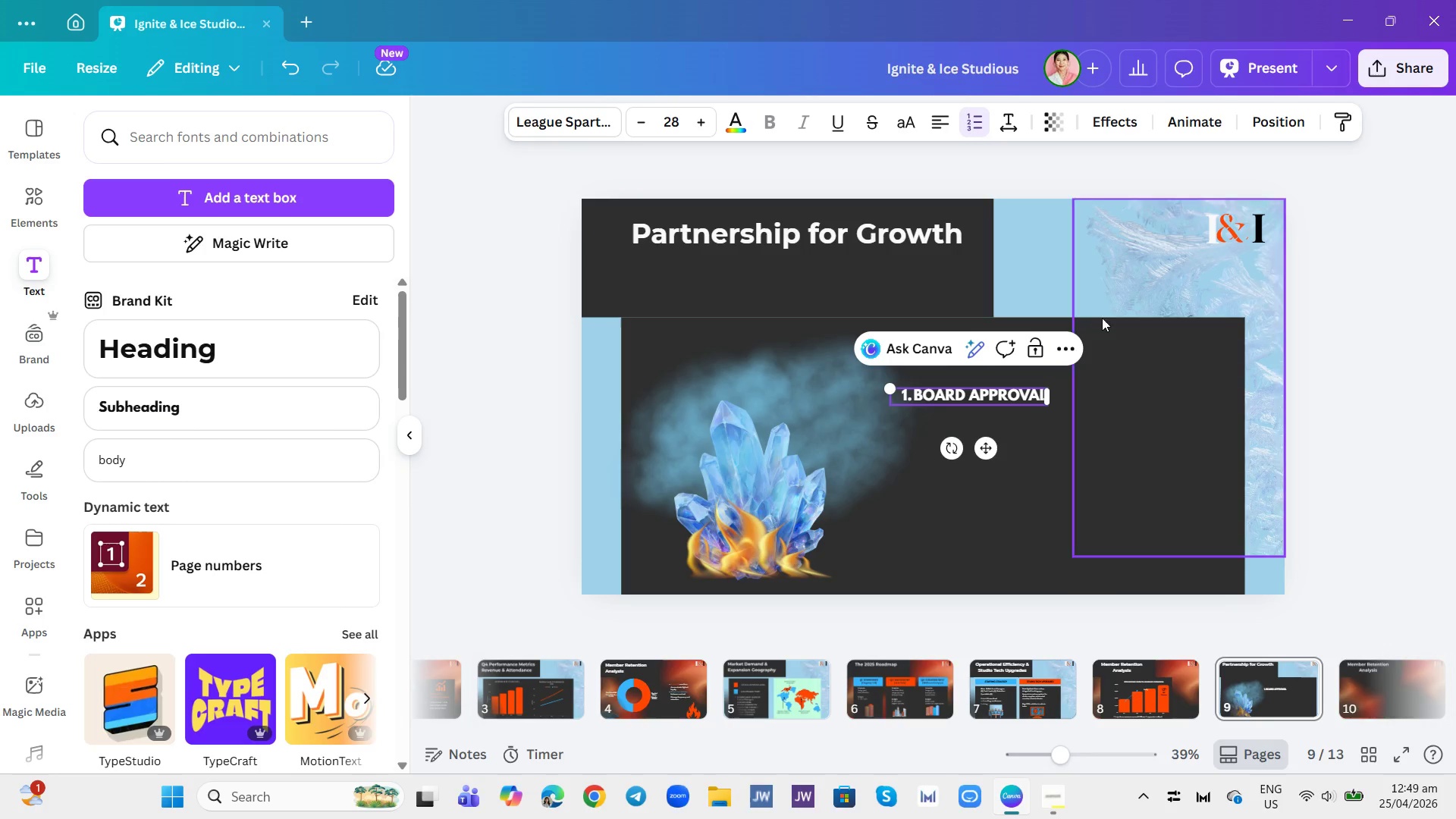 
left_click_drag(start_coordinate=[1126, 382], to_coordinate=[1122, 384])
 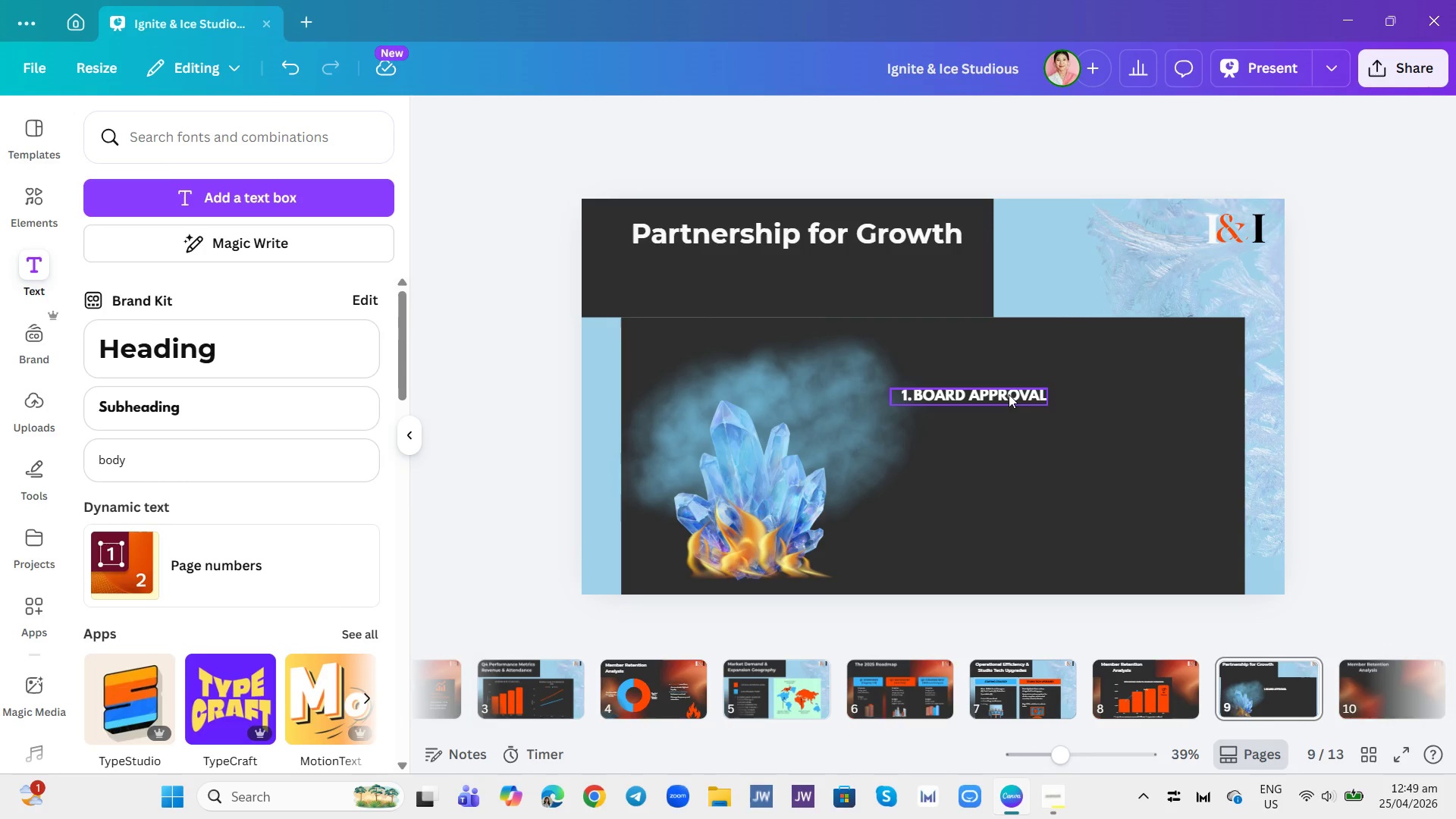 
left_click_drag(start_coordinate=[1009, 394], to_coordinate=[1134, 341])
 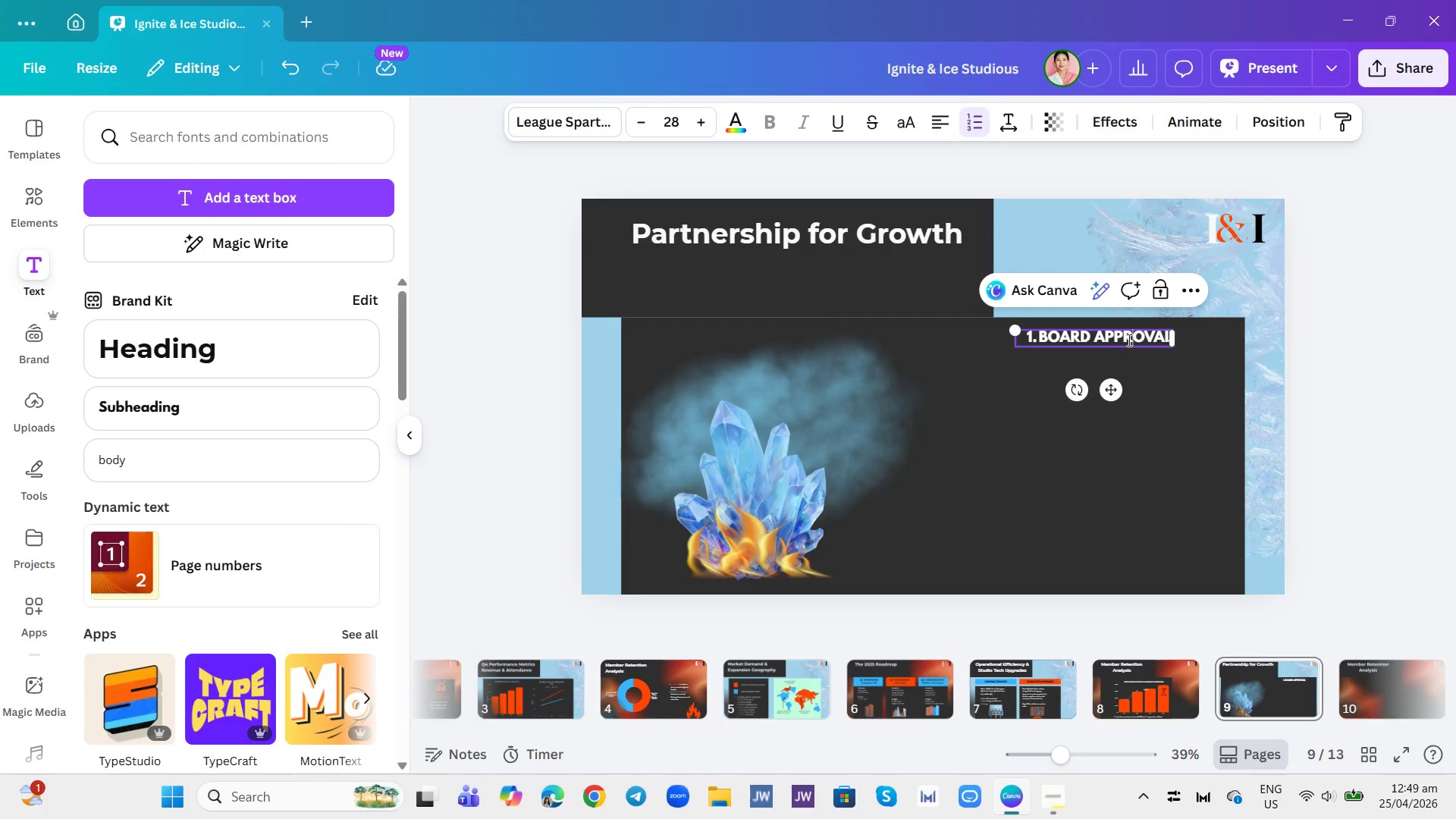 
key(Control+A)
 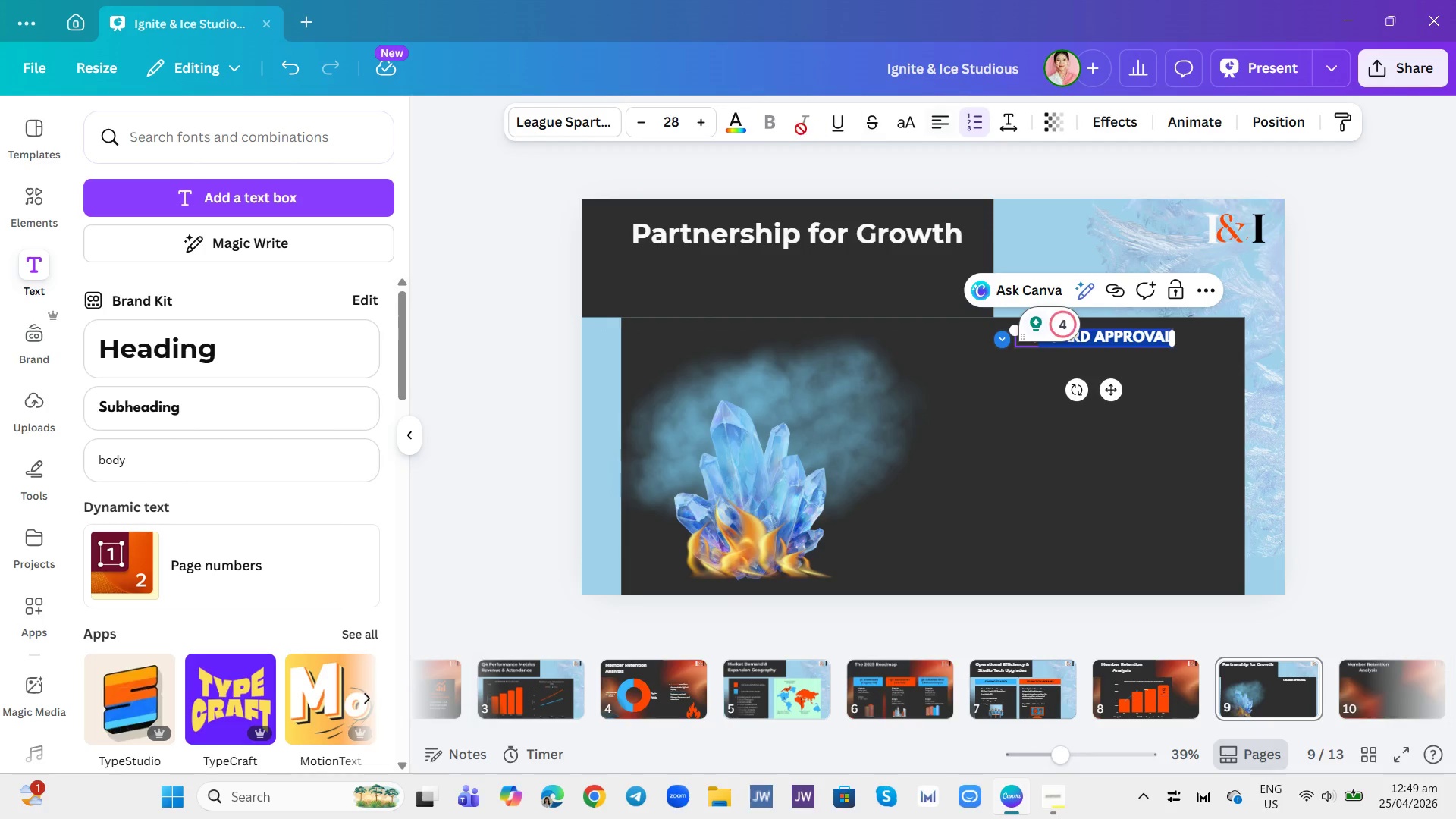 
left_click([736, 130])
 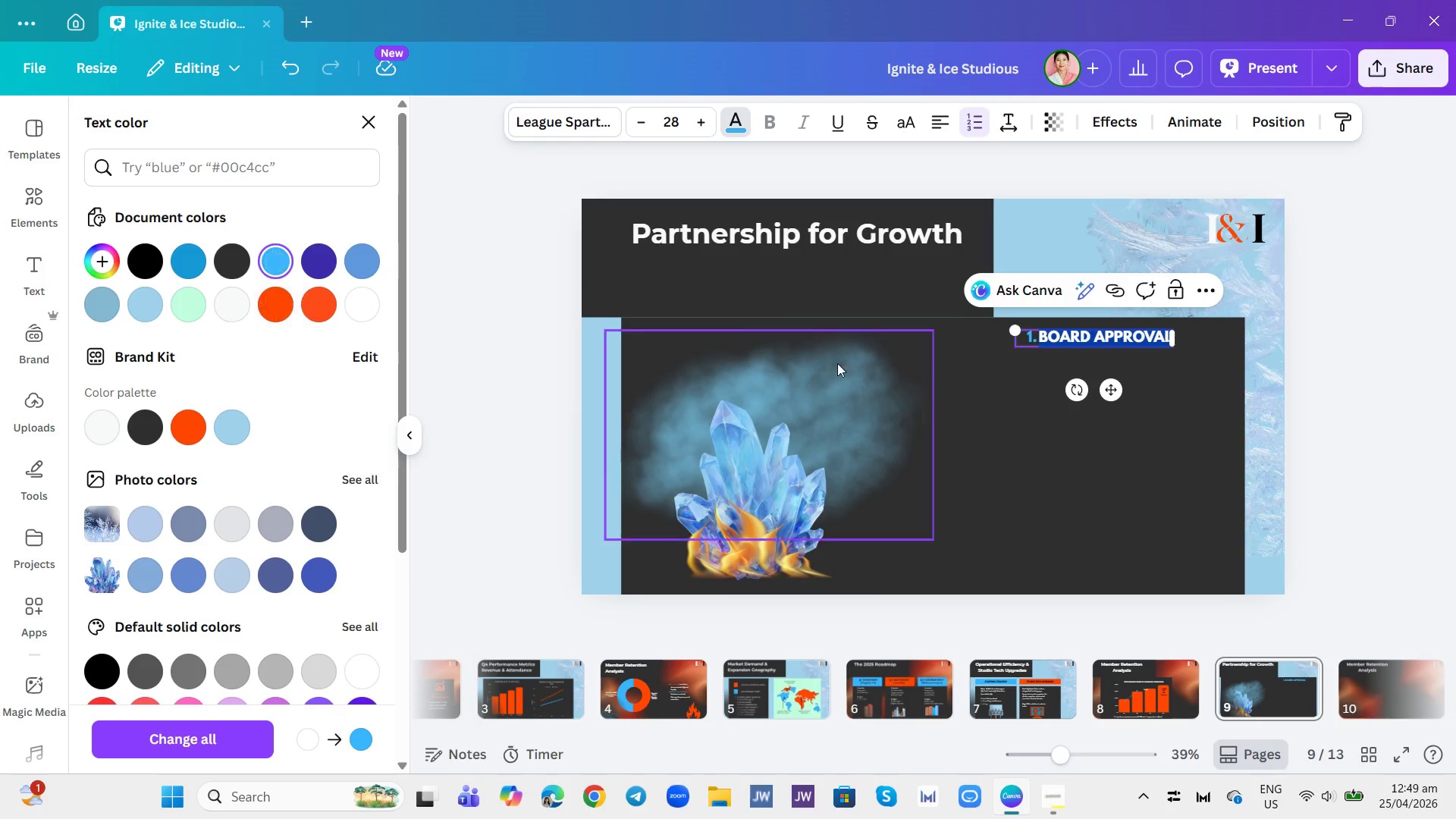 
left_click([1033, 425])
 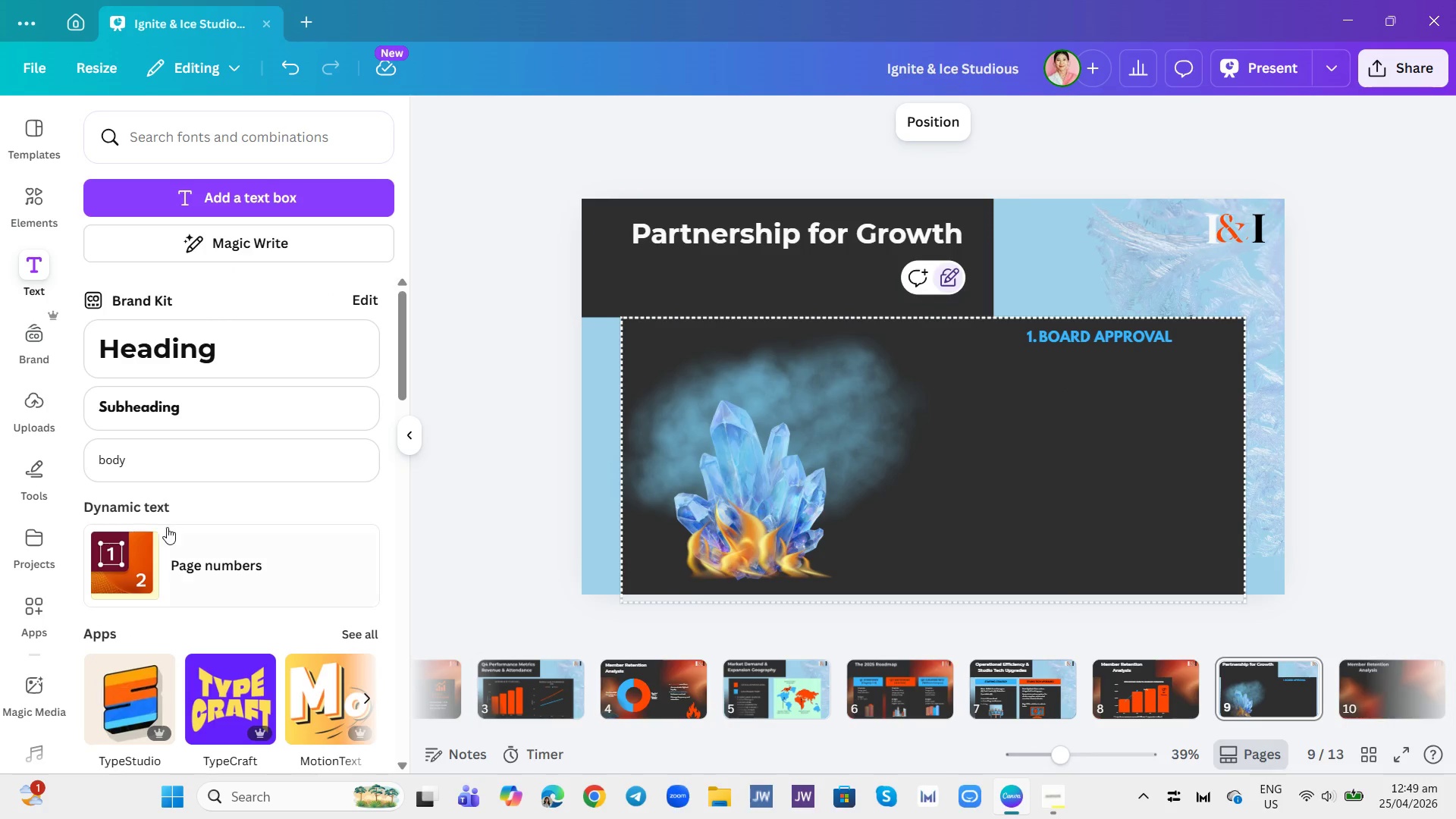 
left_click([180, 457])
 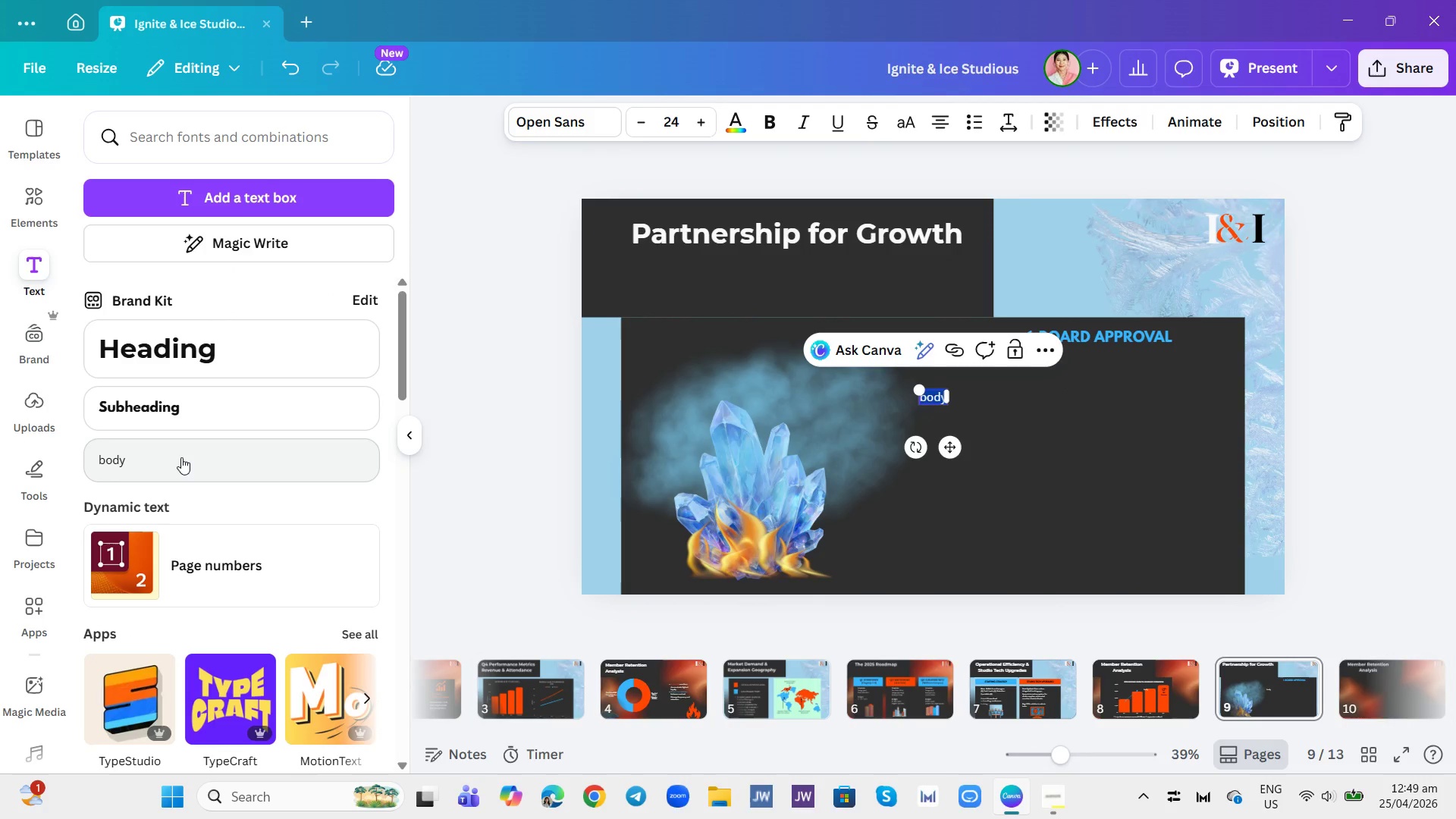 
type(Authorize immediate execution of Phase 1 expansion.)
 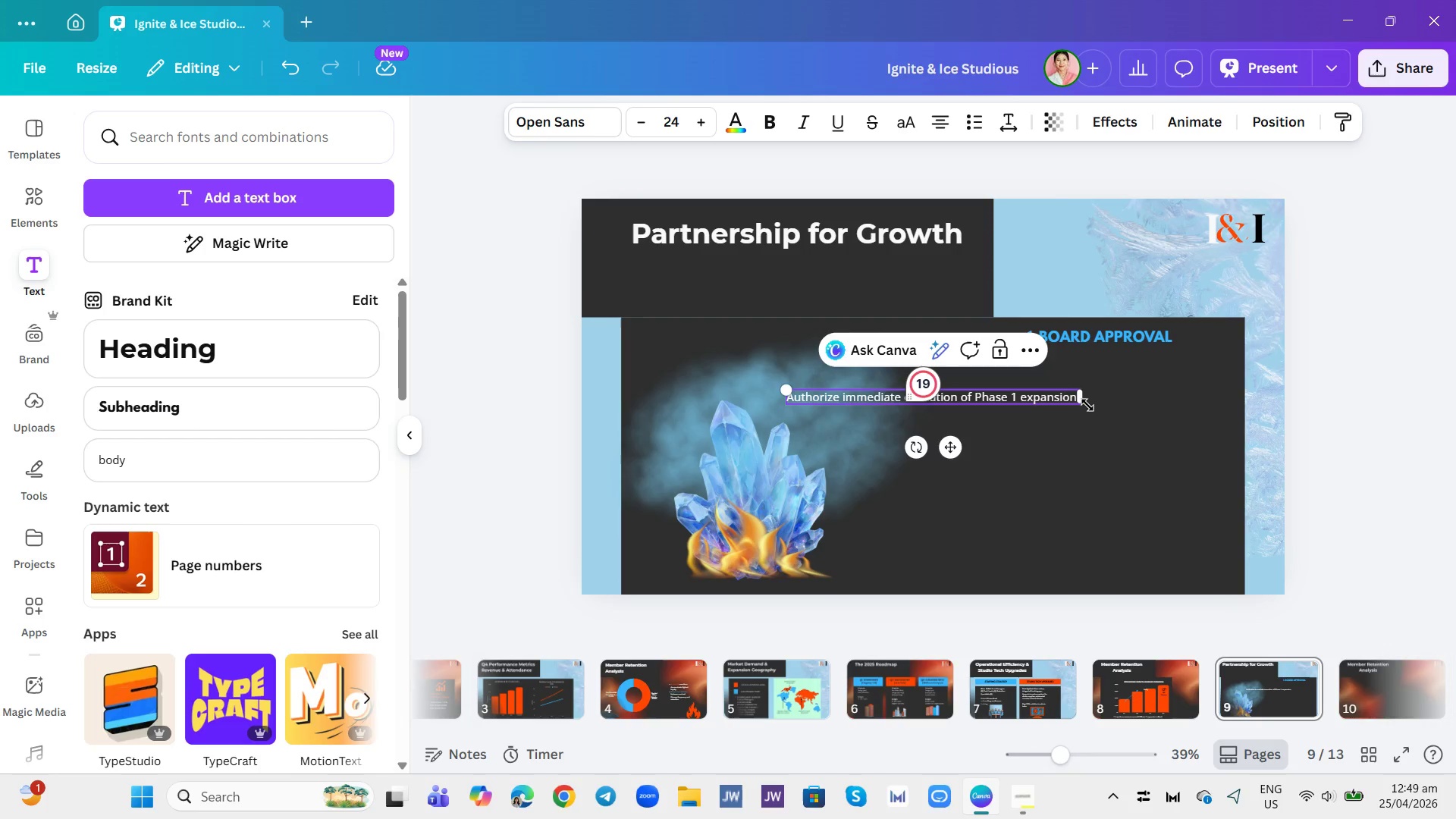 
left_click_drag(start_coordinate=[1081, 399], to_coordinate=[971, 425])
 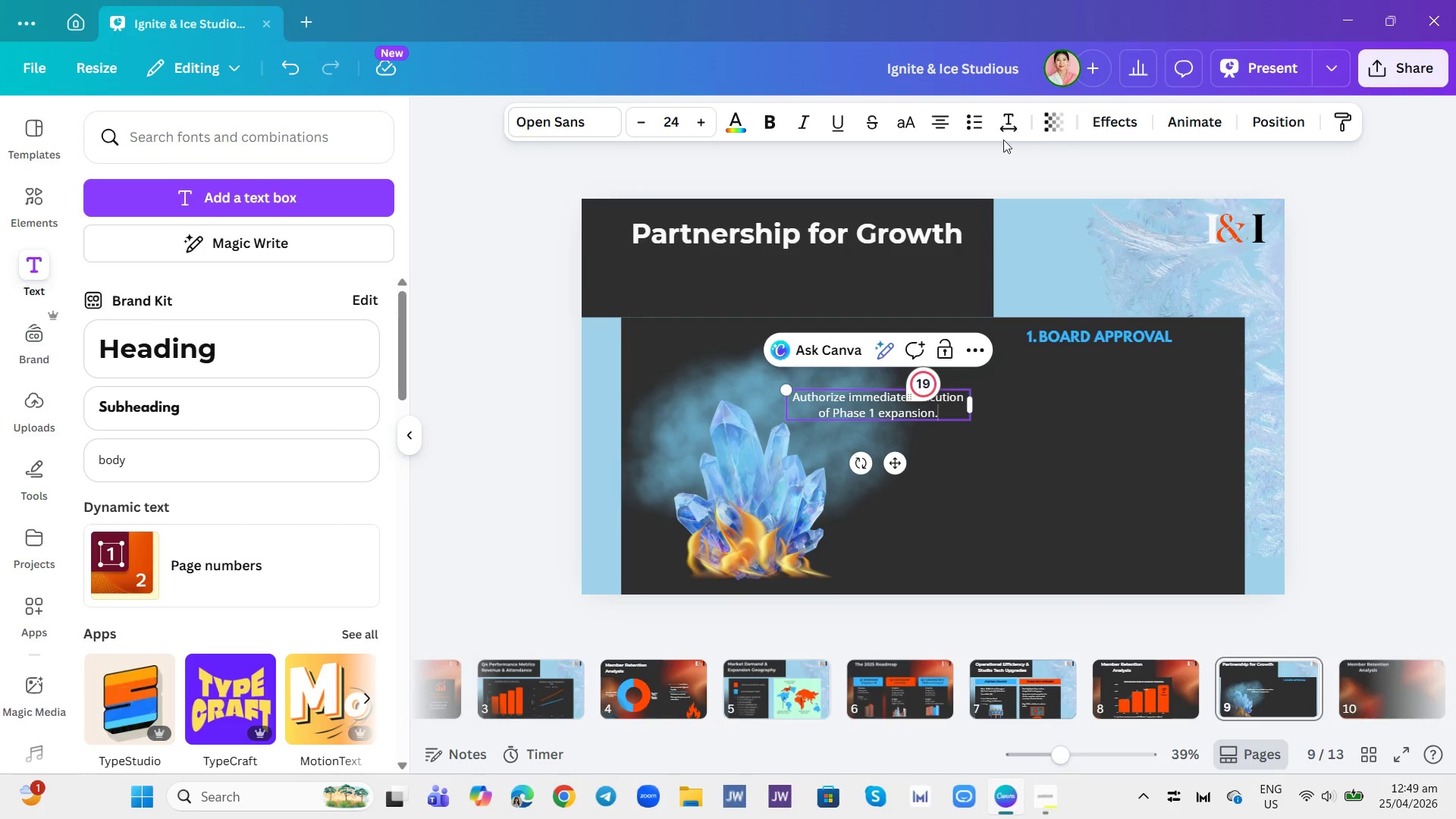 
left_click([946, 120])
 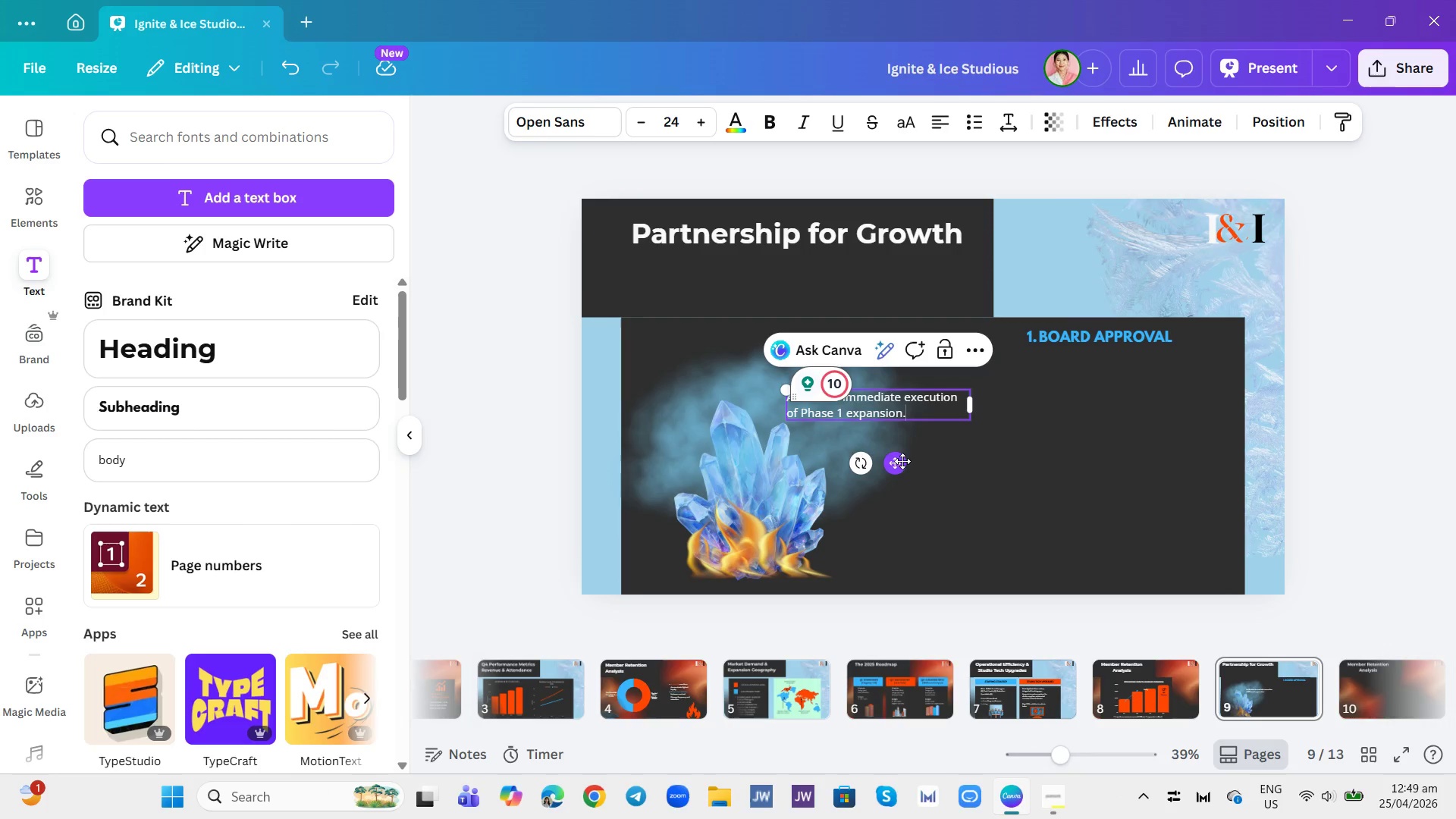 
left_click_drag(start_coordinate=[897, 465], to_coordinate=[1140, 429])
 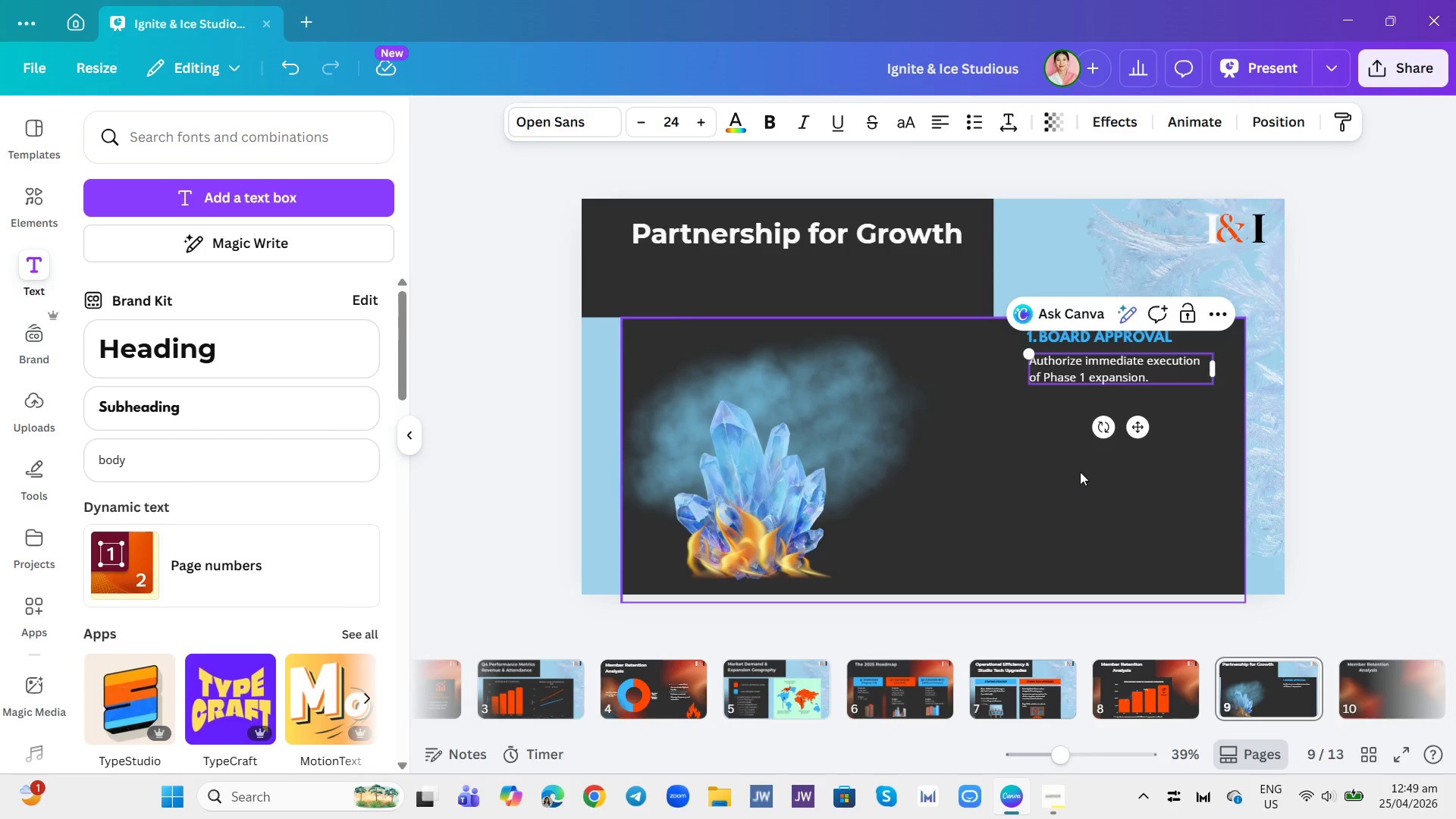 
left_click([1080, 472])
 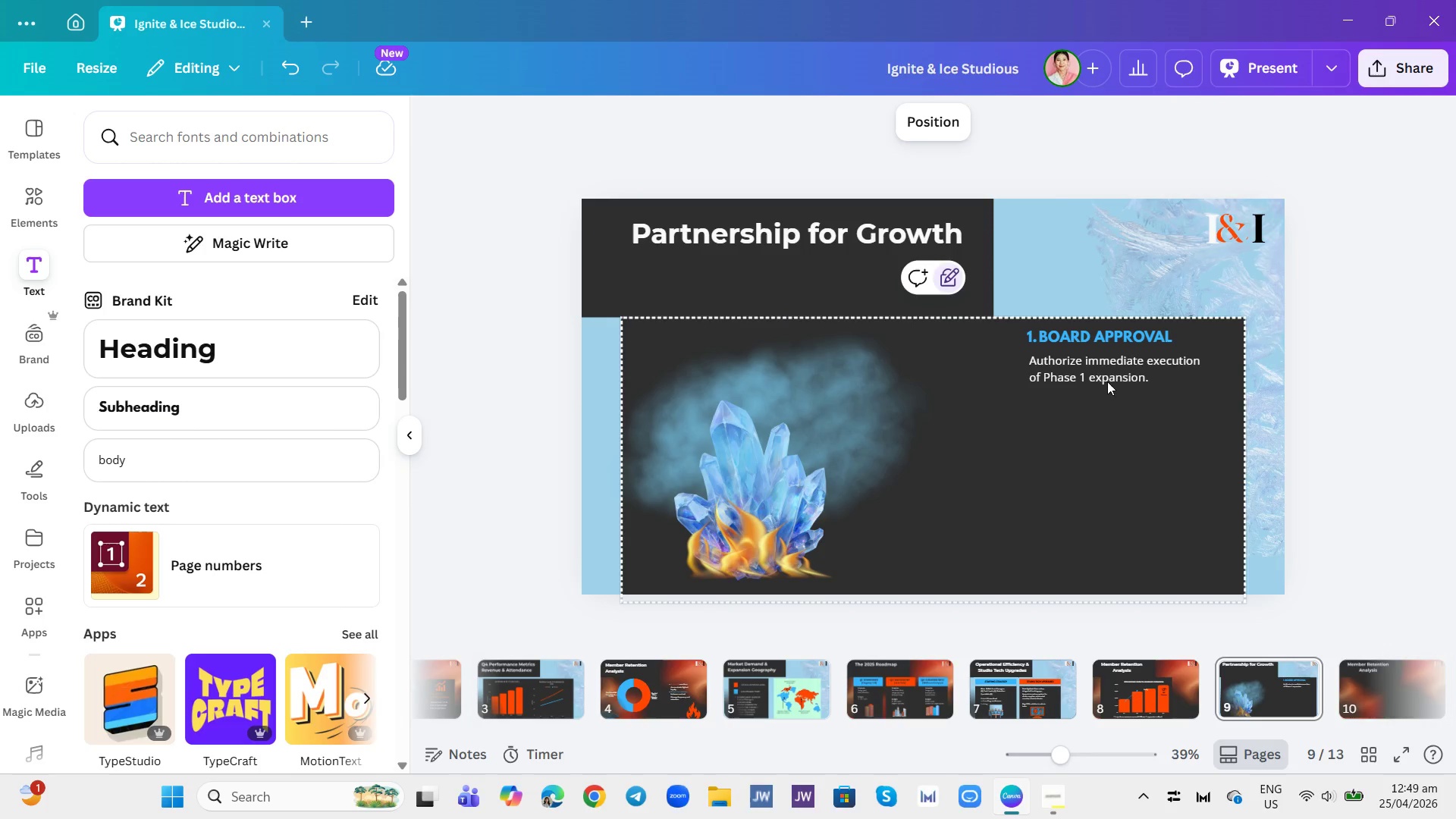 
left_click([1108, 368])
 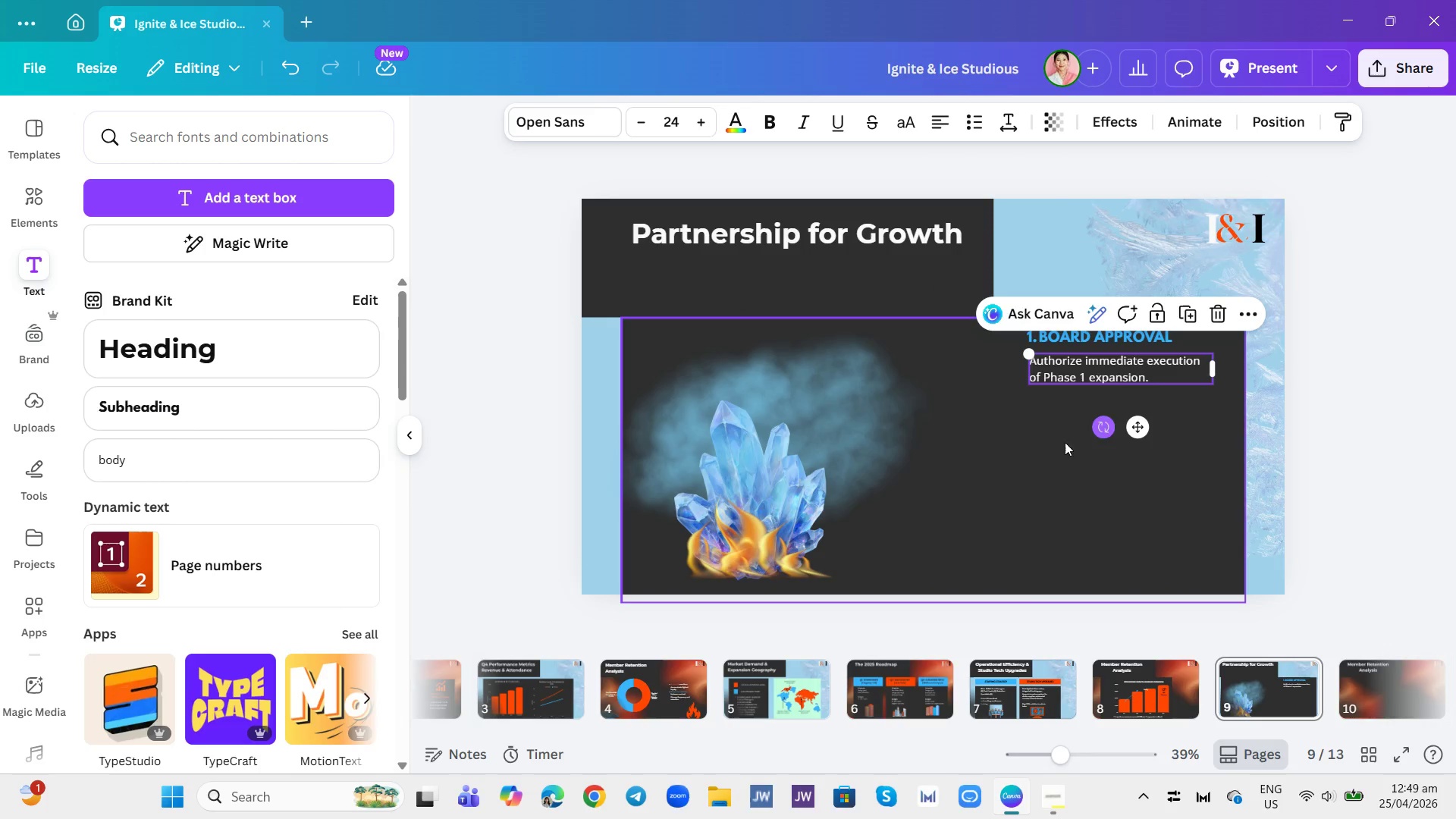 
double_click([1021, 453])
 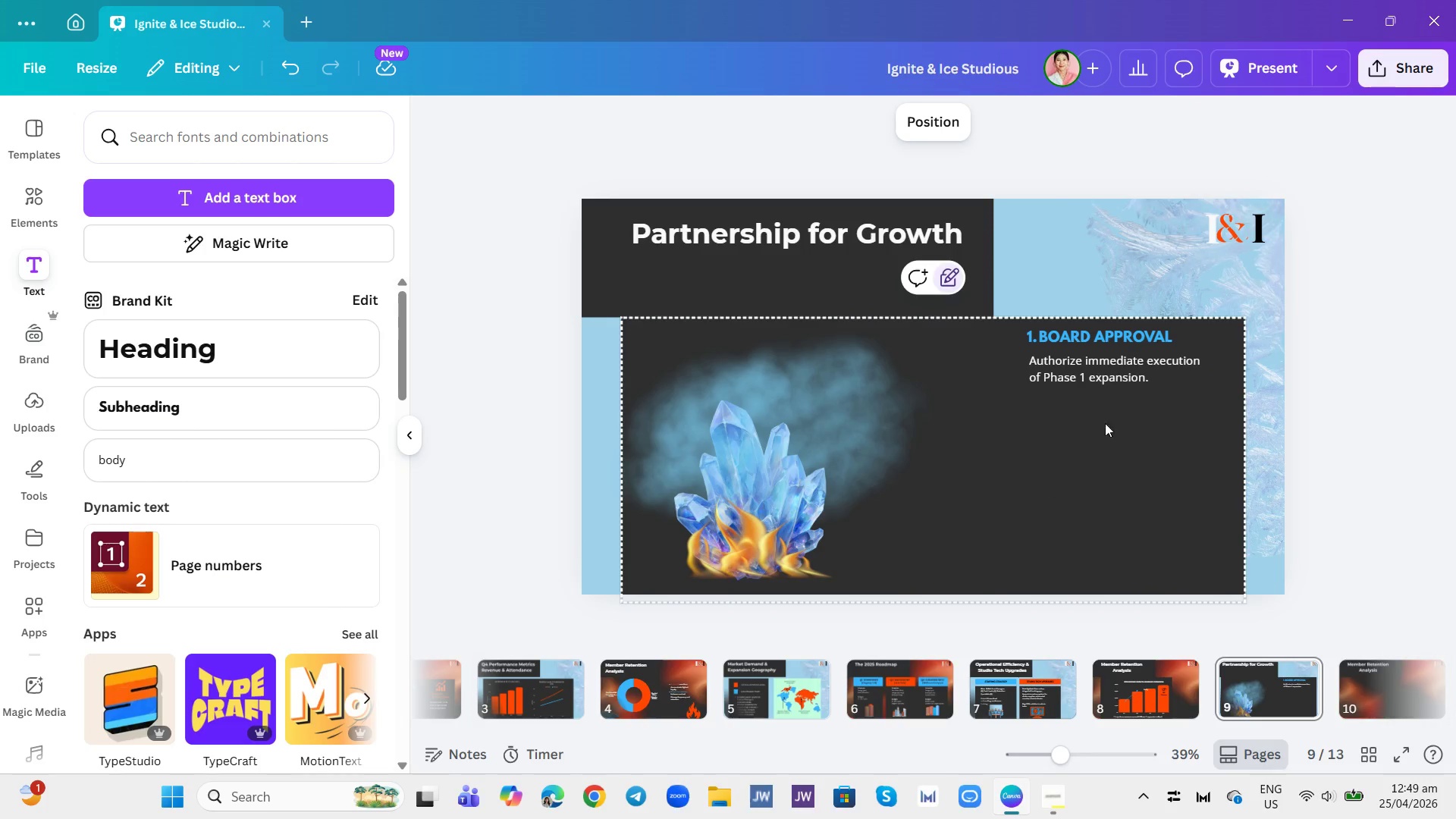 
left_click_drag(start_coordinate=[1172, 426], to_coordinate=[1083, 337])
 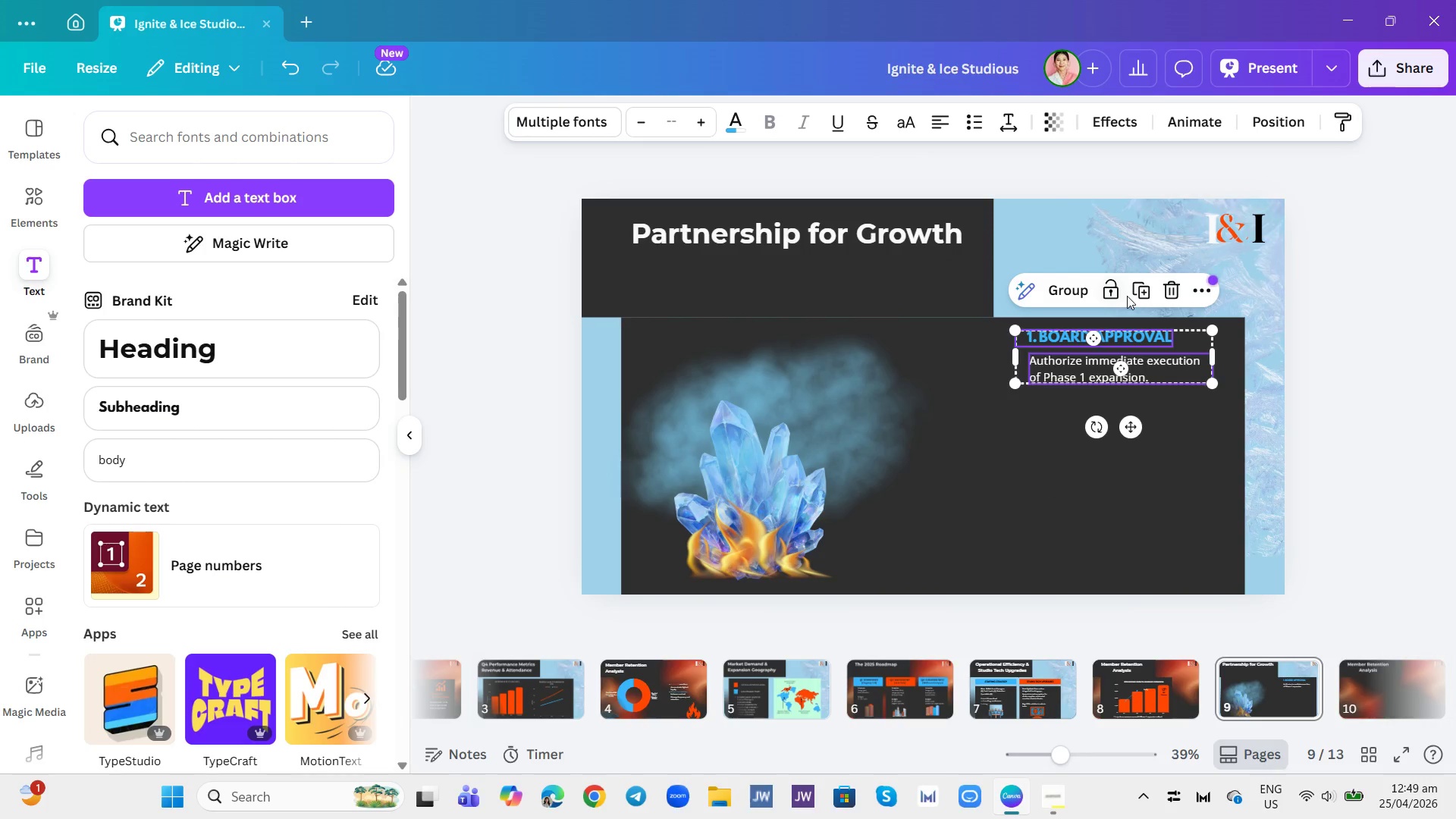 
left_click([1139, 289])
 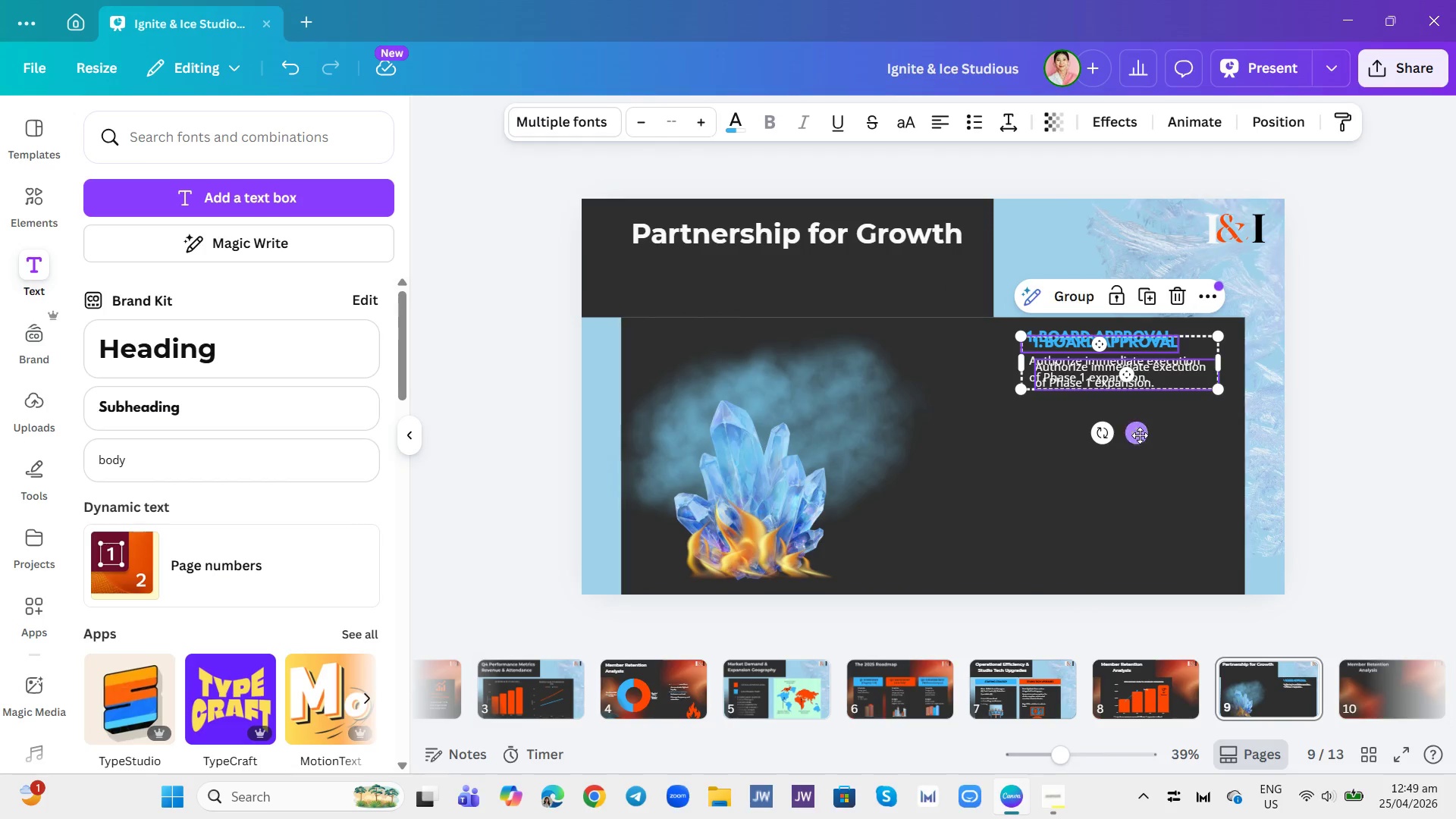 
left_click_drag(start_coordinate=[1140, 435], to_coordinate=[1134, 495])
 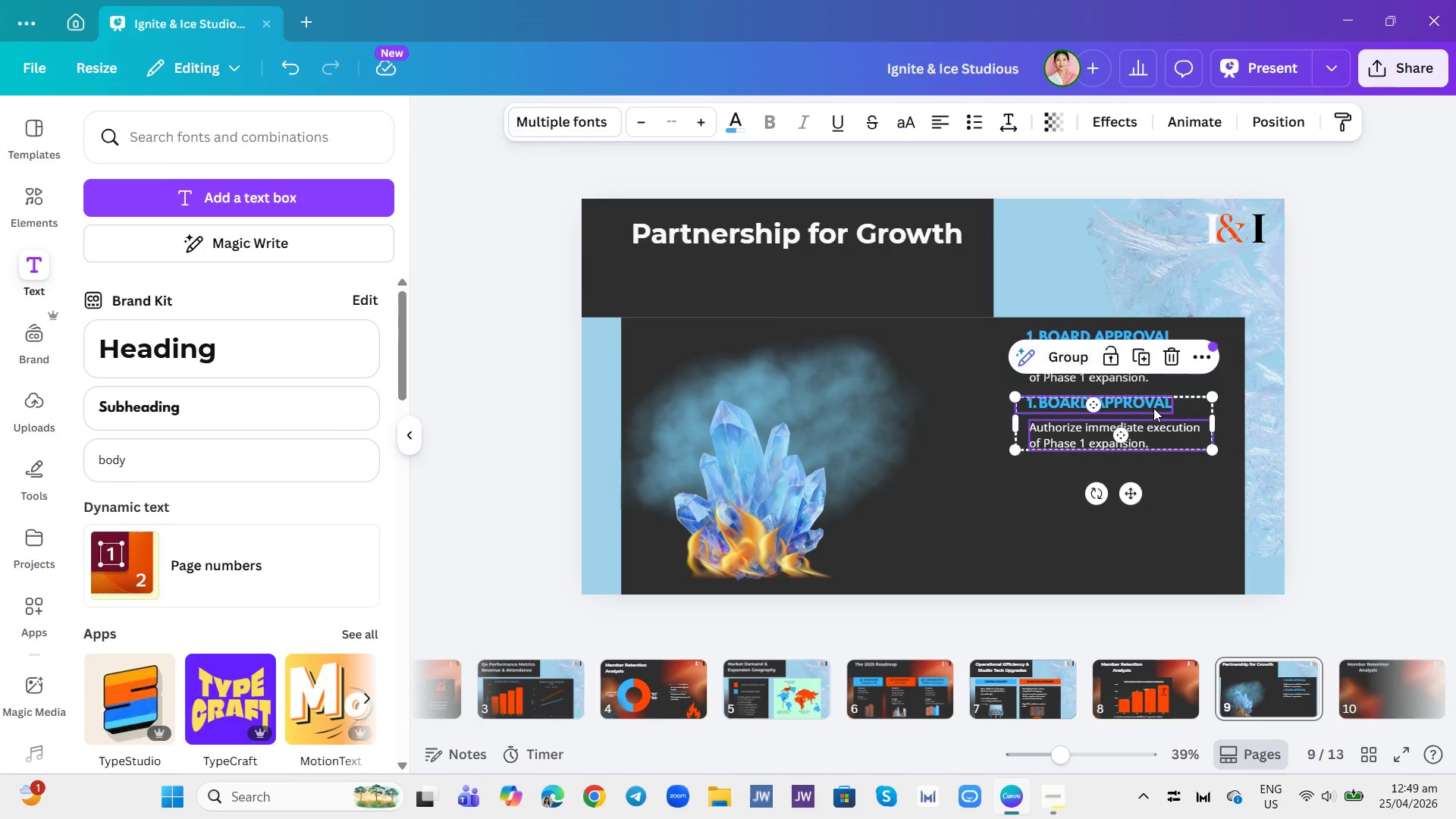 
double_click([1153, 408])
 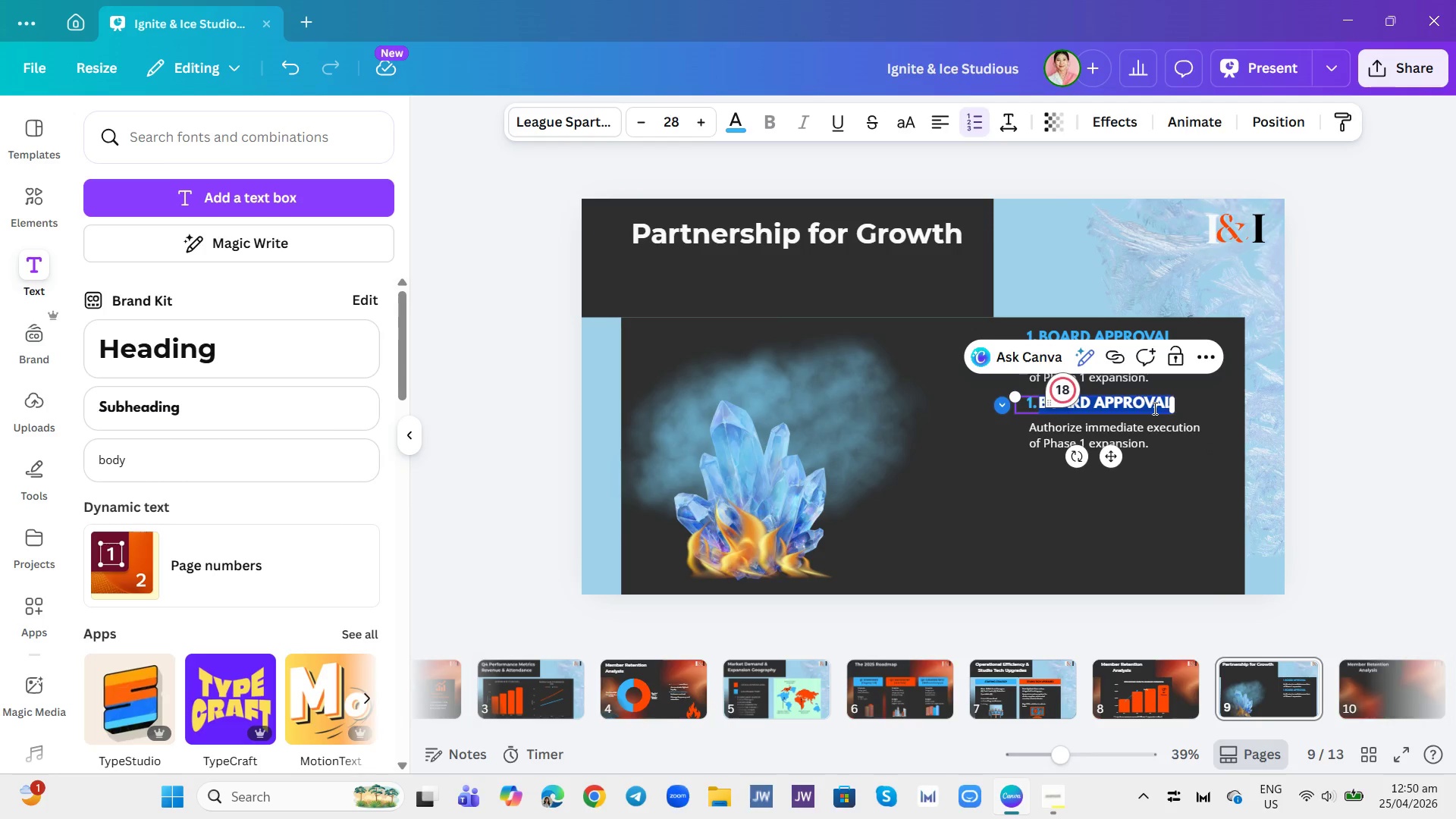 
type(CAPITAL ALOOCATION)
 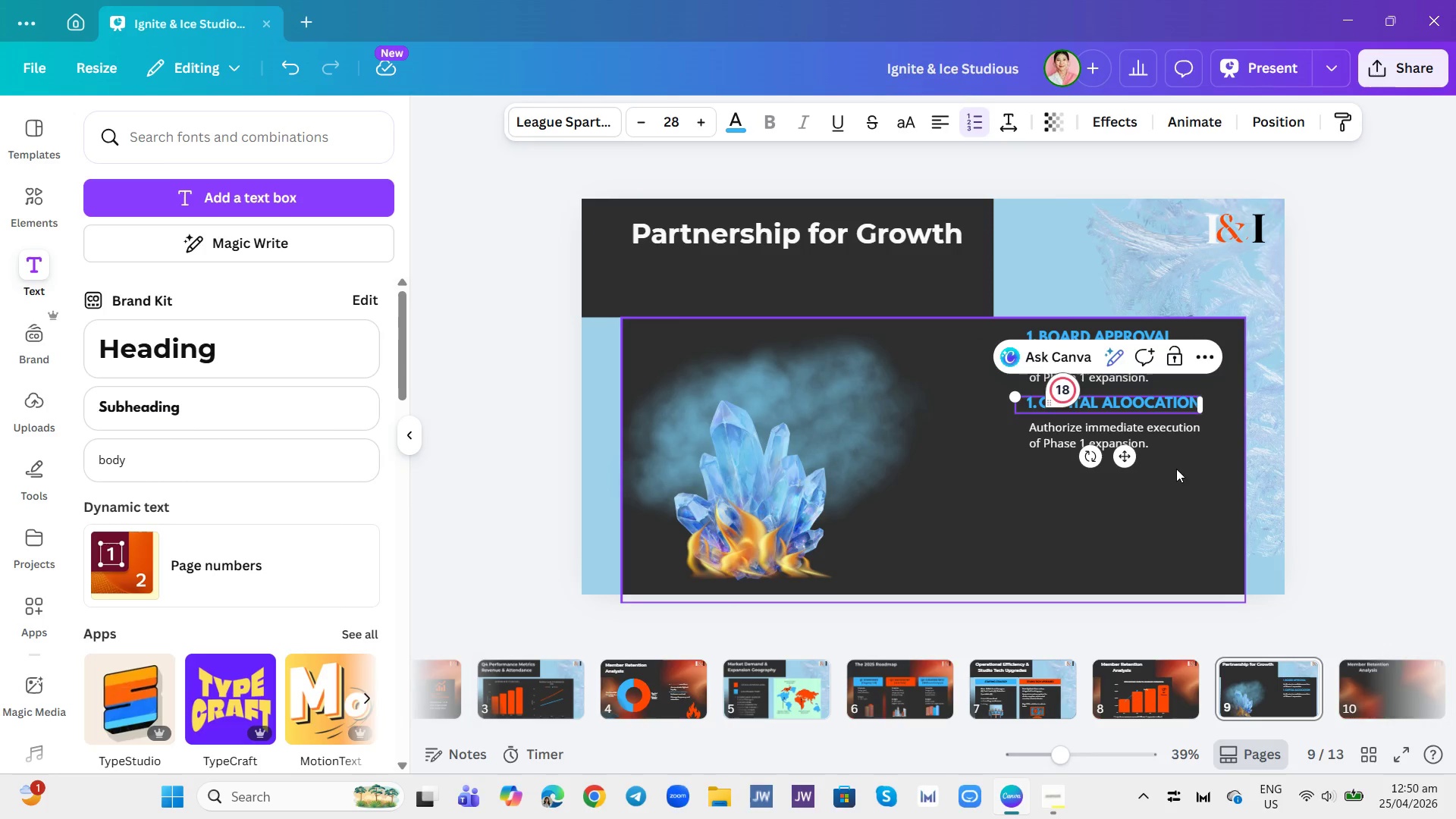 
double_click([1162, 450])
 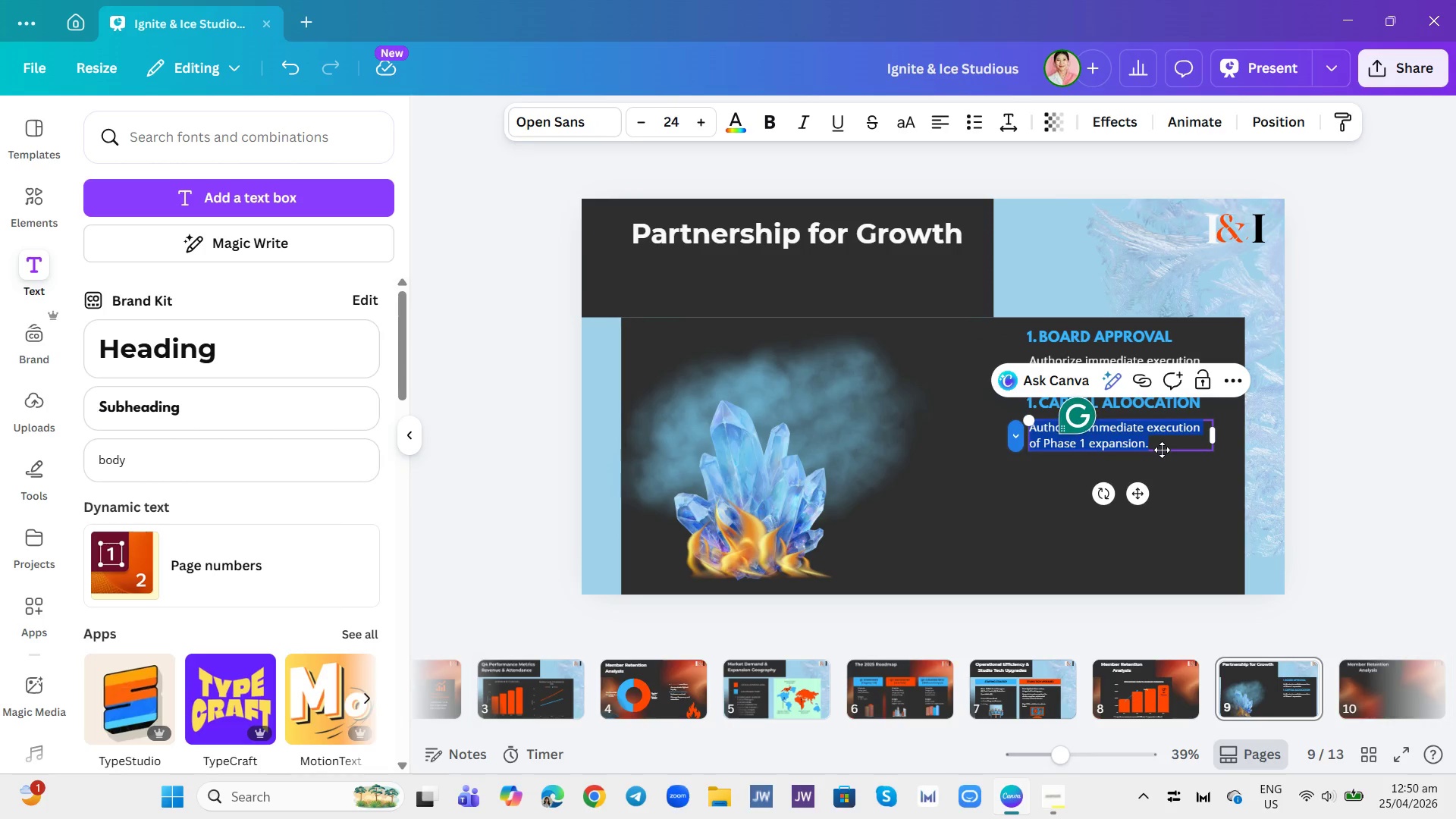 
type(aP)
key(Backspace)
key(Backspace)
type(Approve the release of $)
 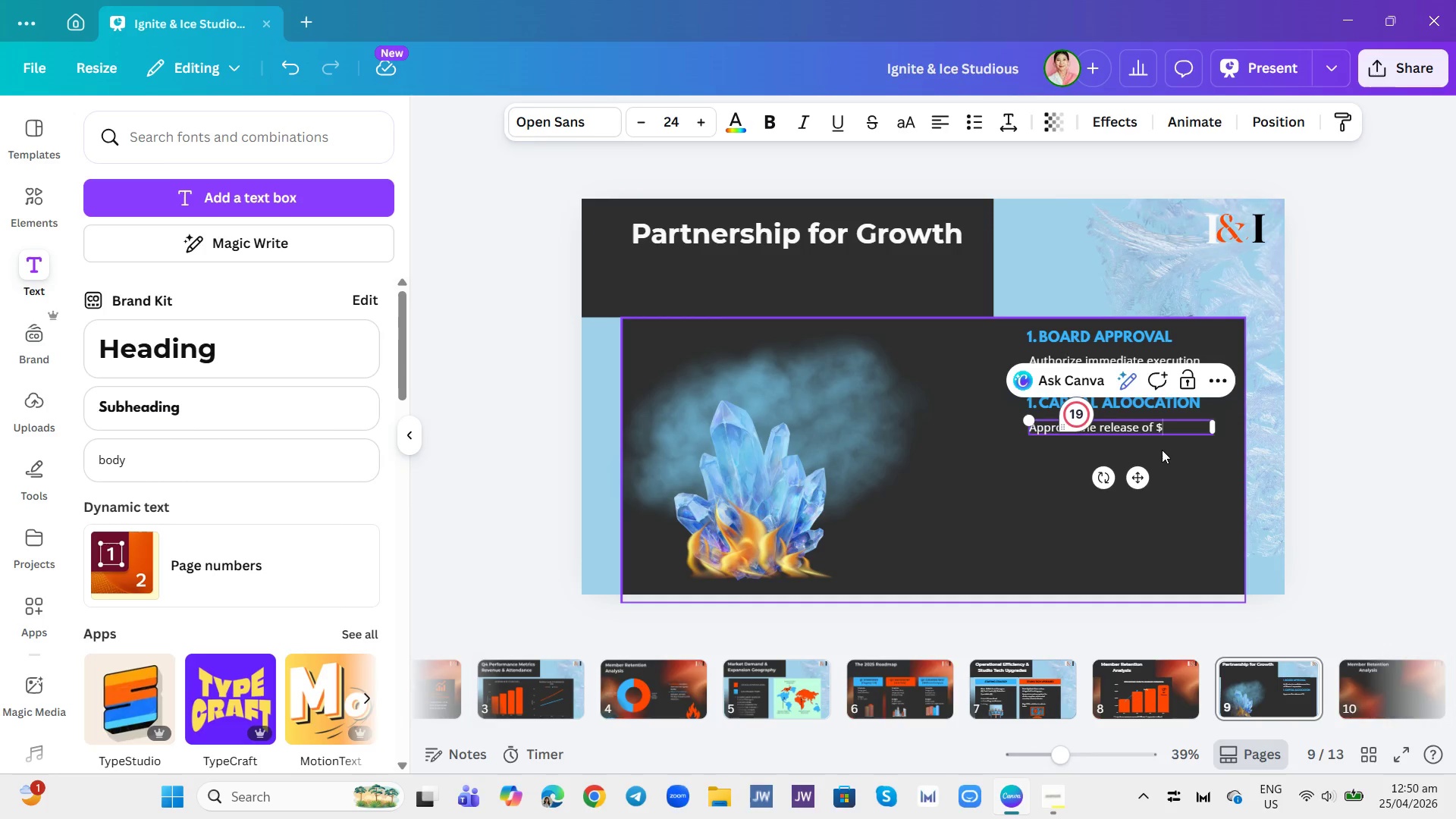 
type(9M in Series A-1 funding to secure primary site leases.)
 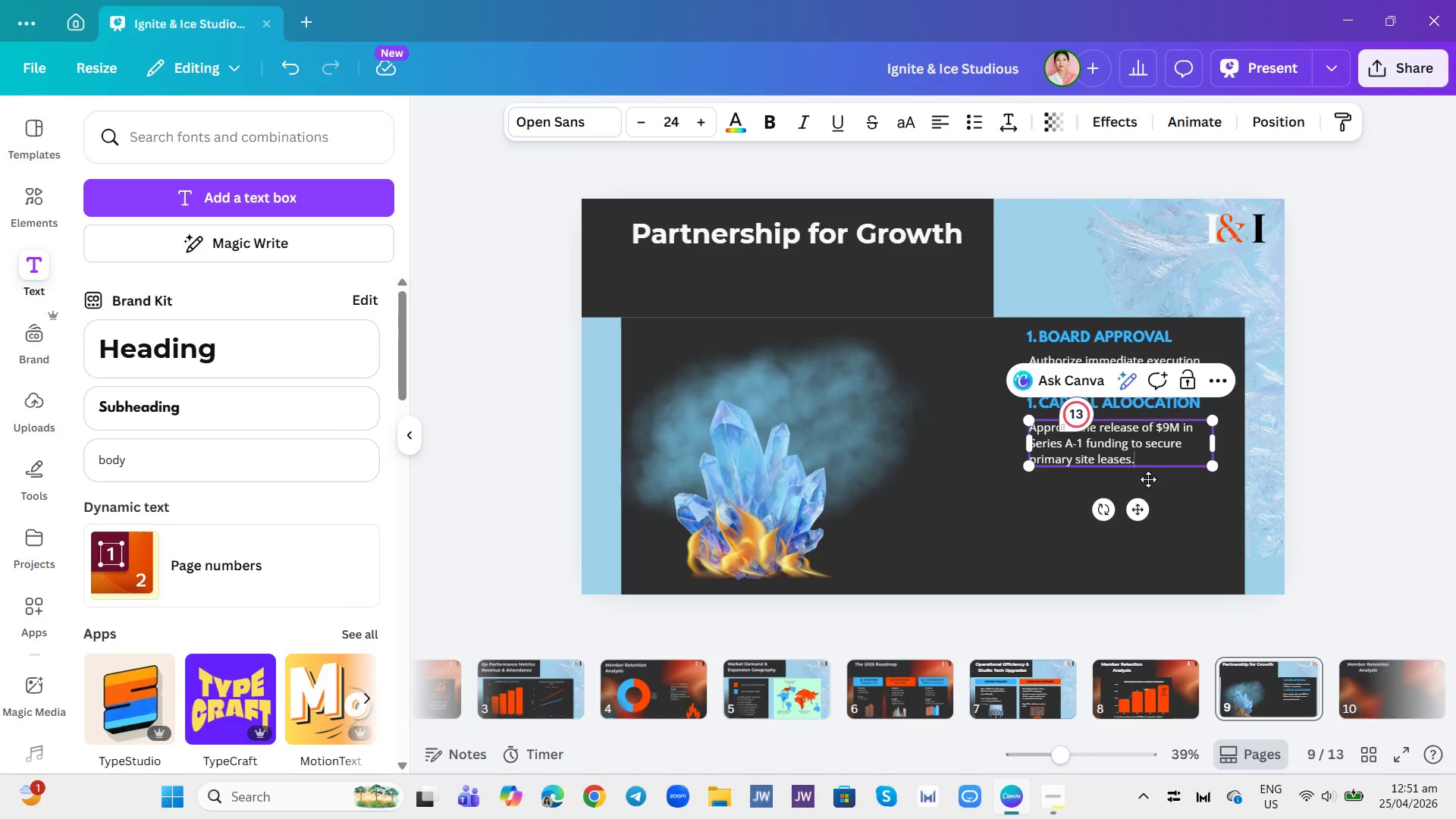 
left_click([1044, 522])
 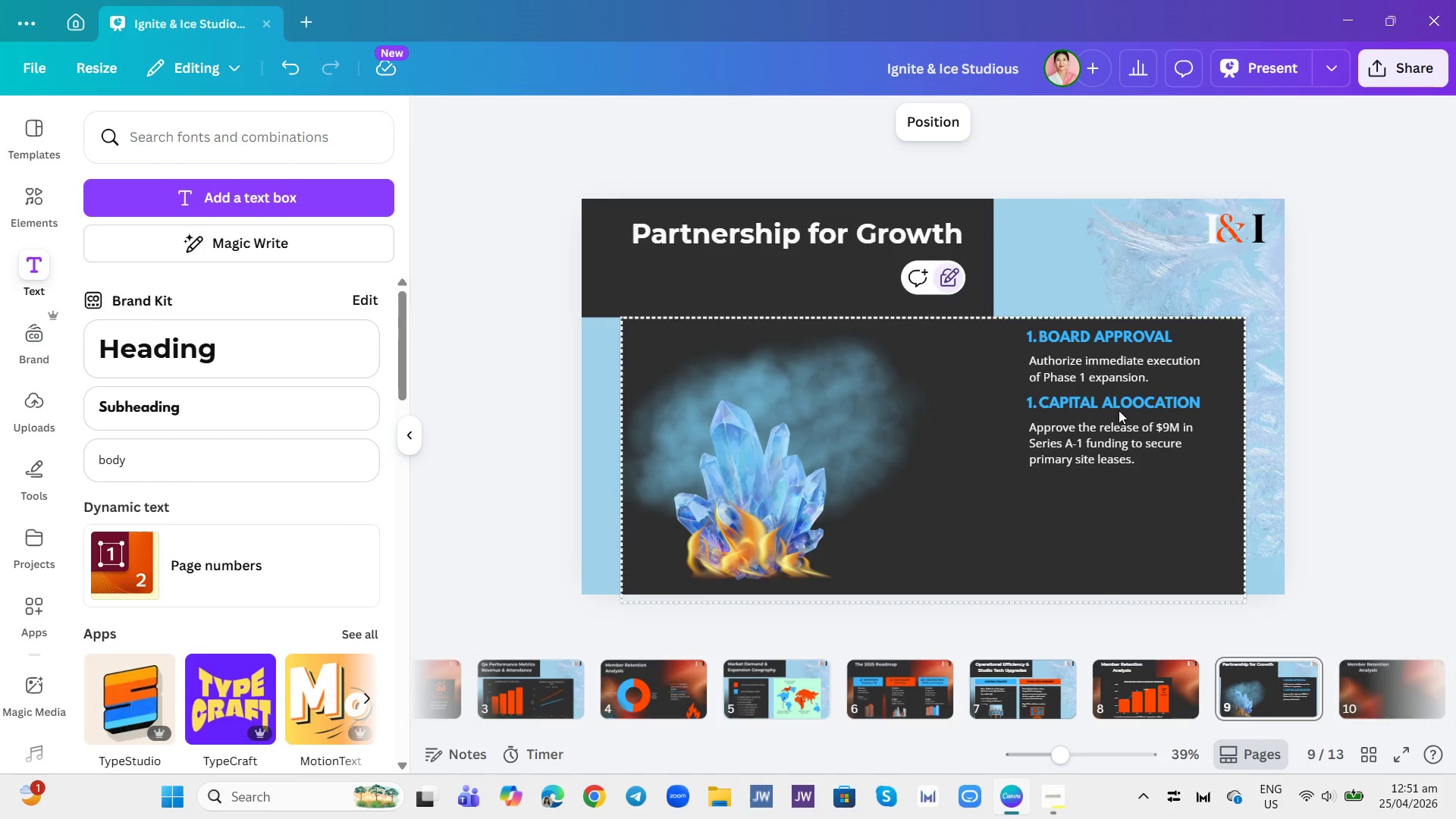 
left_click([1121, 403])
 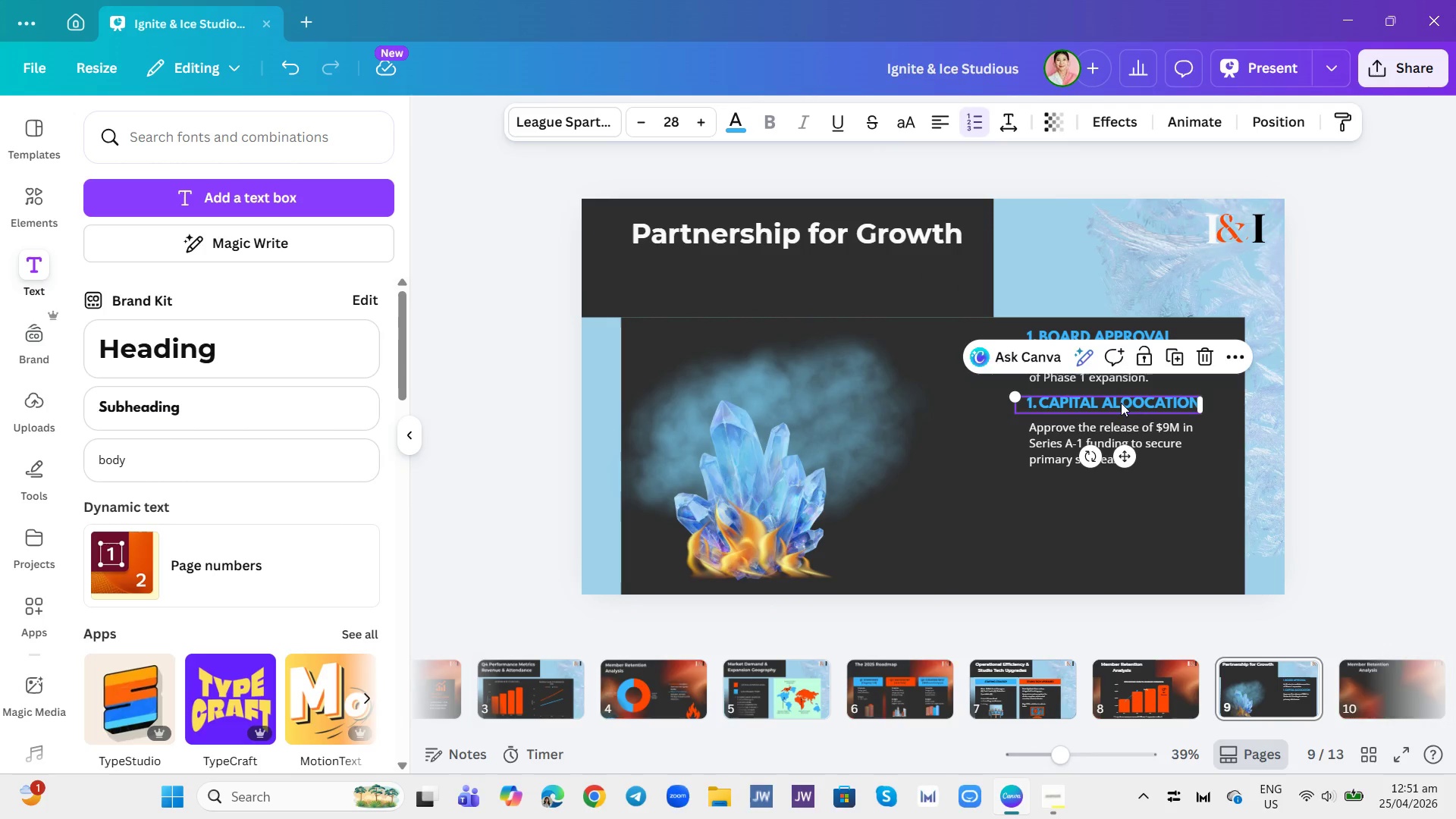 
left_click([1121, 403])
 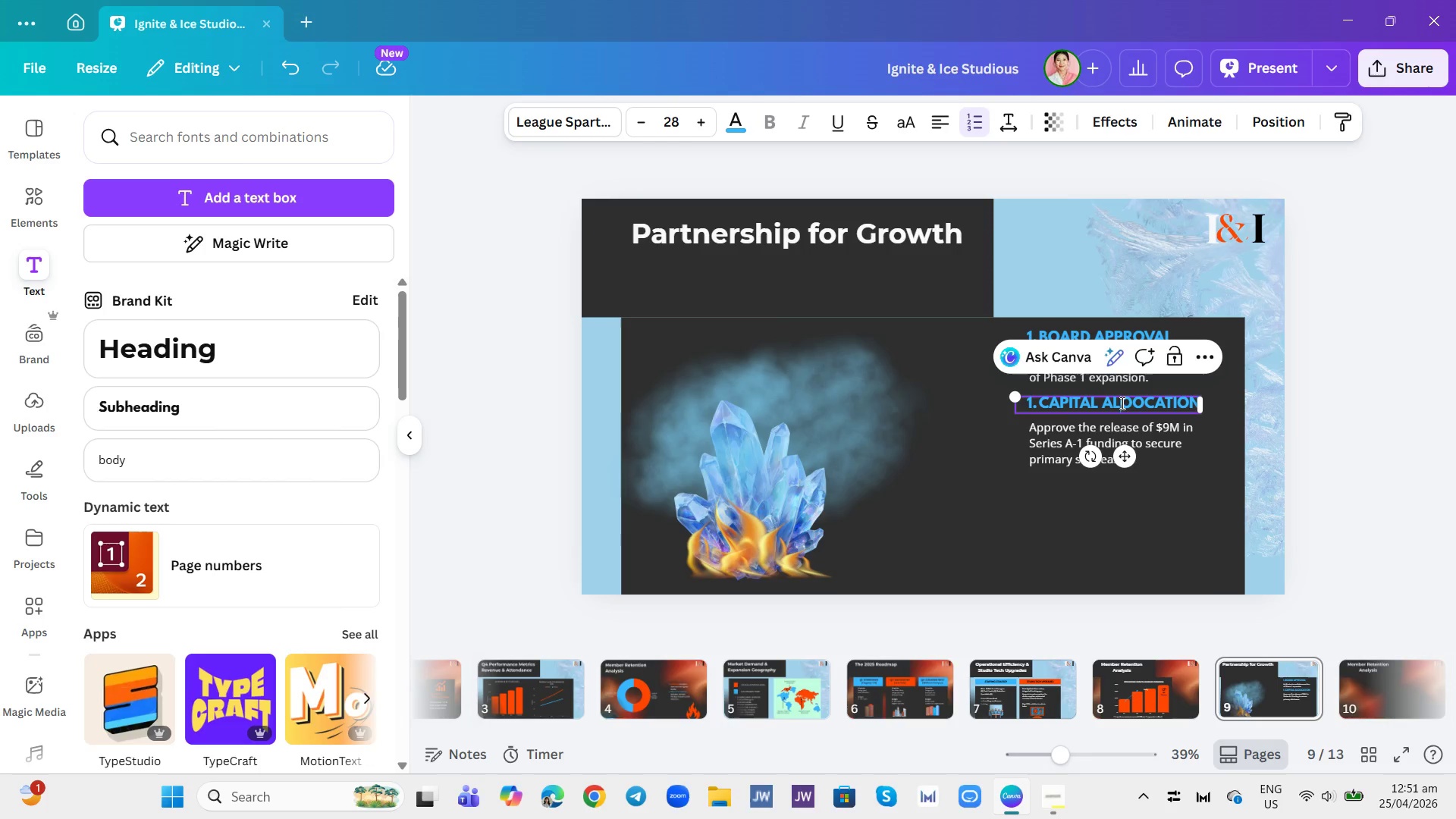 
key(Control+A)
 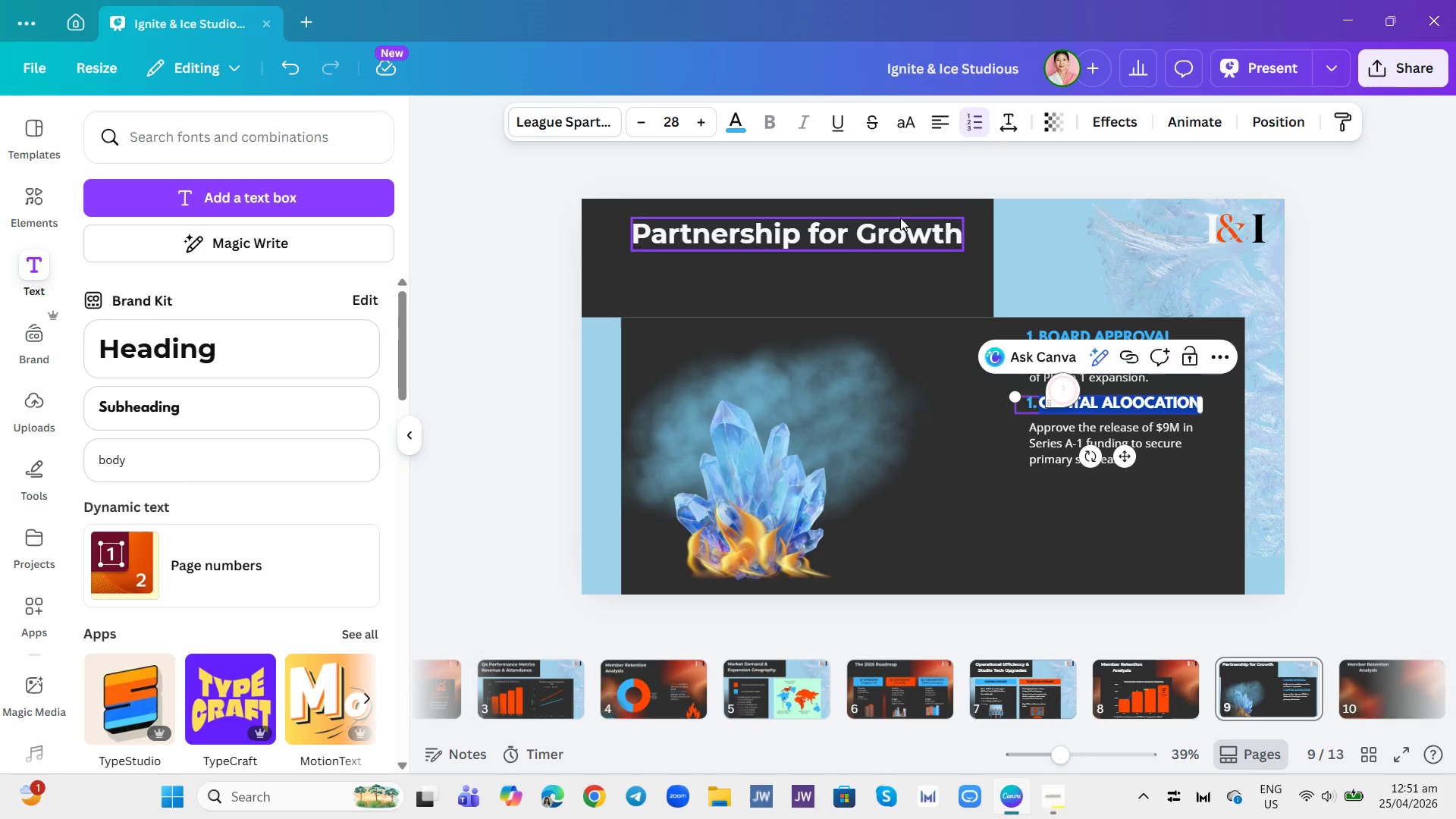 
left_click([728, 116])
 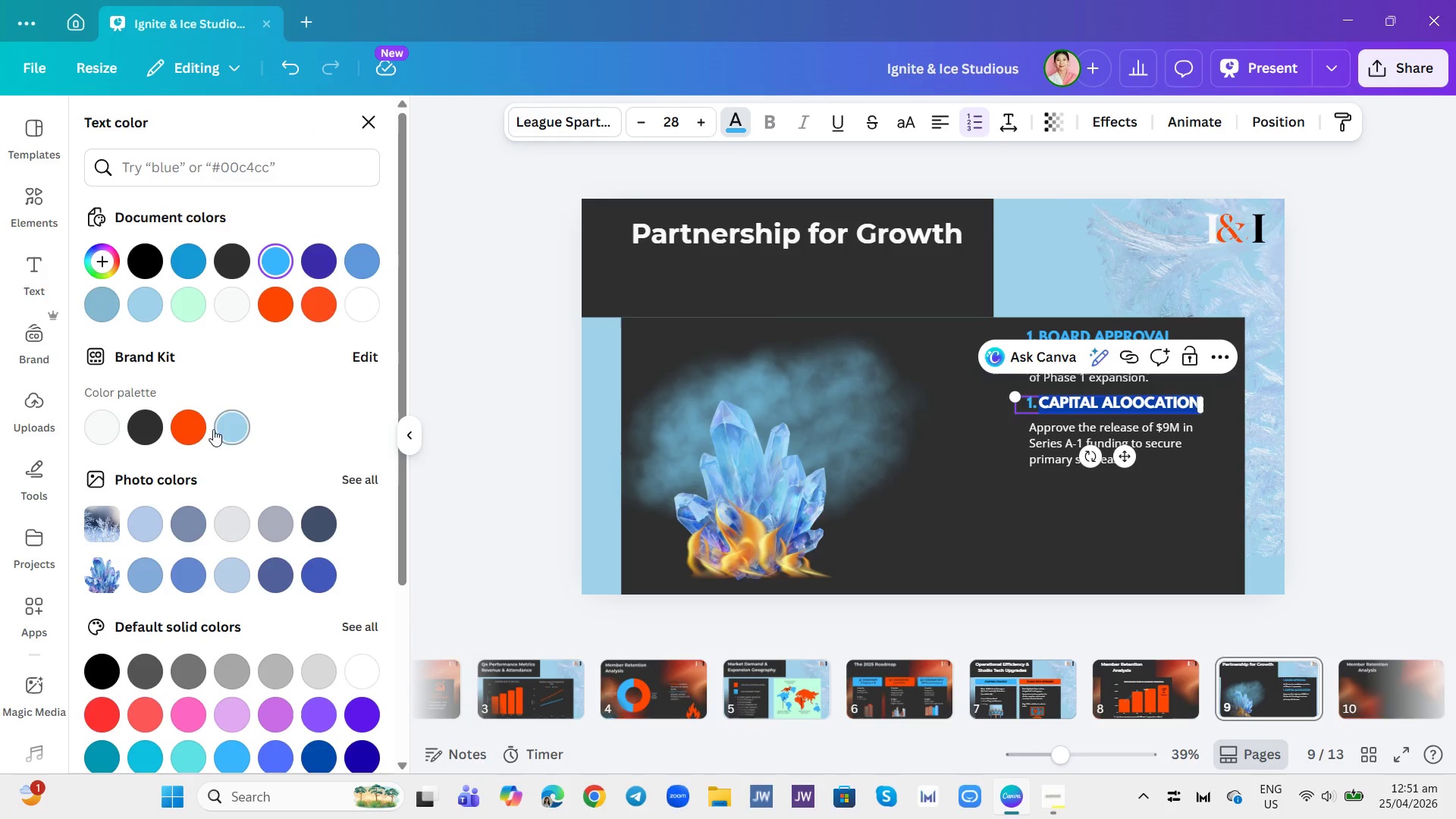 
left_click([197, 416])
 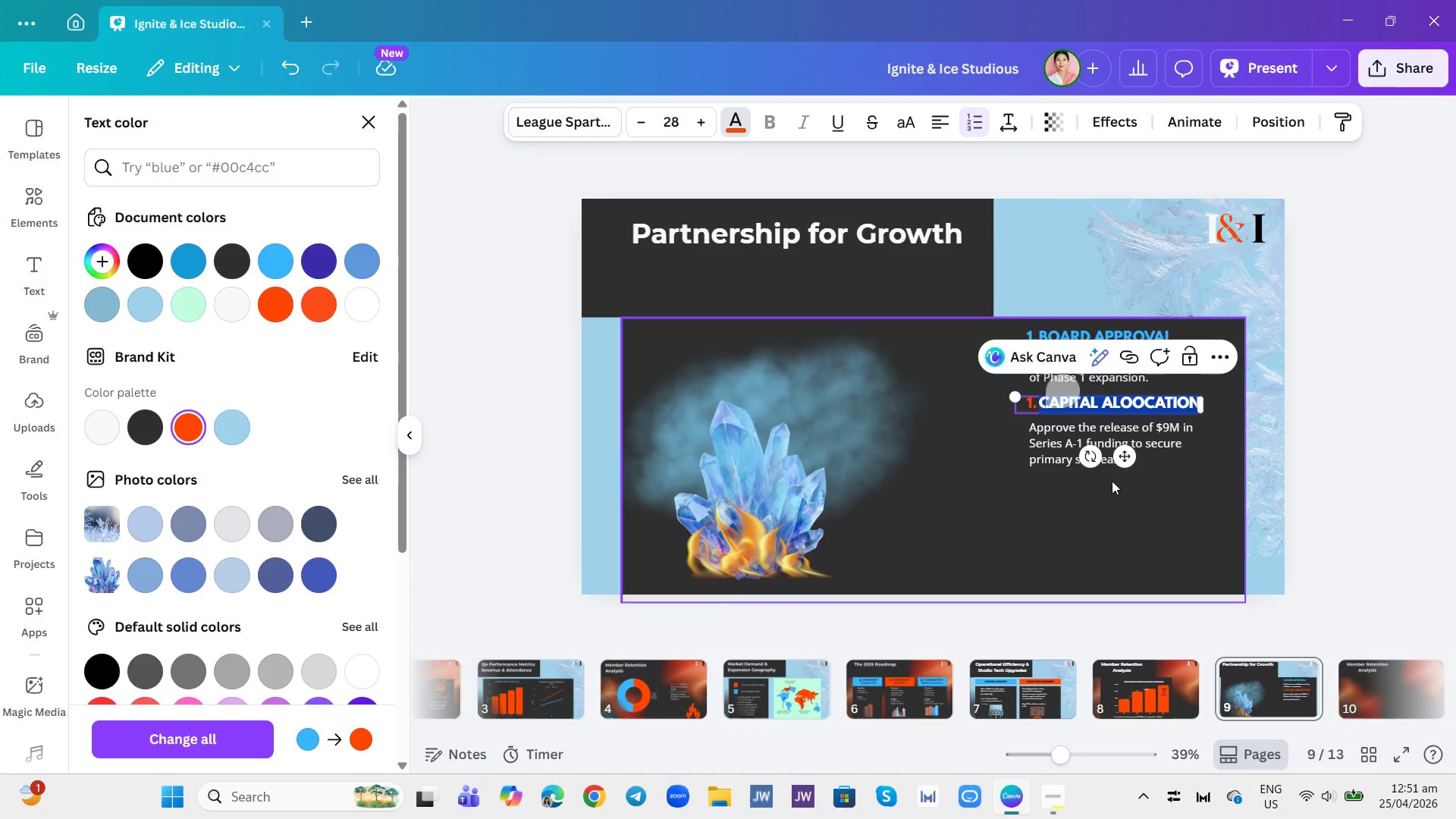 
left_click([1106, 485])
 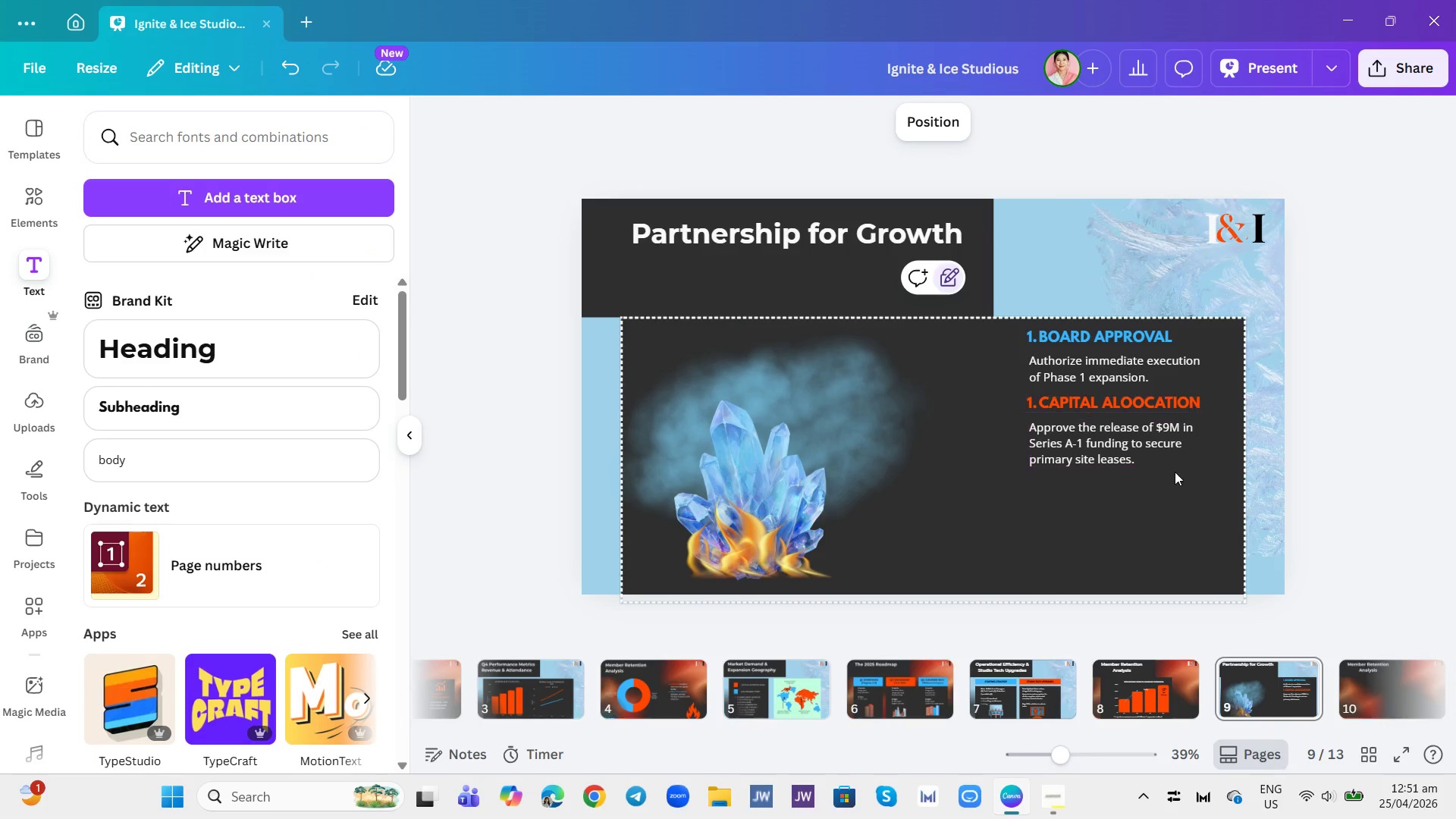 
left_click_drag(start_coordinate=[1175, 480], to_coordinate=[1116, 397])
 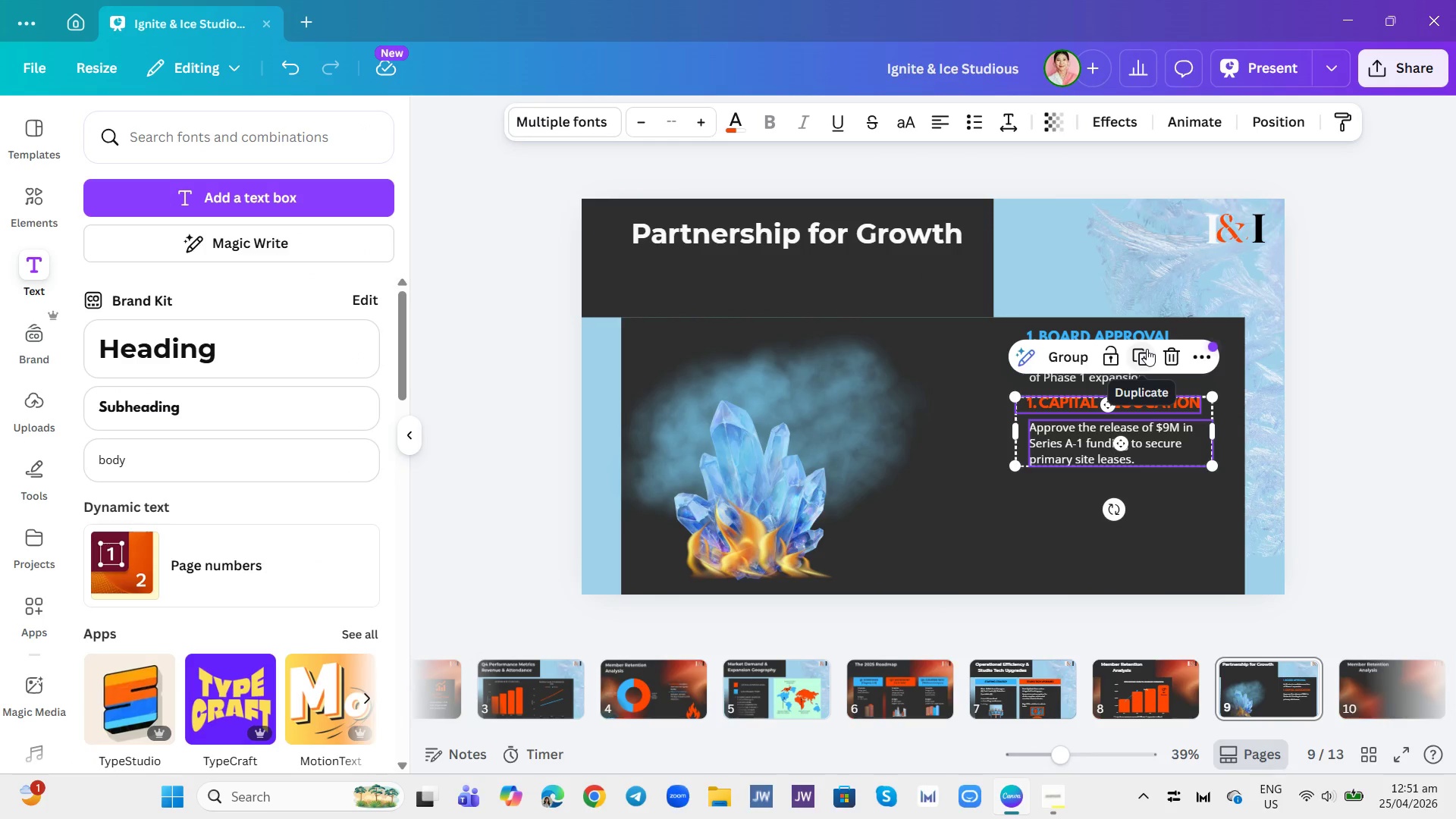 
left_click([1138, 361])
 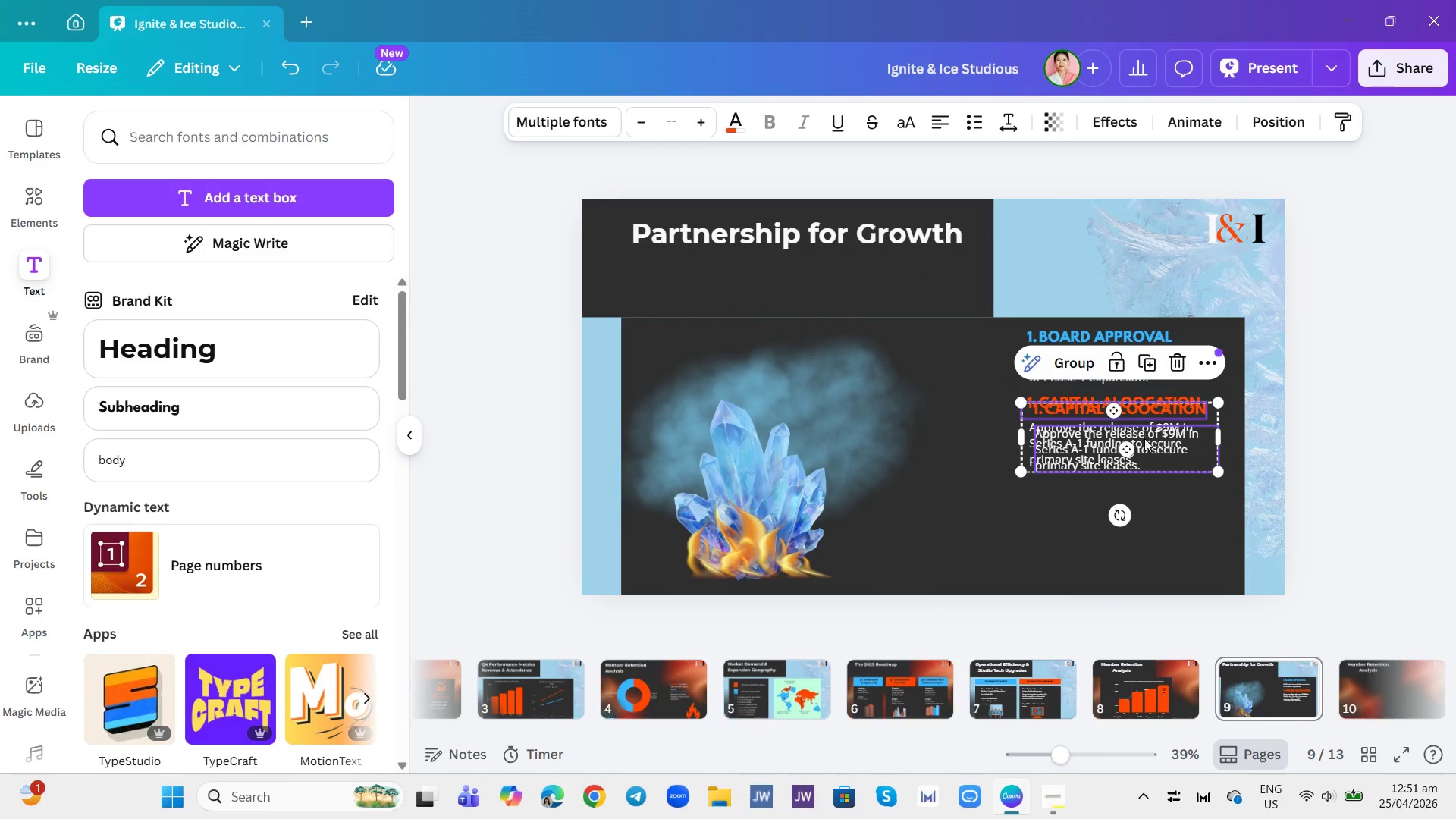 
left_click_drag(start_coordinate=[1149, 445], to_coordinate=[1155, 528])
 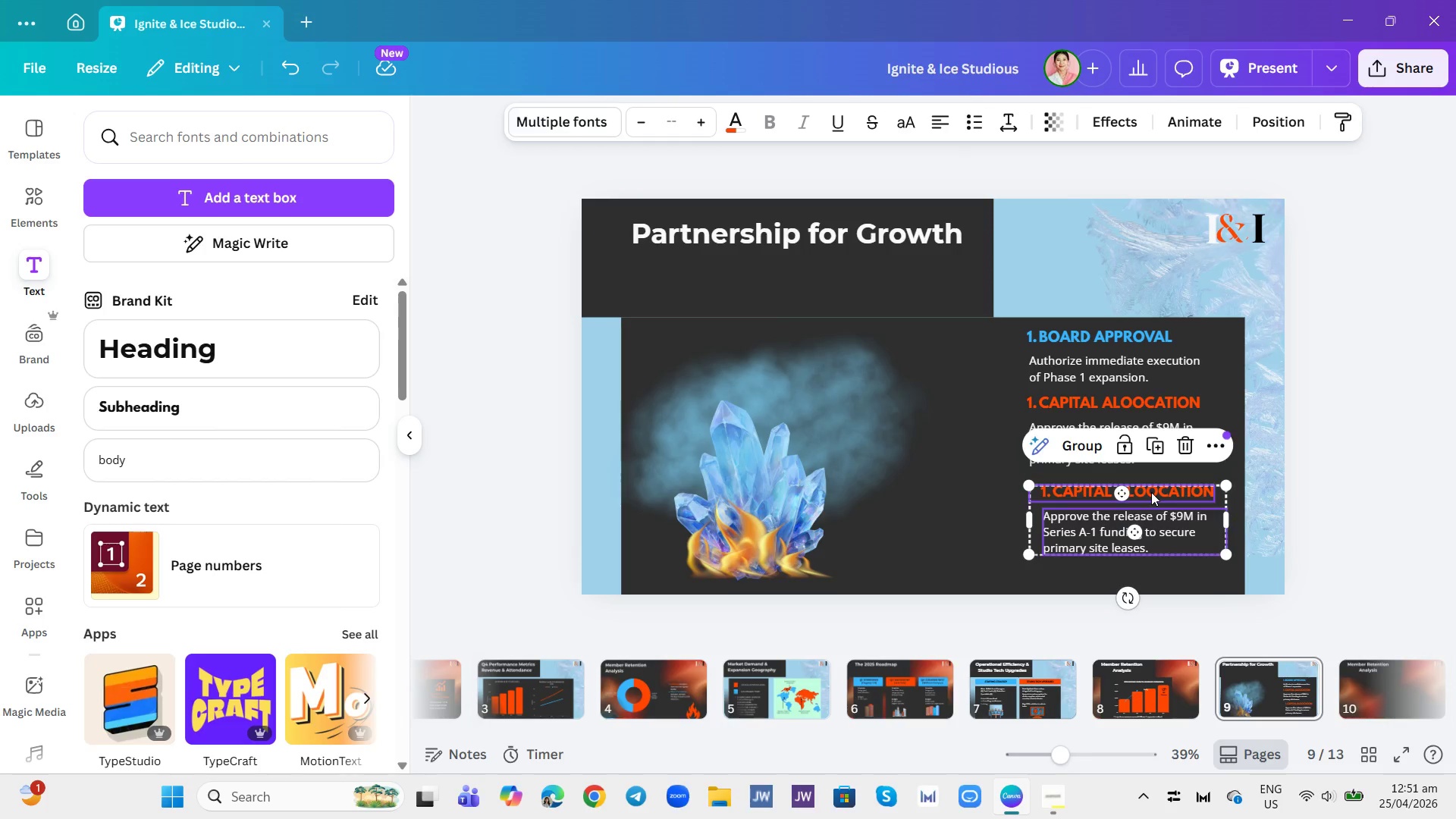 
double_click([1151, 492])
 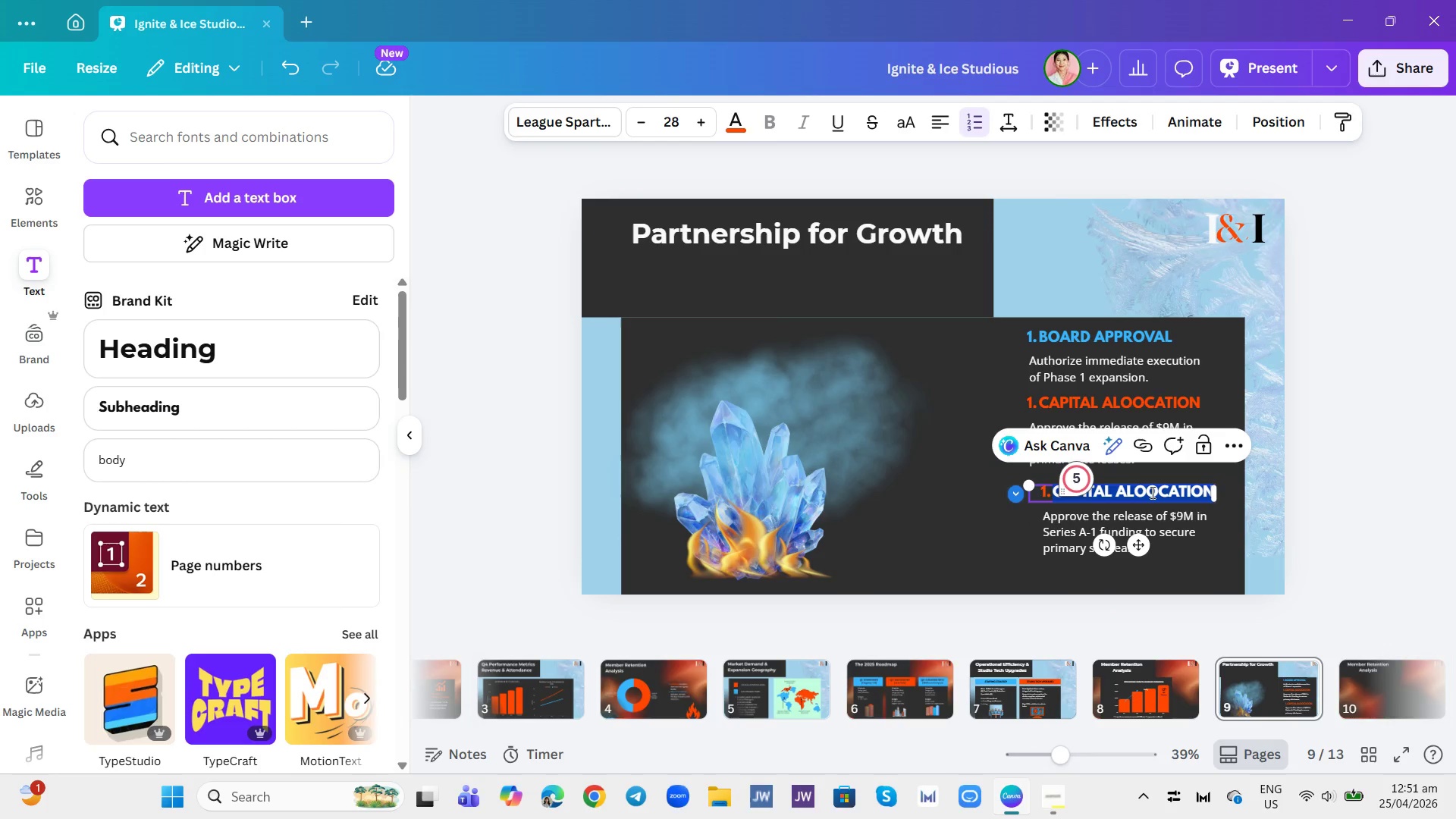 
key(Backspace)
type(stra)
key(Backspace)
key(Backspace)
key(Backspace)
key(Backspace)
type(s)
key(Backspace)
type(STRATEGIC SUPPORT)
 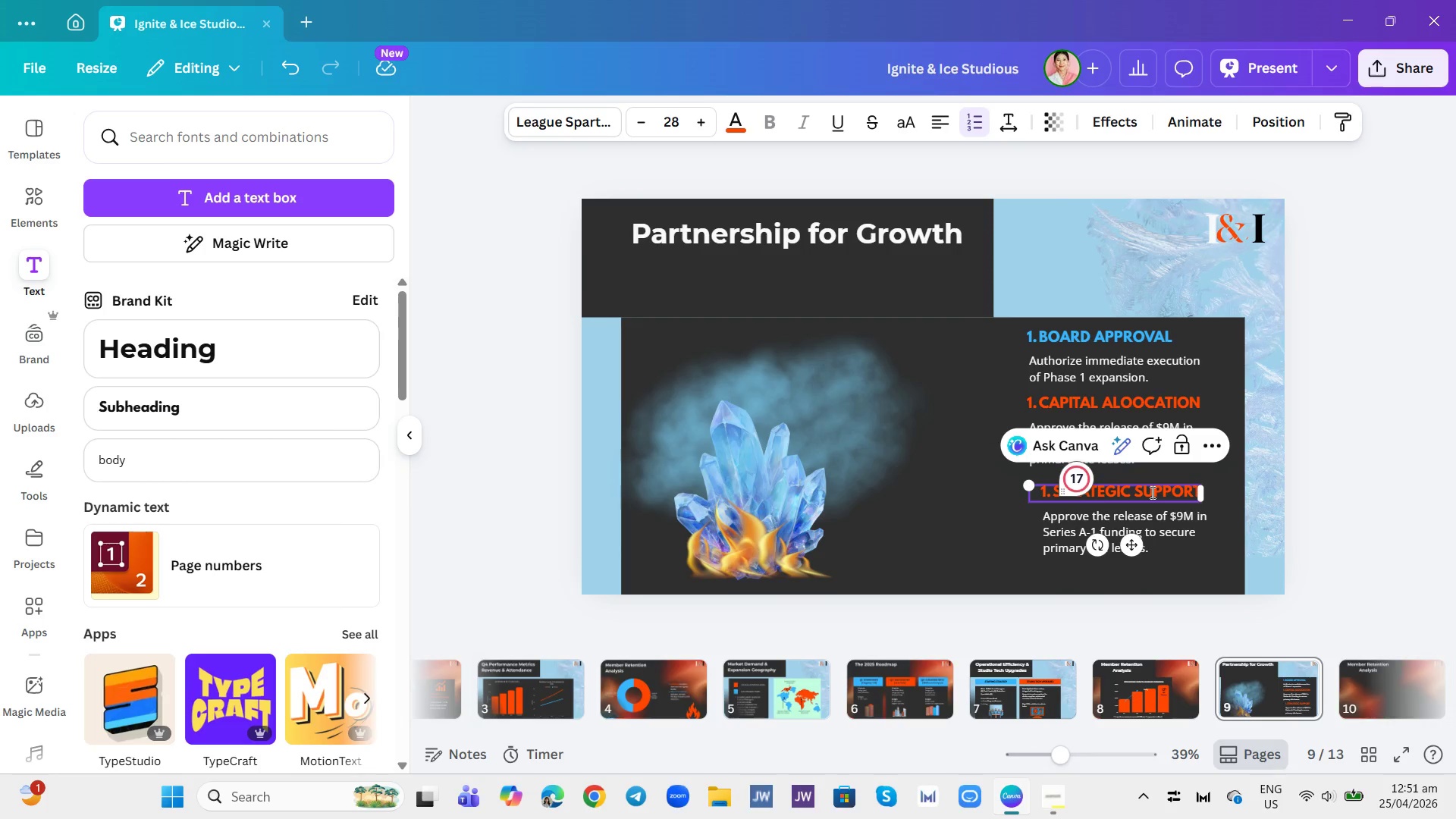 
left_click([1151, 492])
 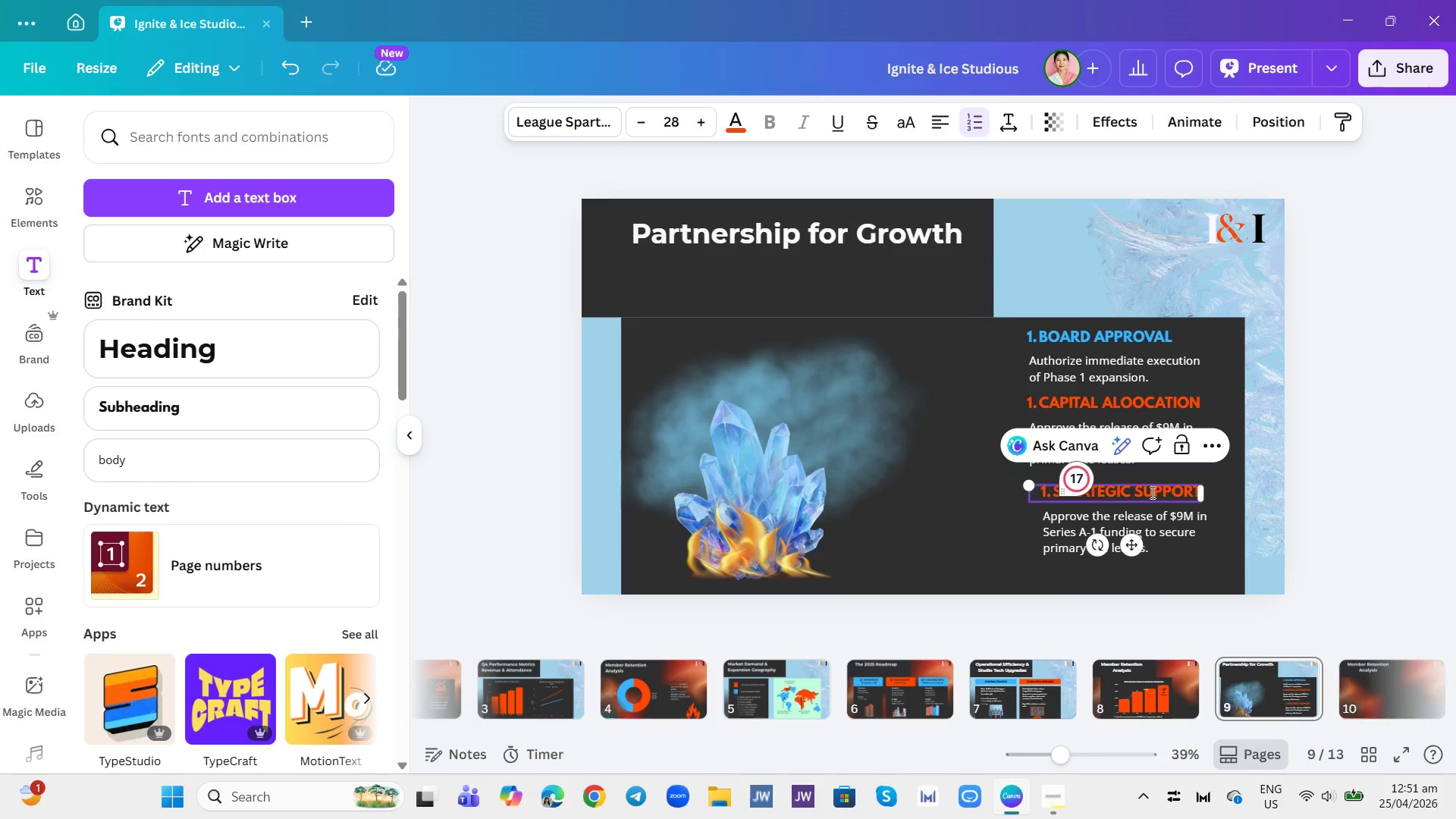 
key(Control+A)
 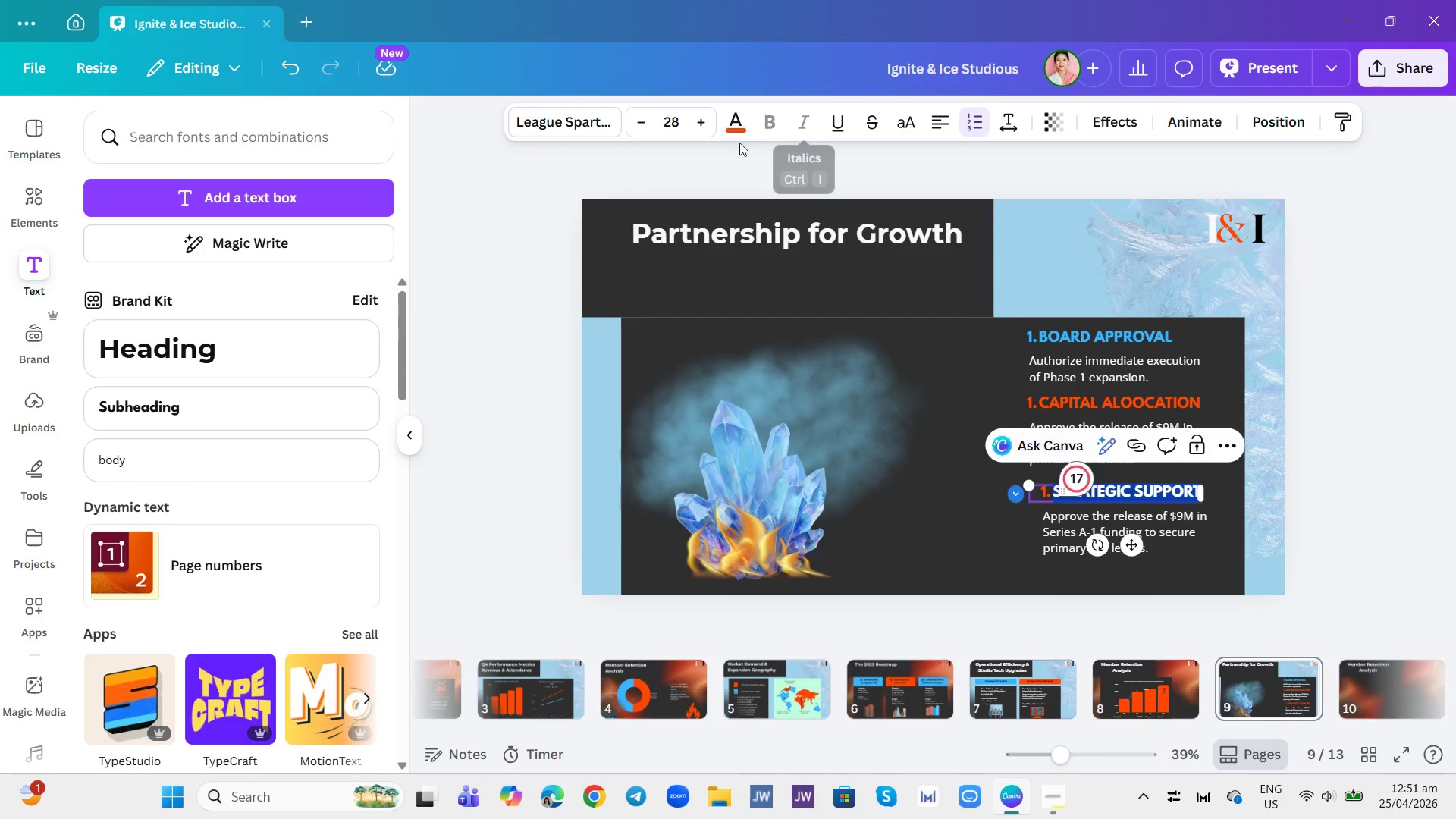 
left_click([734, 133])
 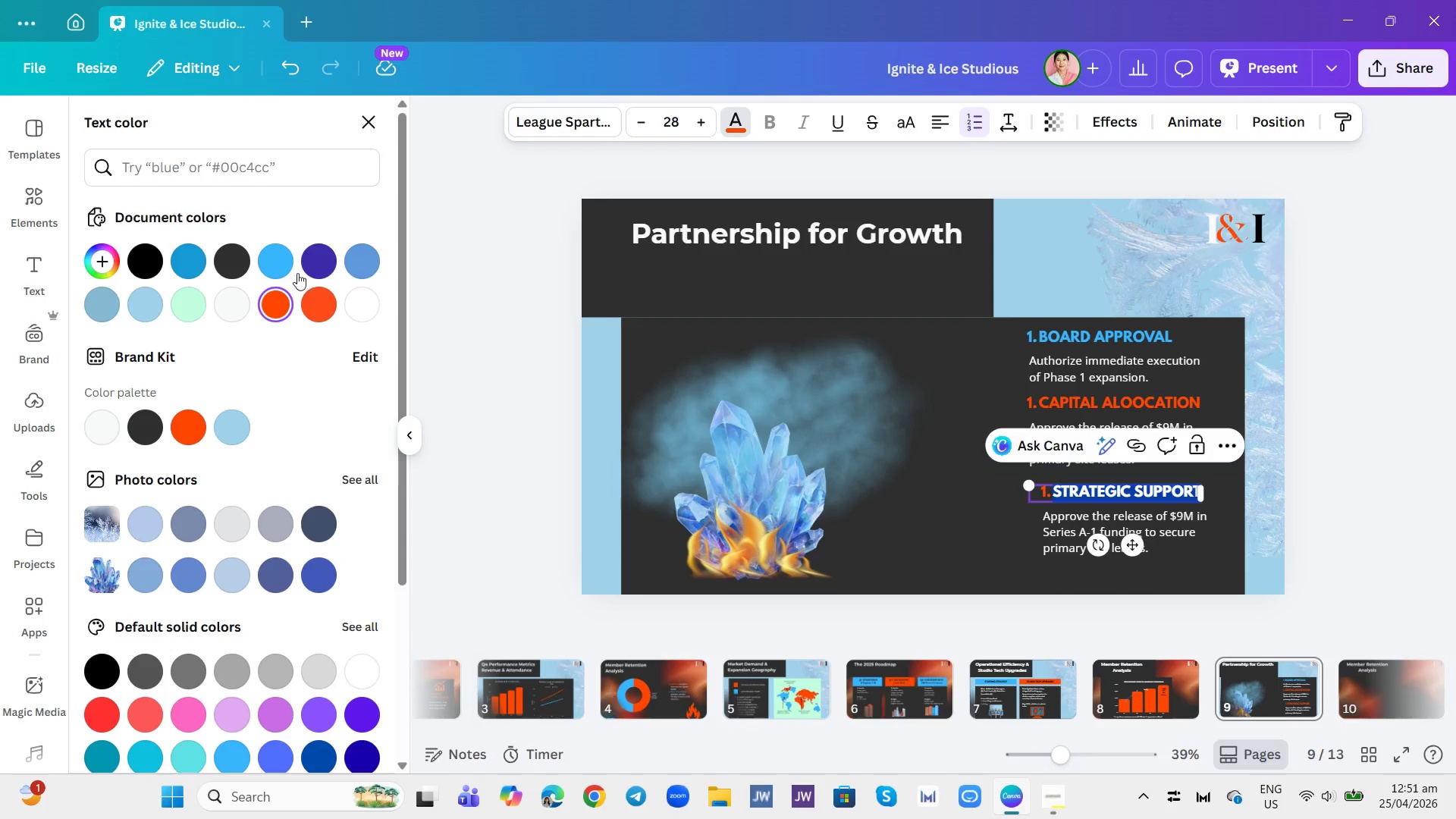 
left_click([273, 262])
 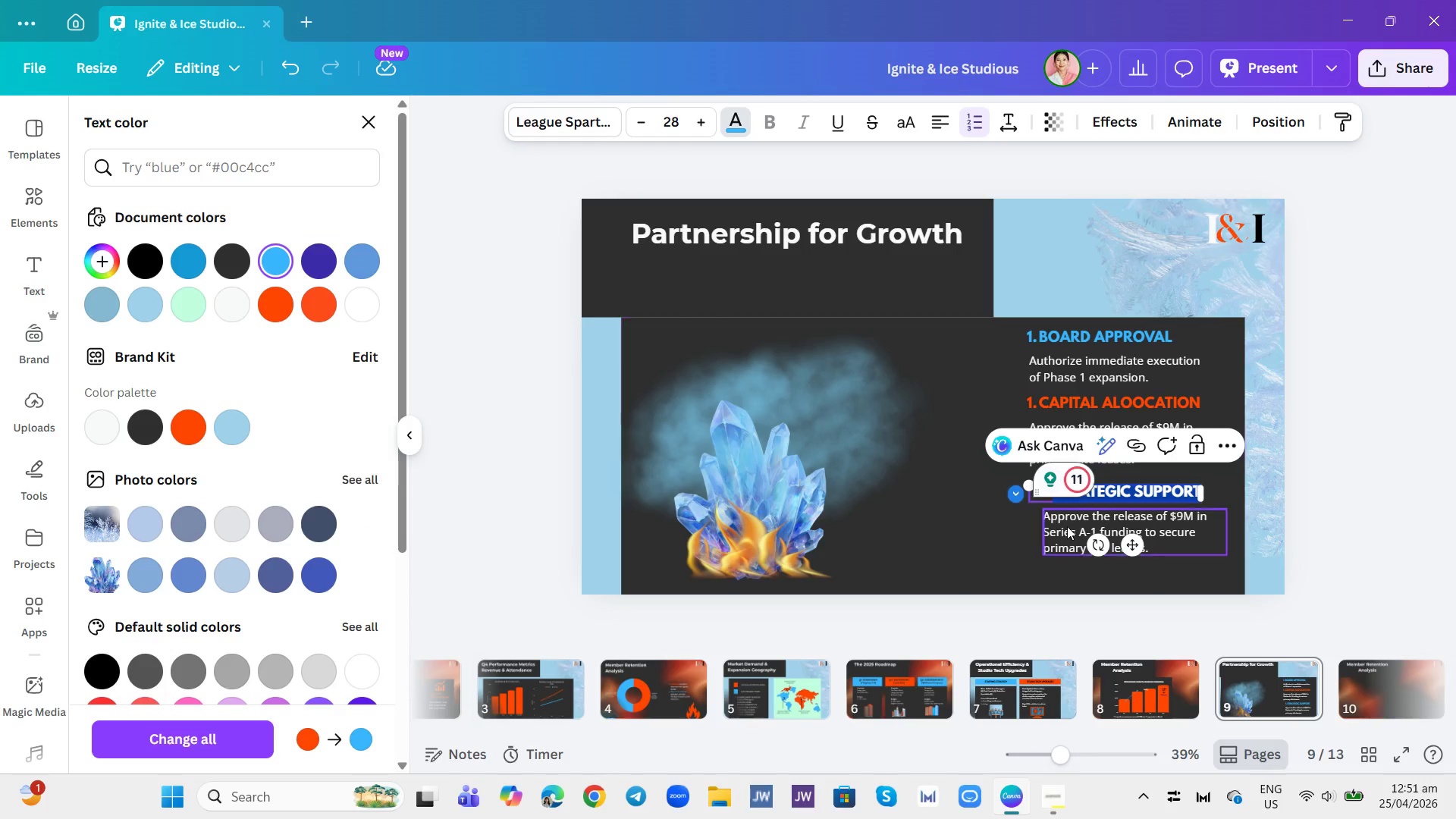 
double_click([1066, 526])
 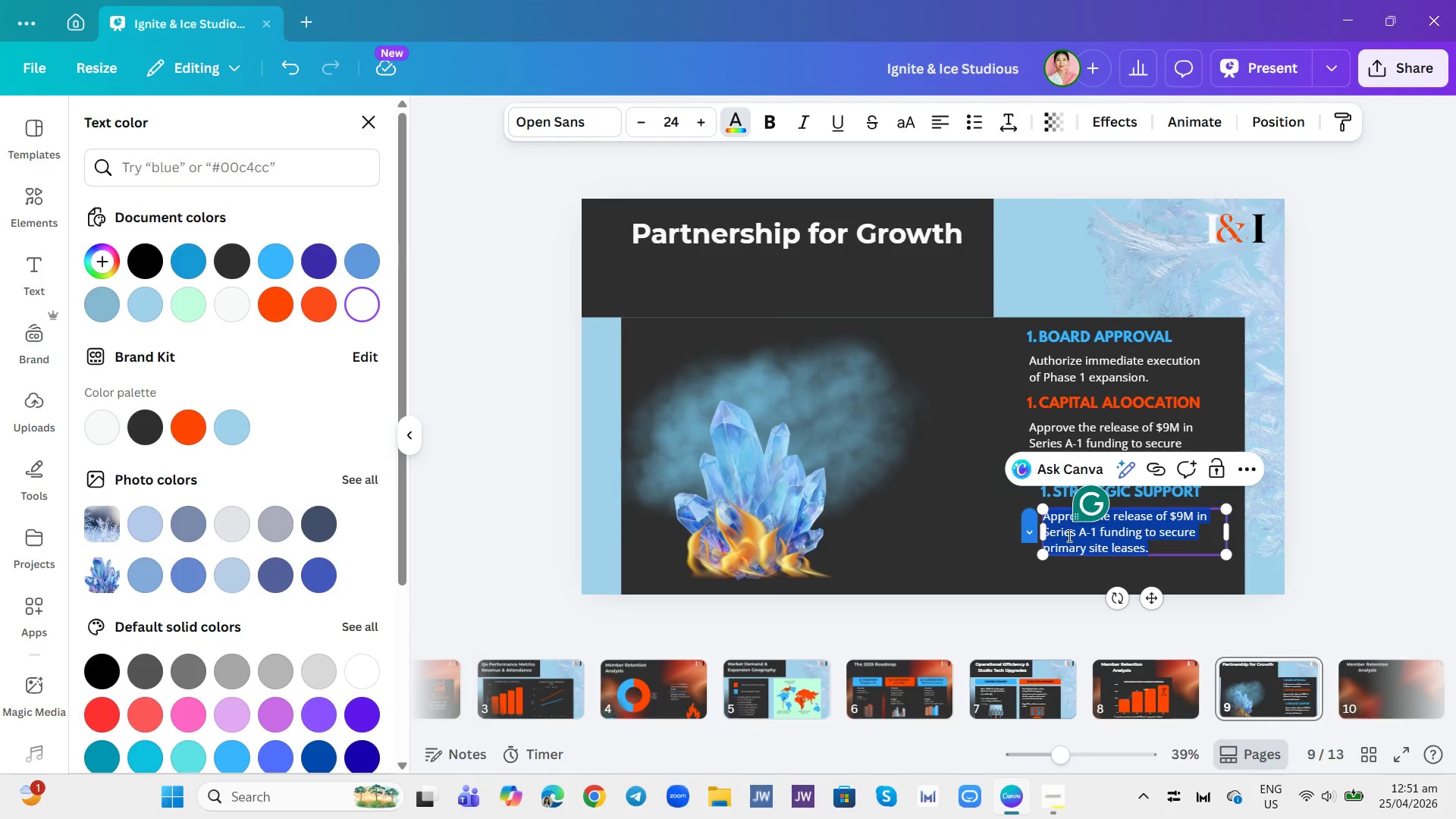 
type(Endorse direct advisory collaboration for critical lease new site talent acquisition.)
 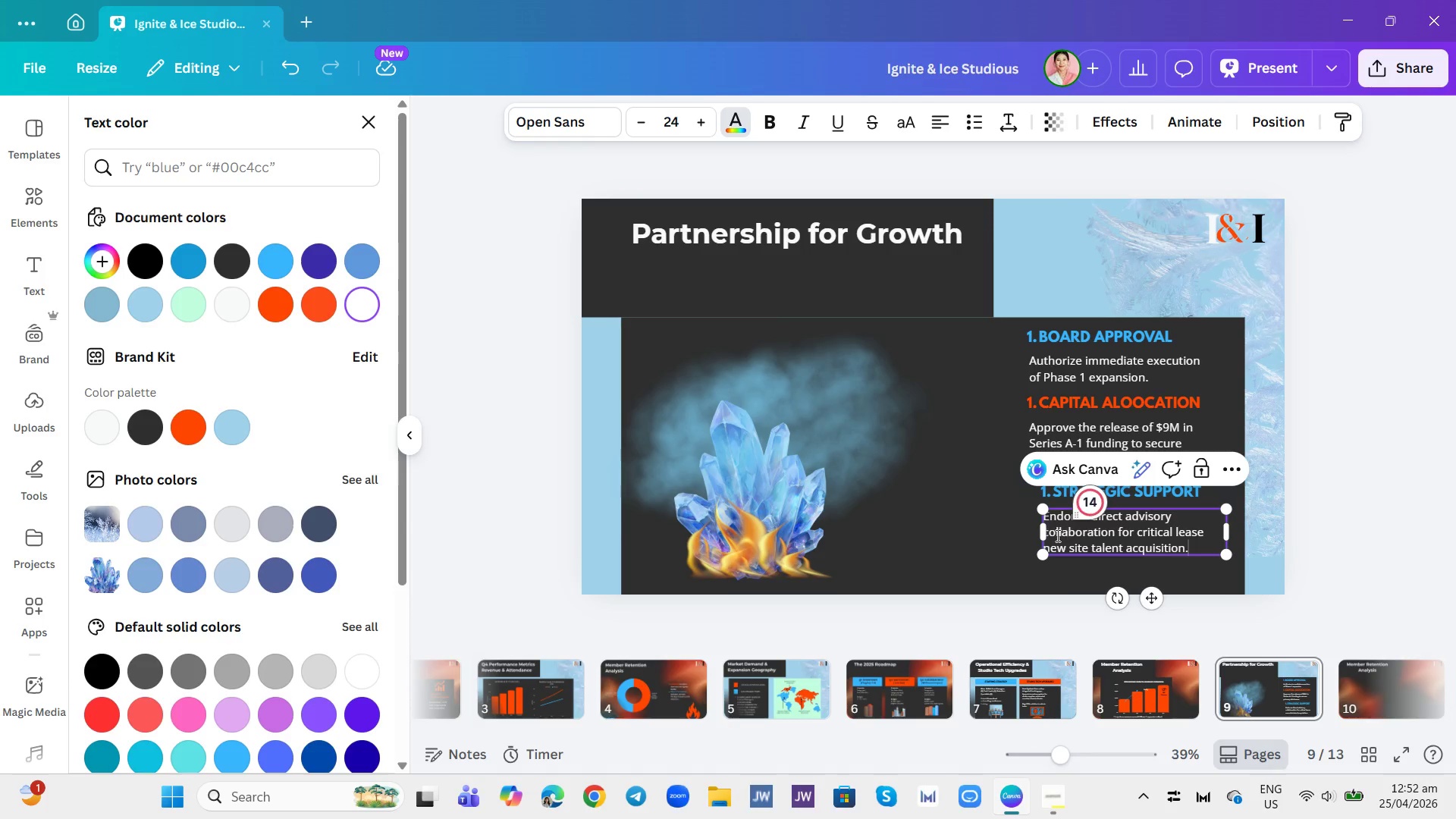 
left_click([981, 515])
 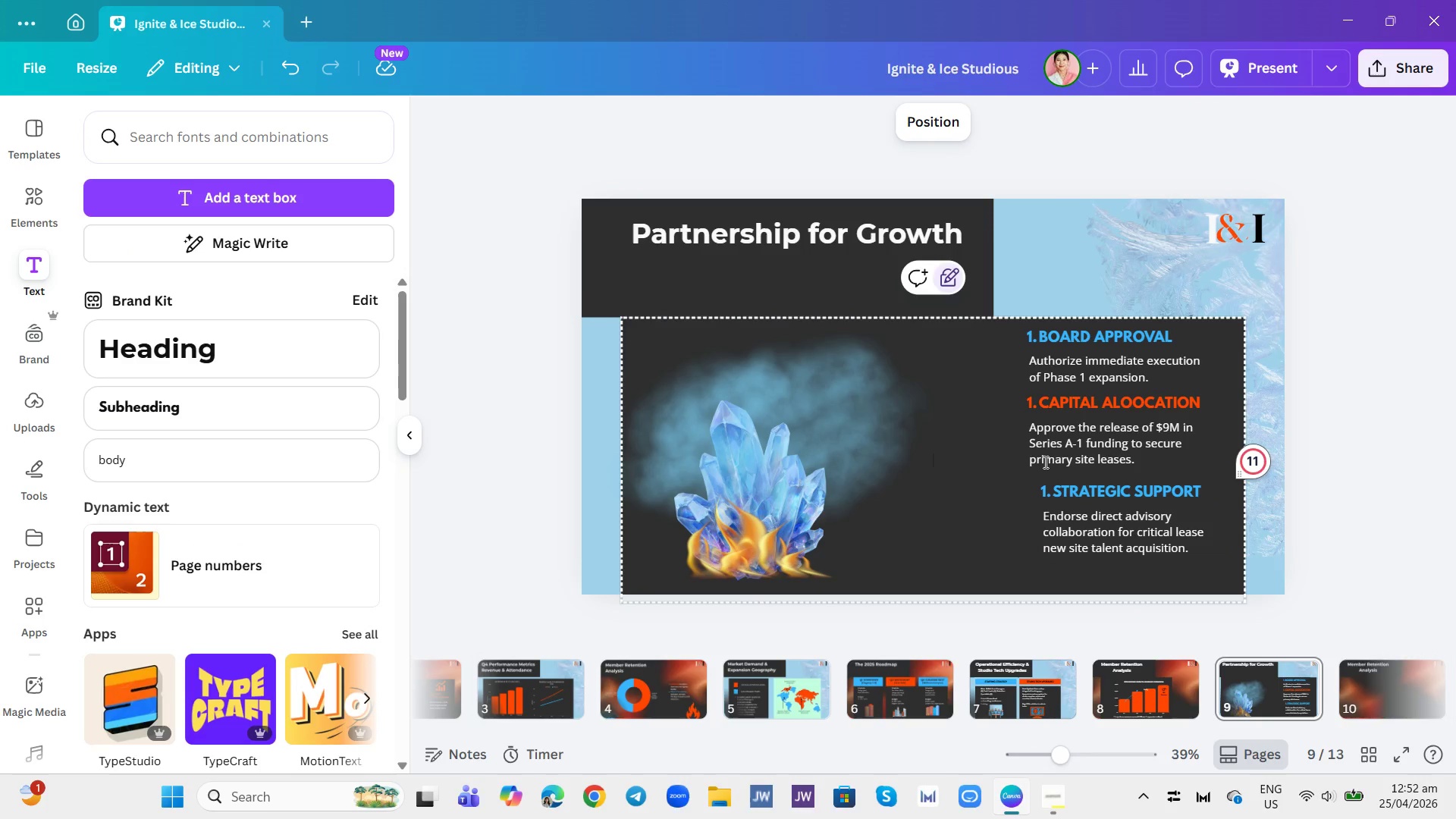 
wait(6.02)
 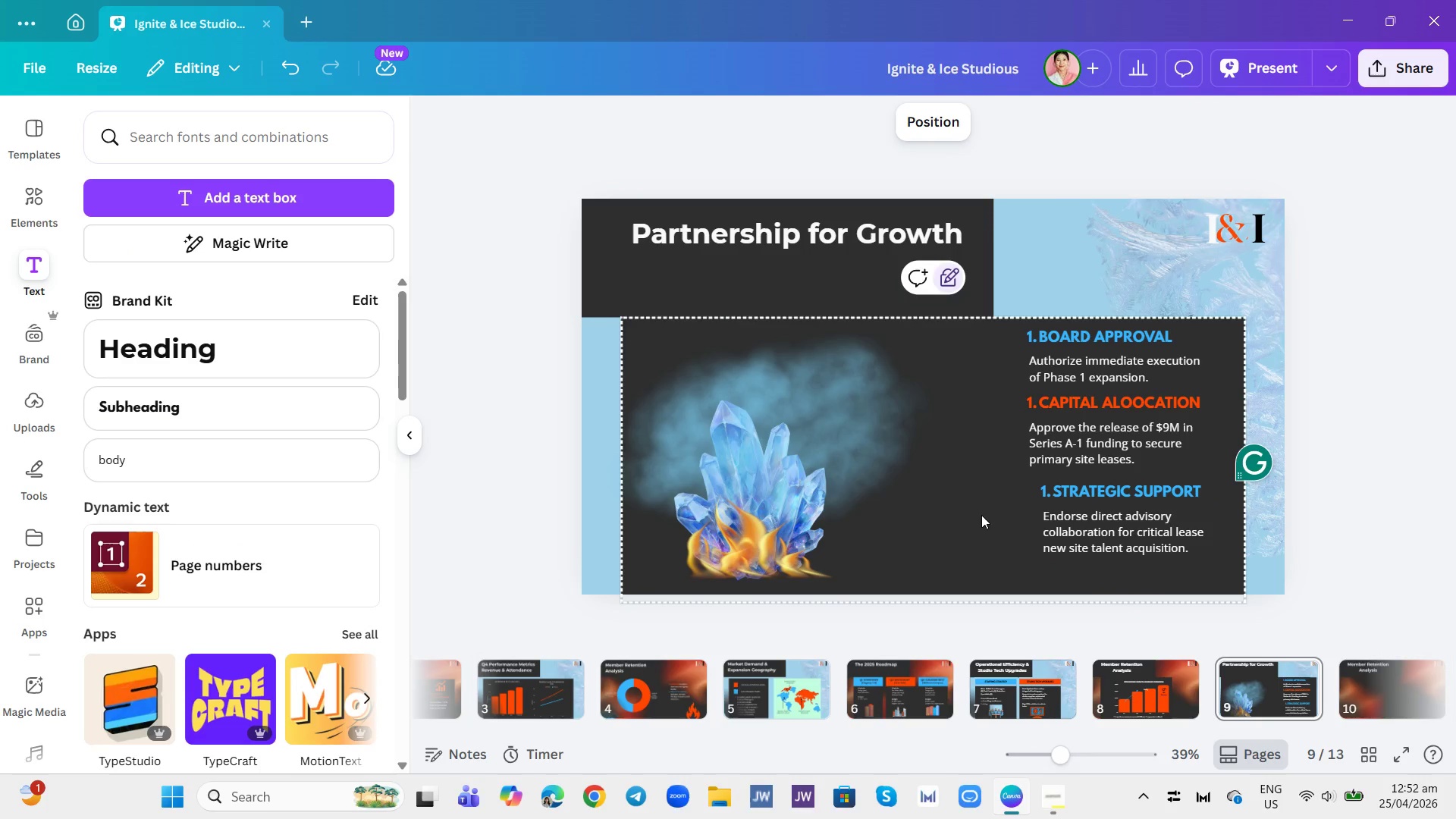 
double_click([1037, 402])
 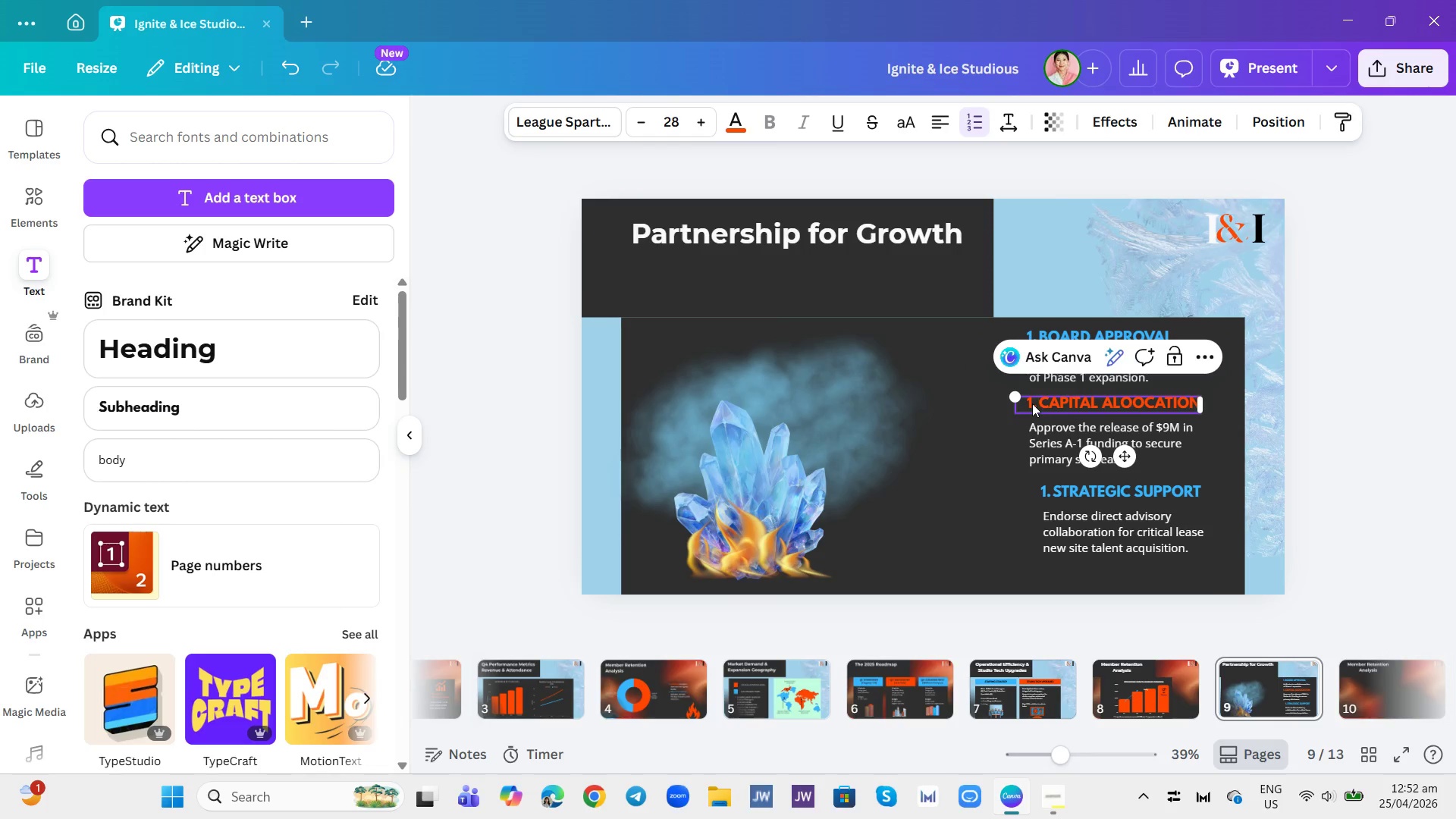 
left_click([1032, 403])
 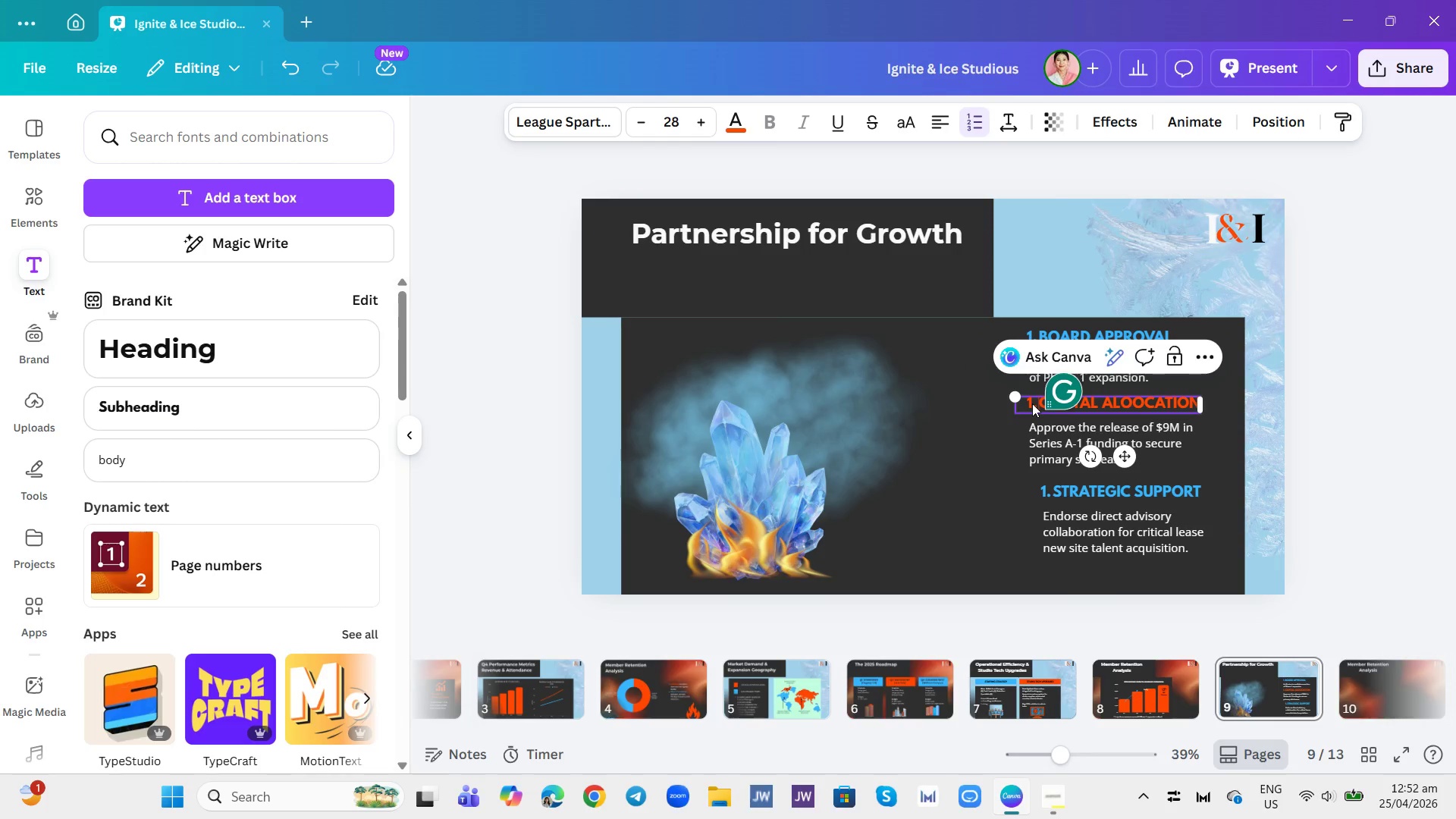 
key(Backspace)
 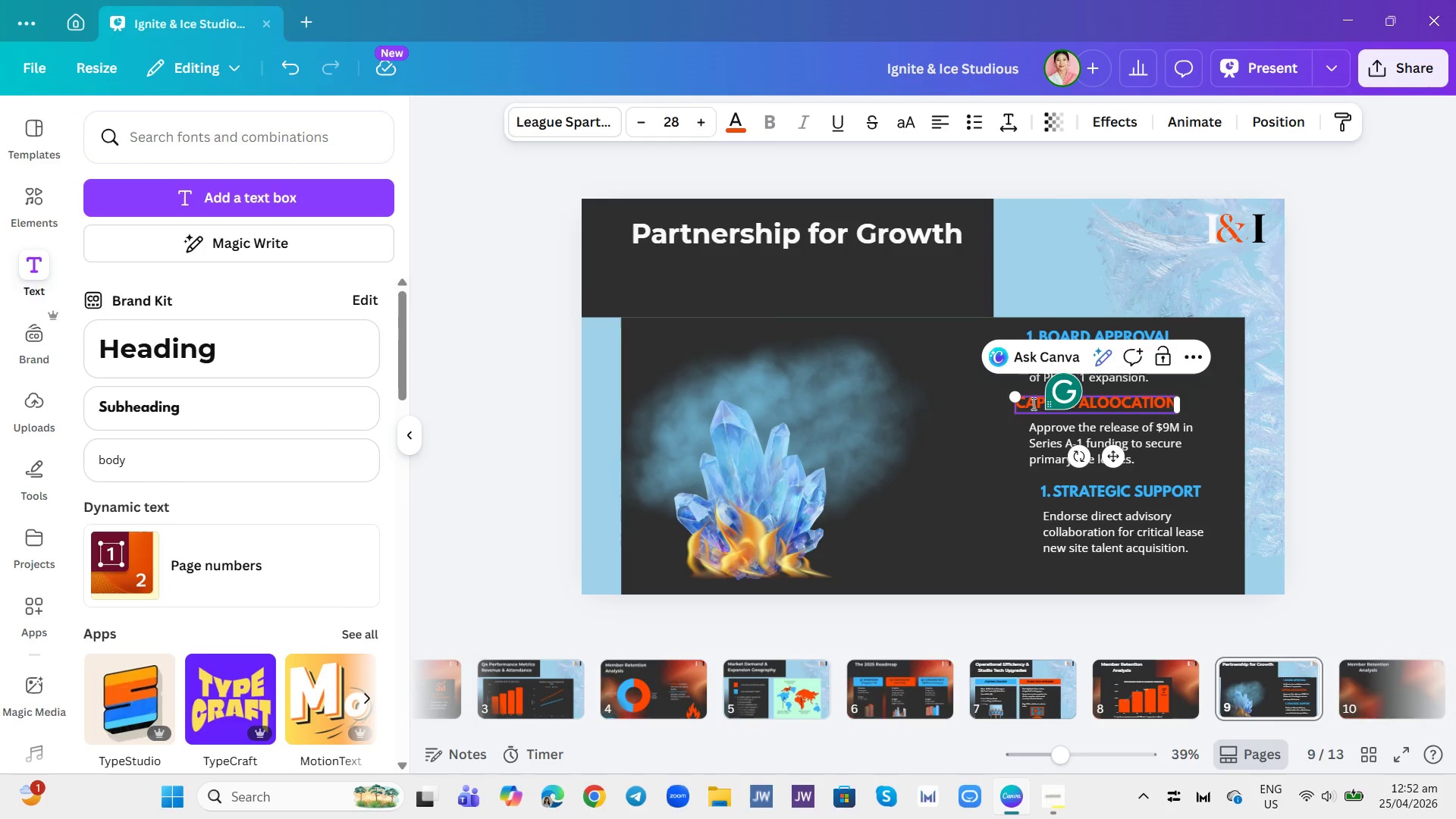 
key(2)
 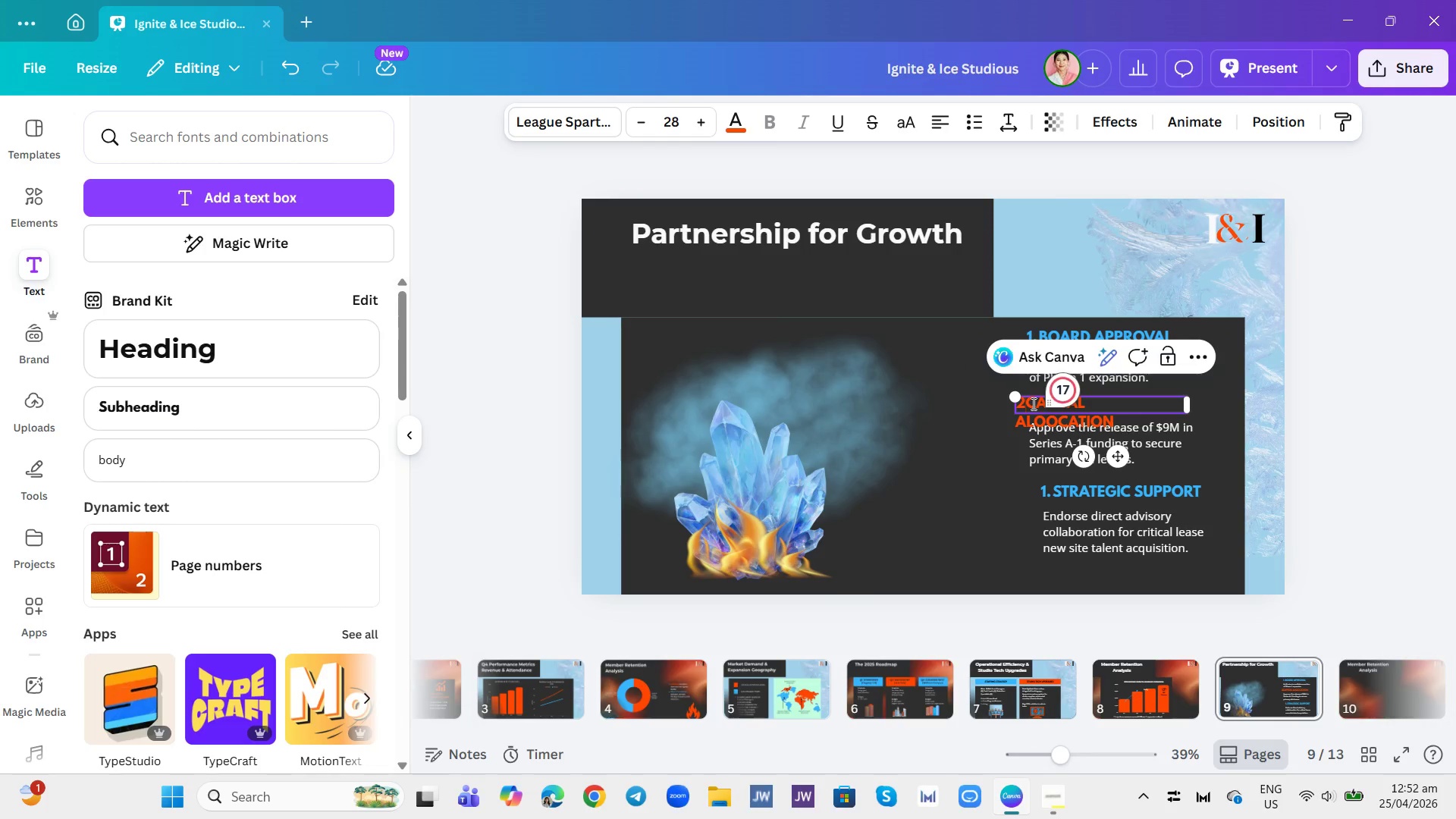 
key(Enter)
 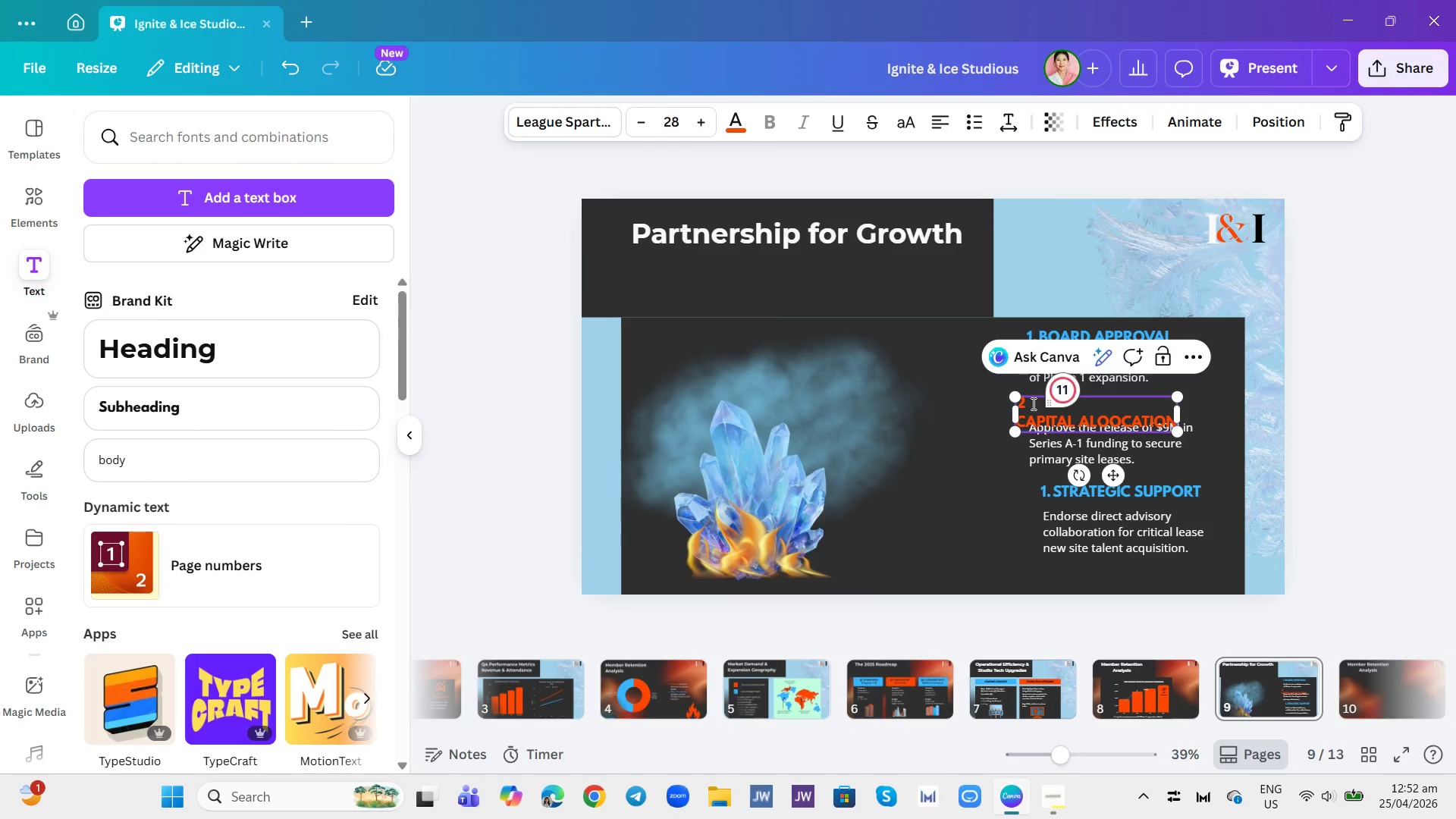 
key(Backspace)
 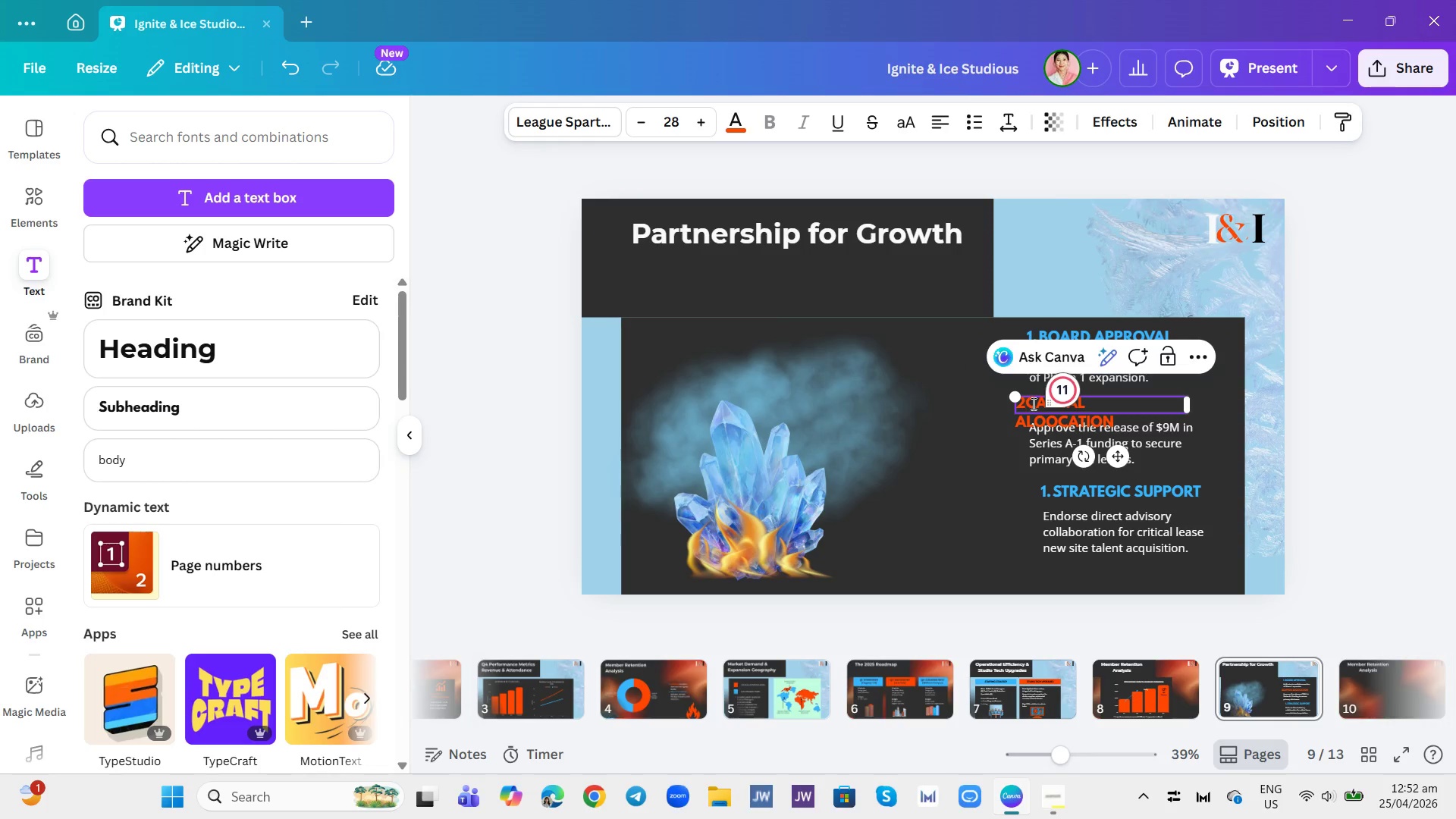 
key(Period)
 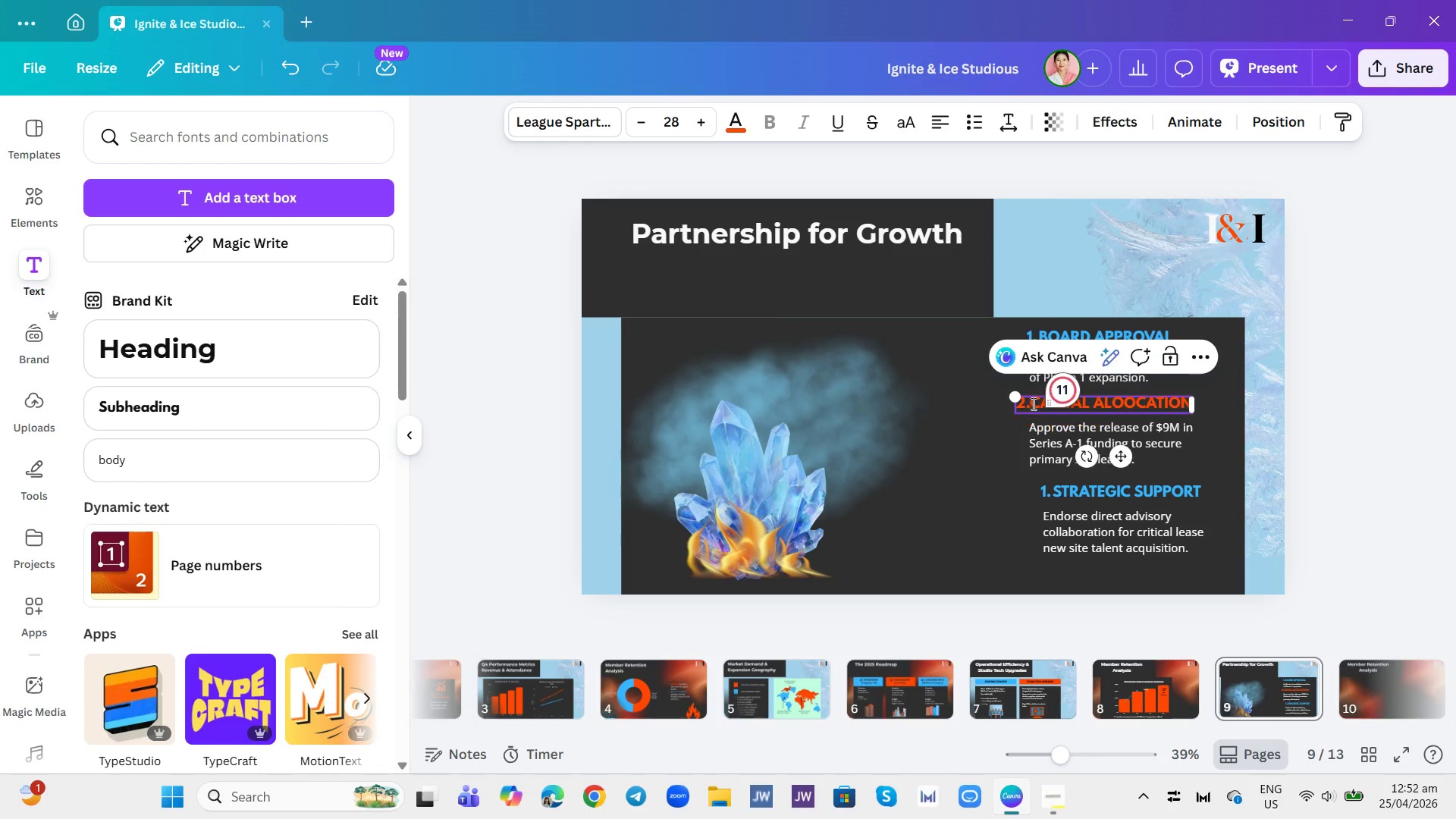 
key(Space)
 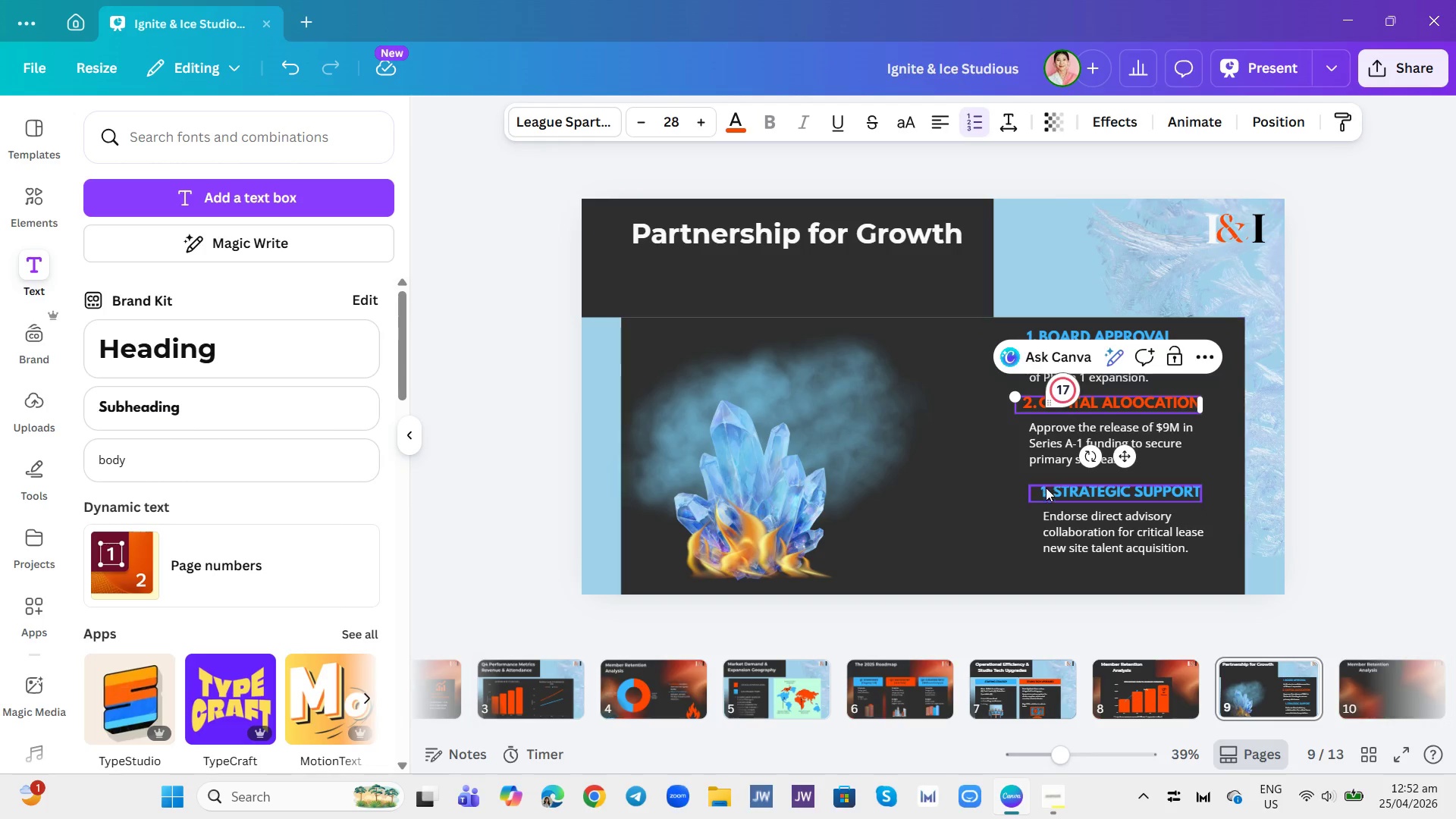 
double_click([1050, 490])
 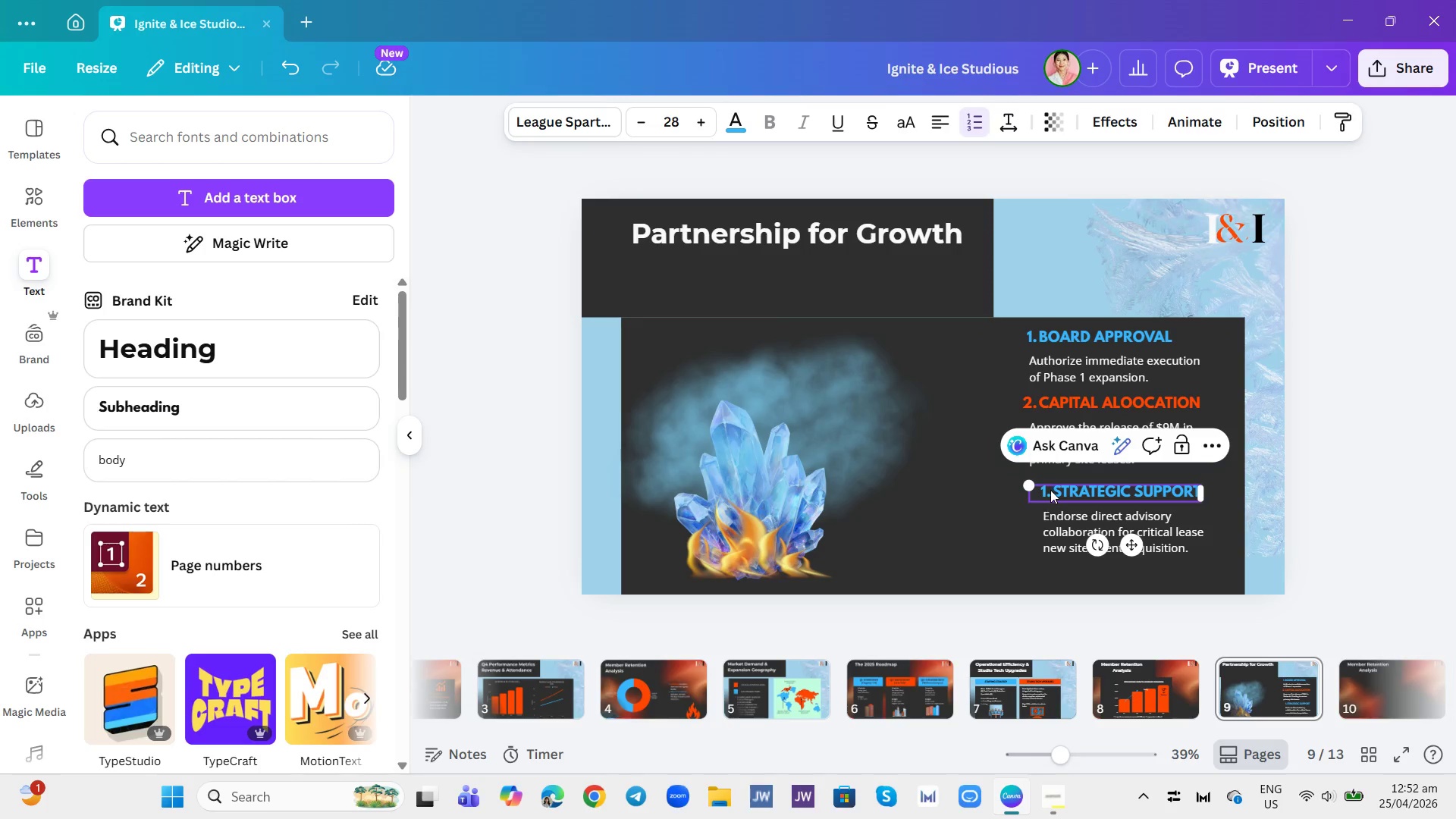 
key(Backspace)
 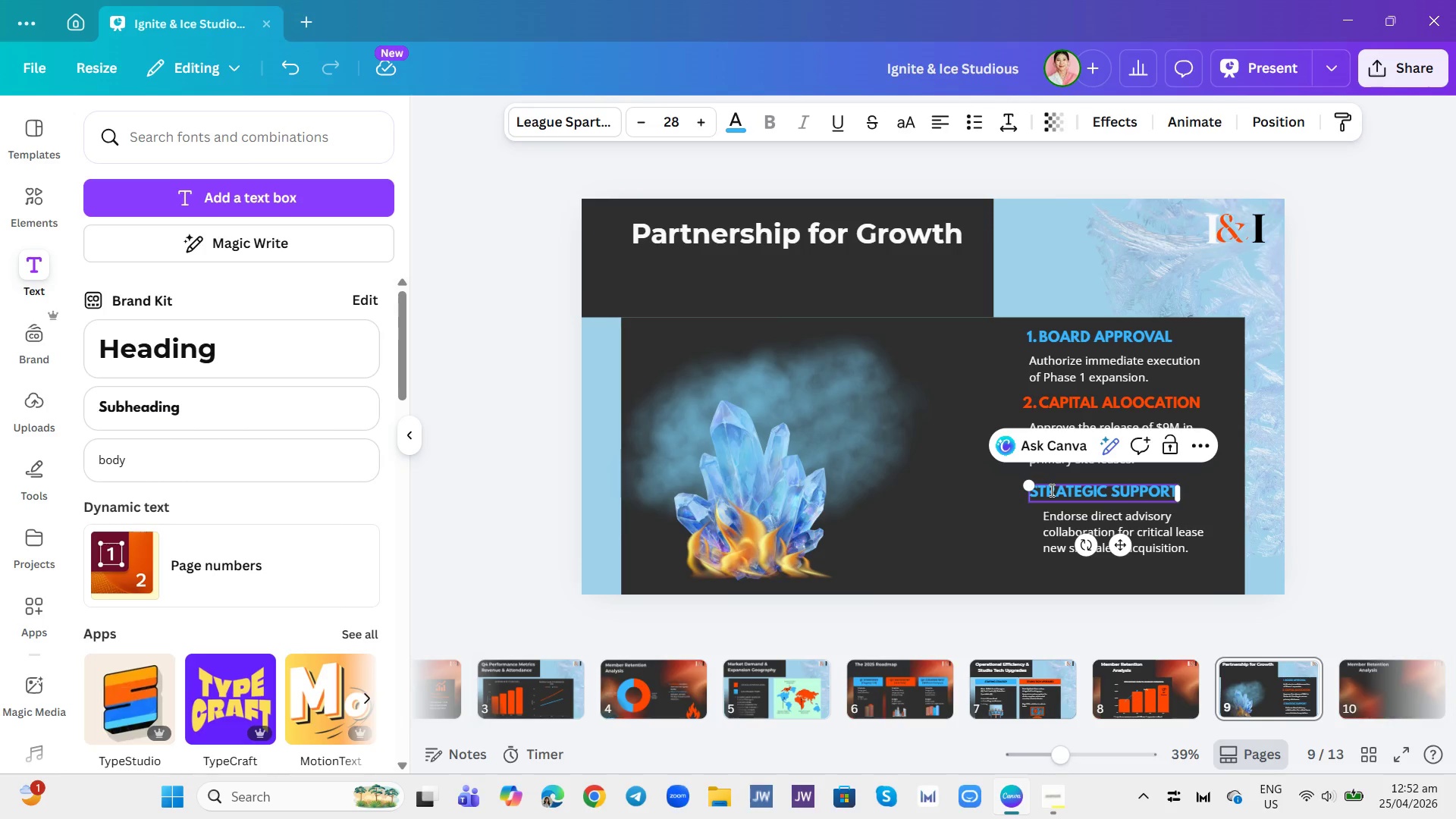 
key(Backspace)
 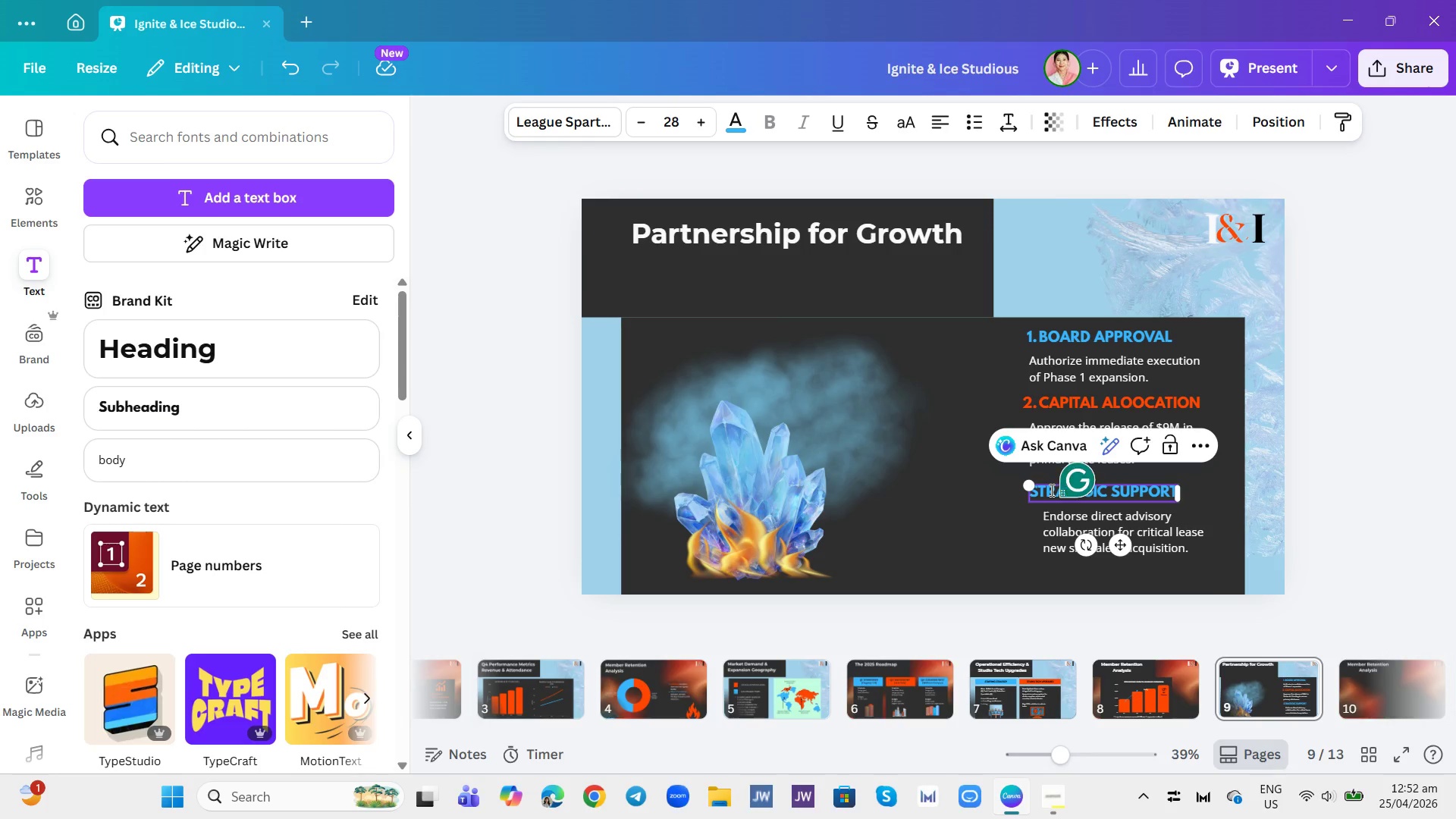 
key(3)
 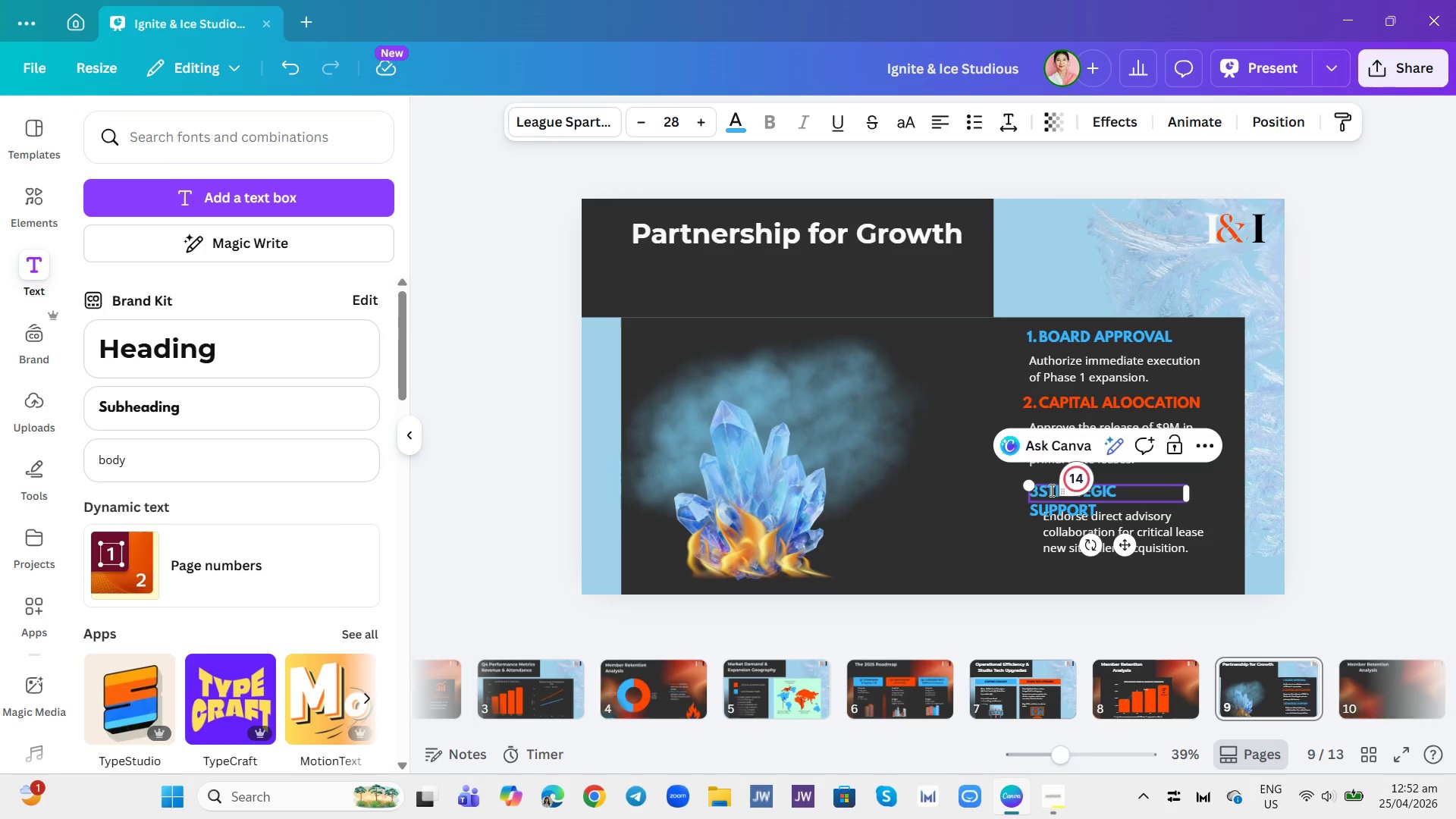 
key(Period)
 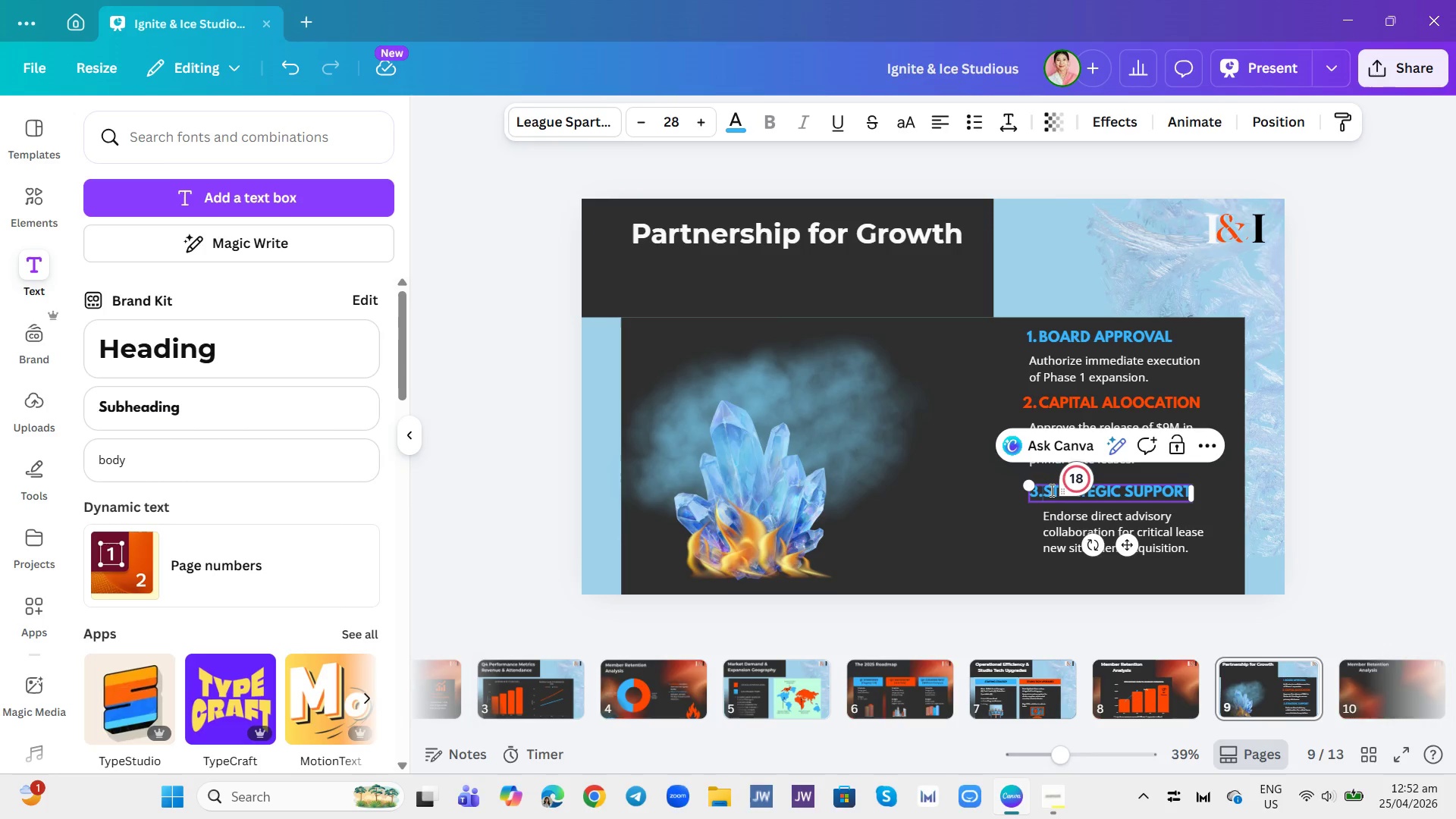 
key(Space)
 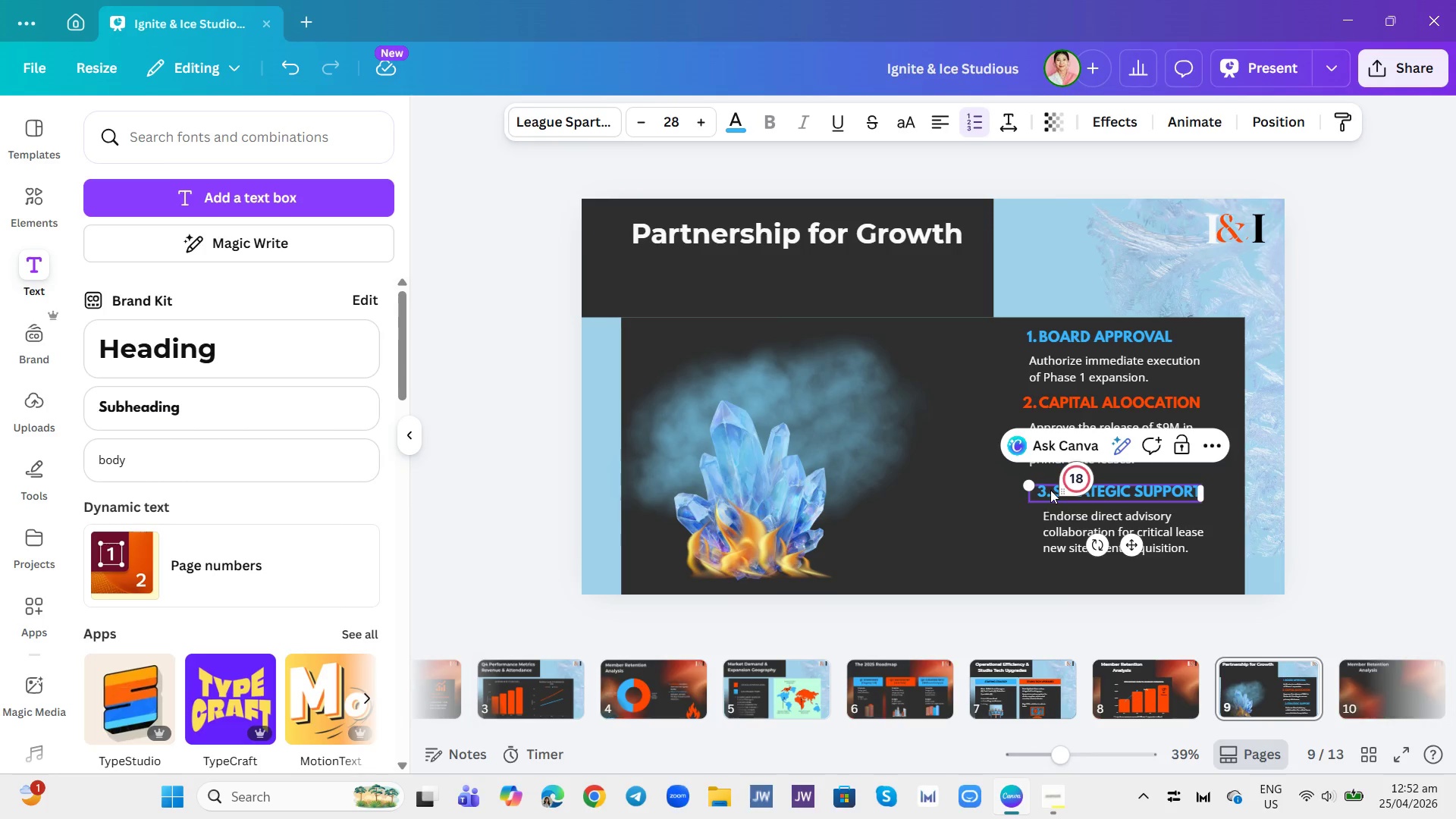 
left_click([1004, 463])
 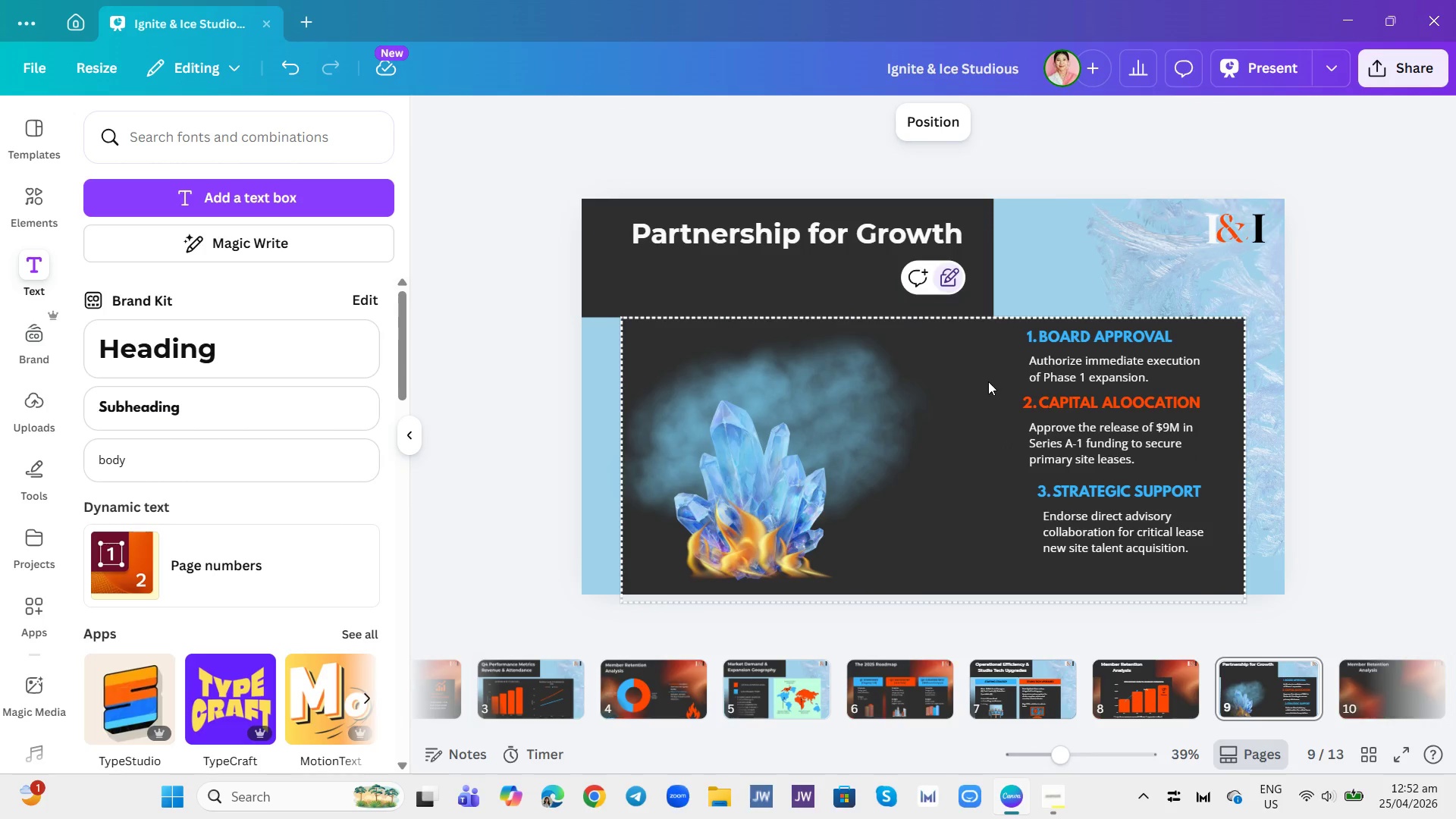 
left_click_drag(start_coordinate=[997, 334], to_coordinate=[1172, 541])
 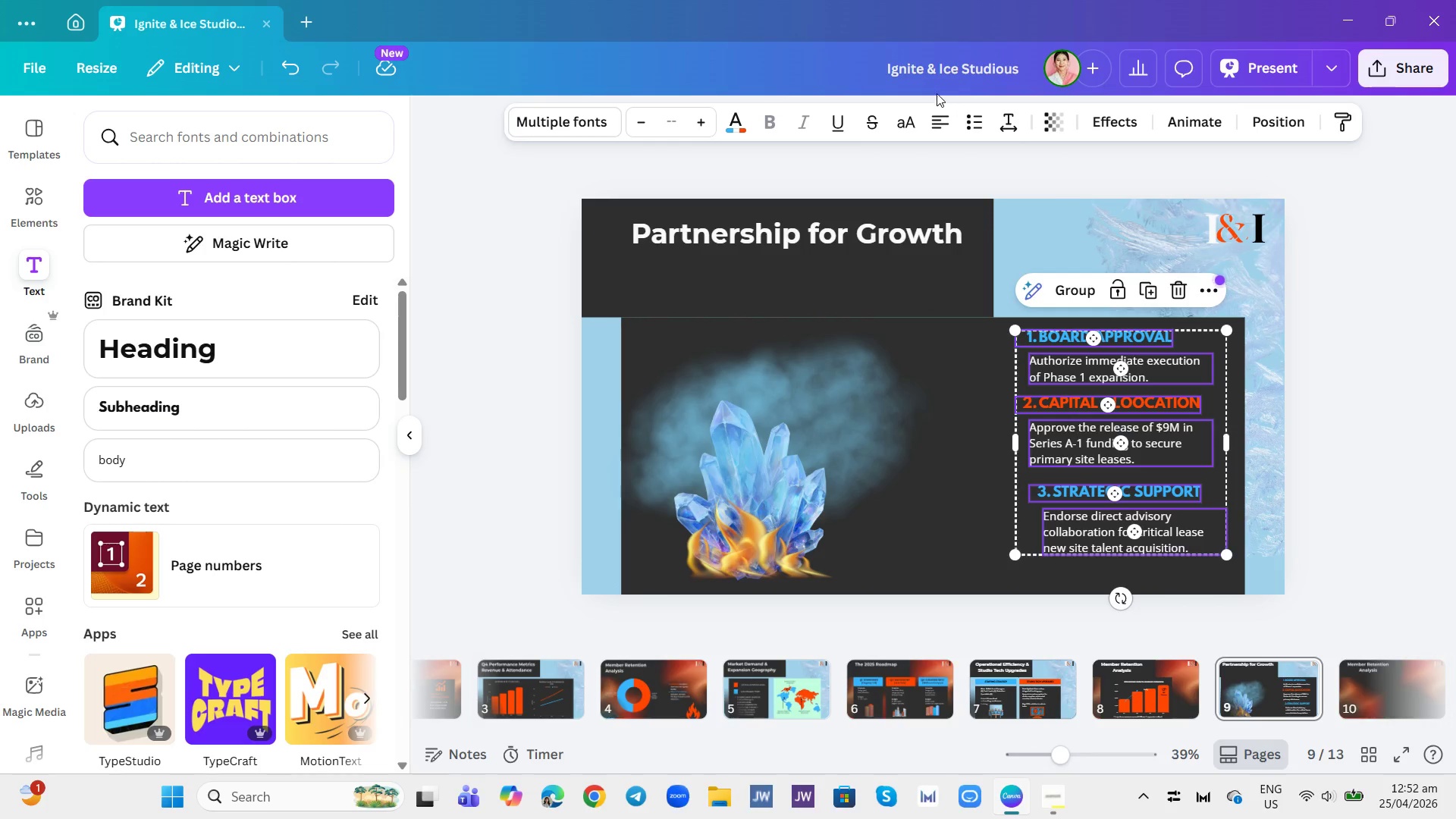 
left_click([934, 112])
 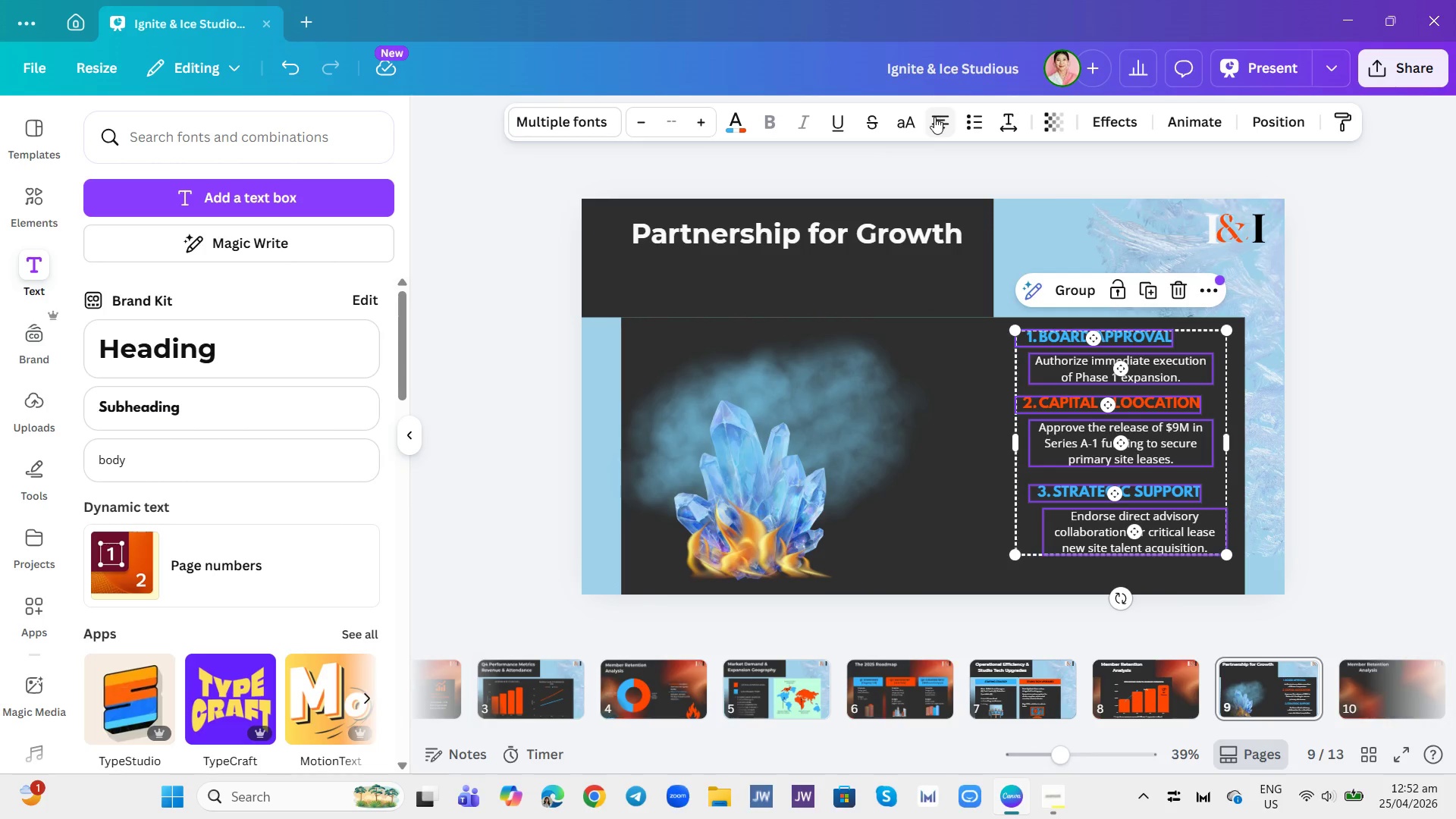 
left_click([934, 117])
 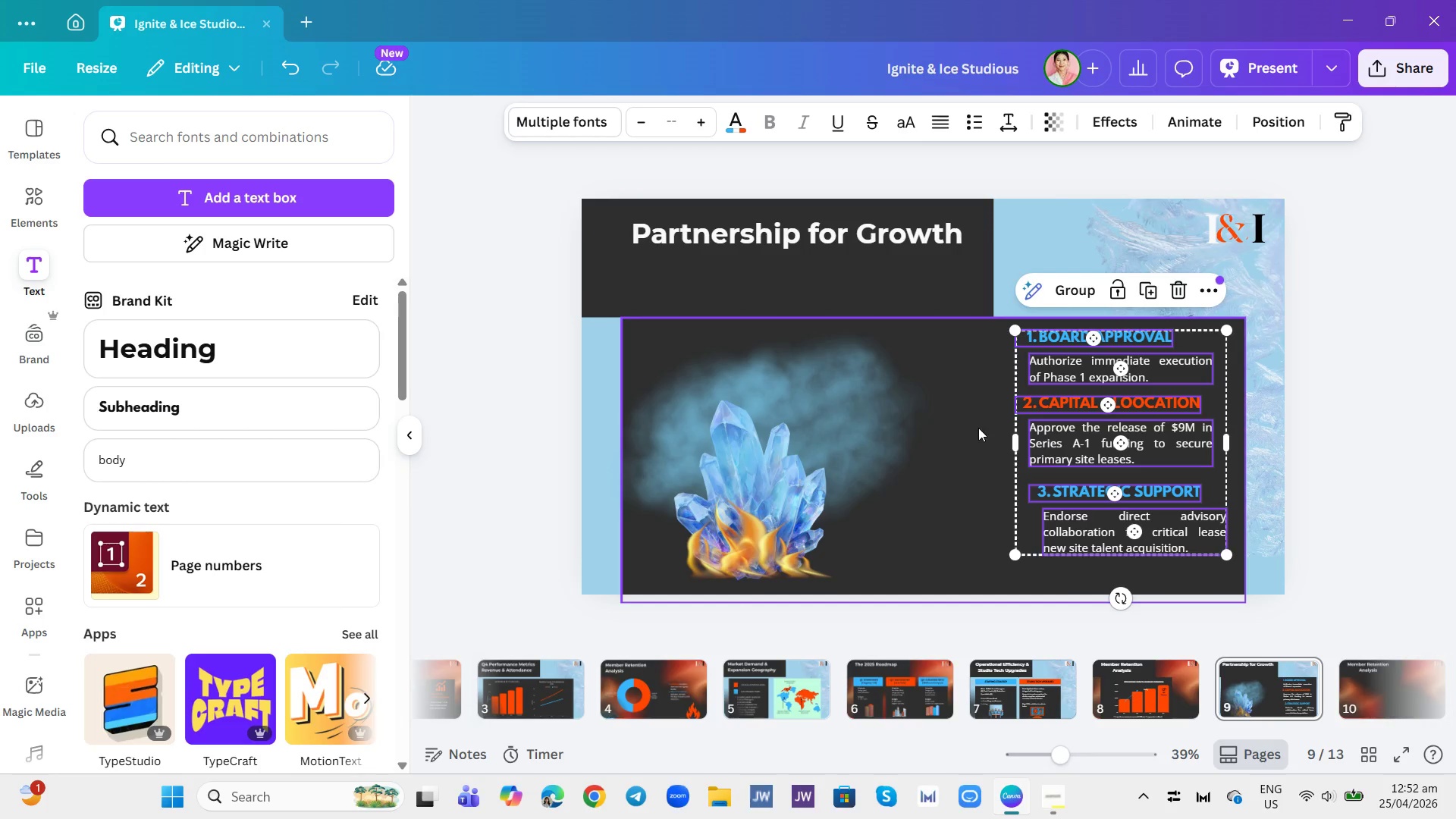 
left_click_drag(start_coordinate=[1009, 457], to_coordinate=[1111, 548])
 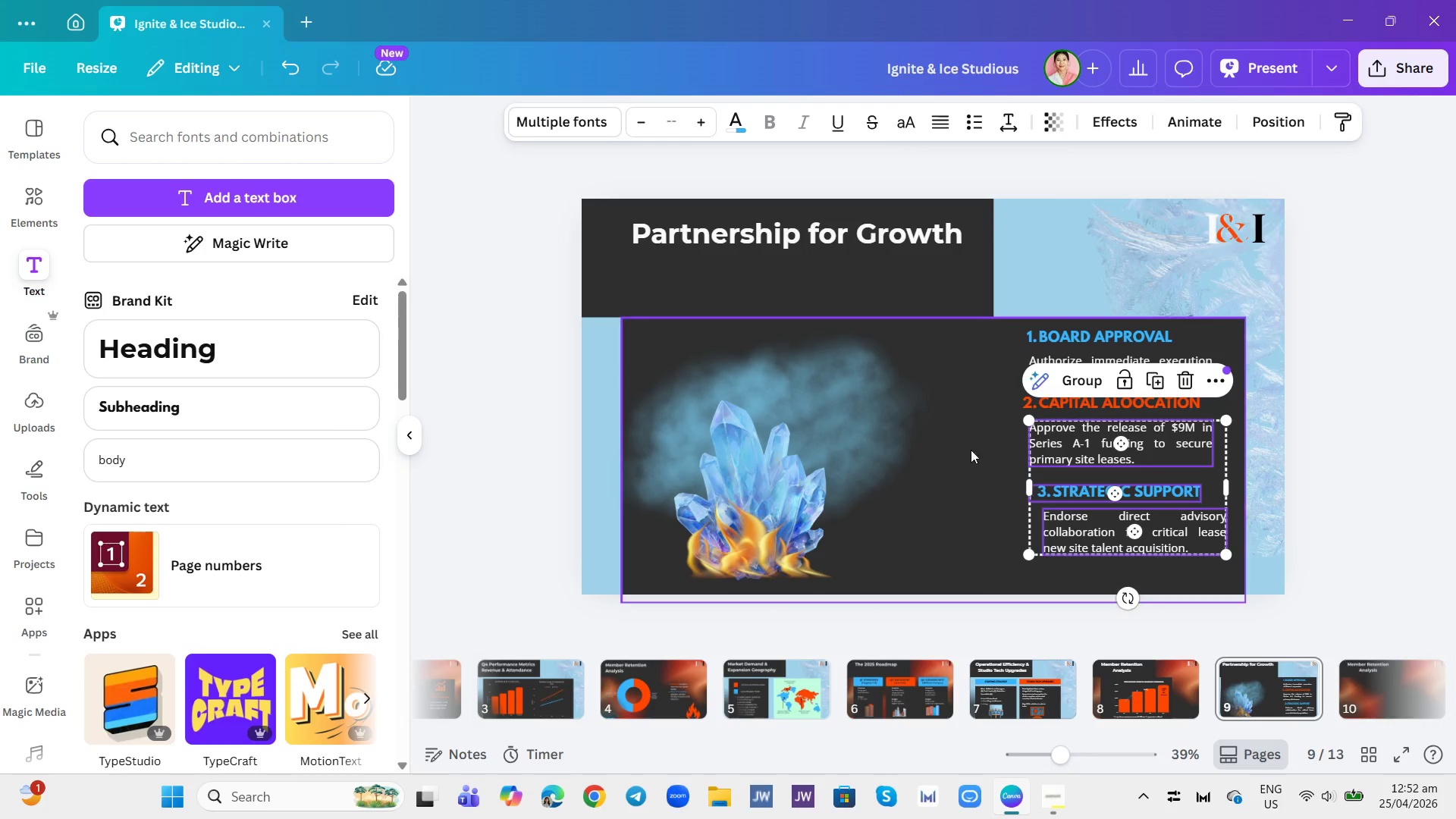 
left_click([963, 441])
 